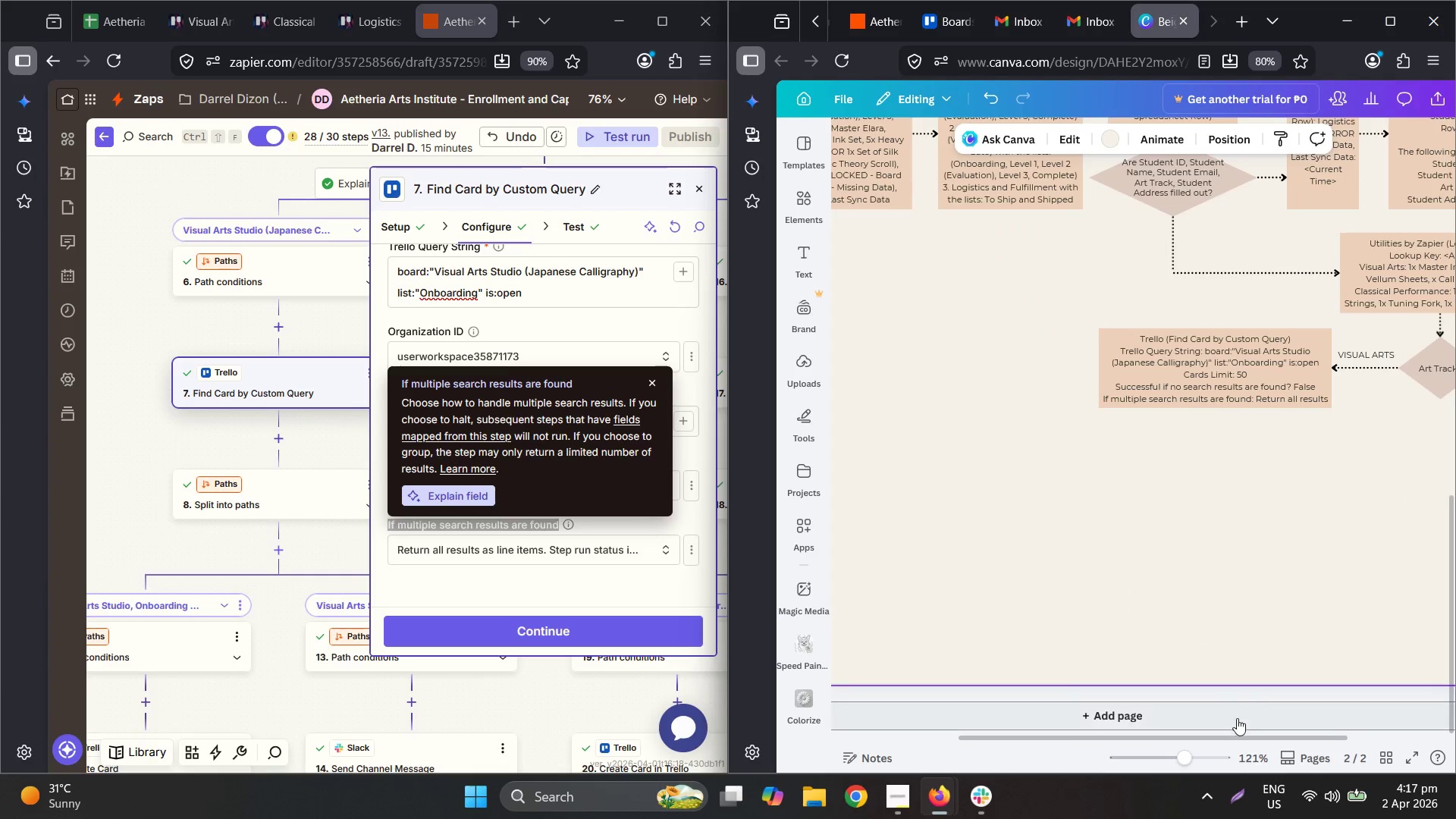 
left_click_drag(start_coordinate=[1234, 737], to_coordinate=[1442, 717])
 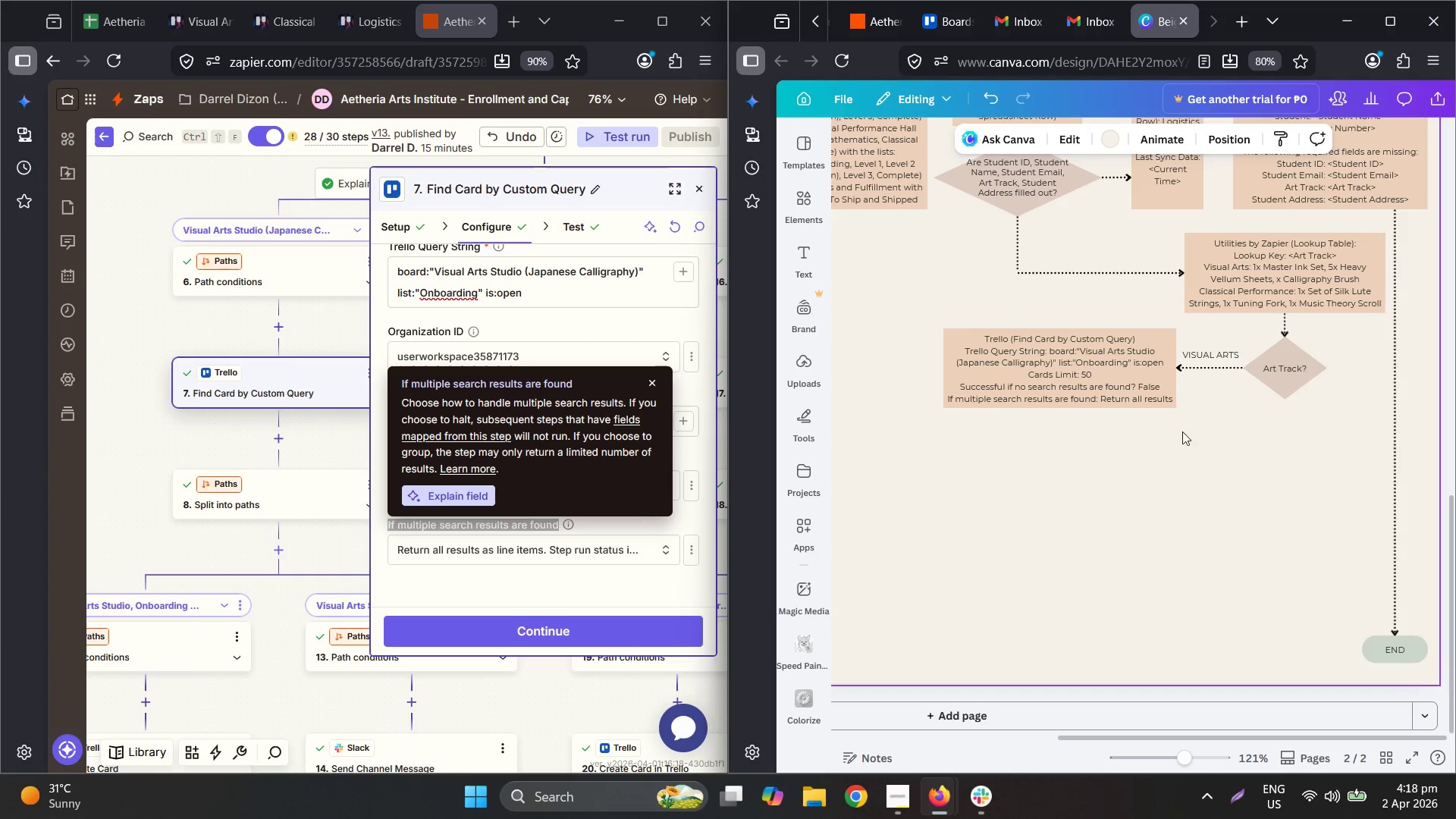 
left_click([1079, 377])
 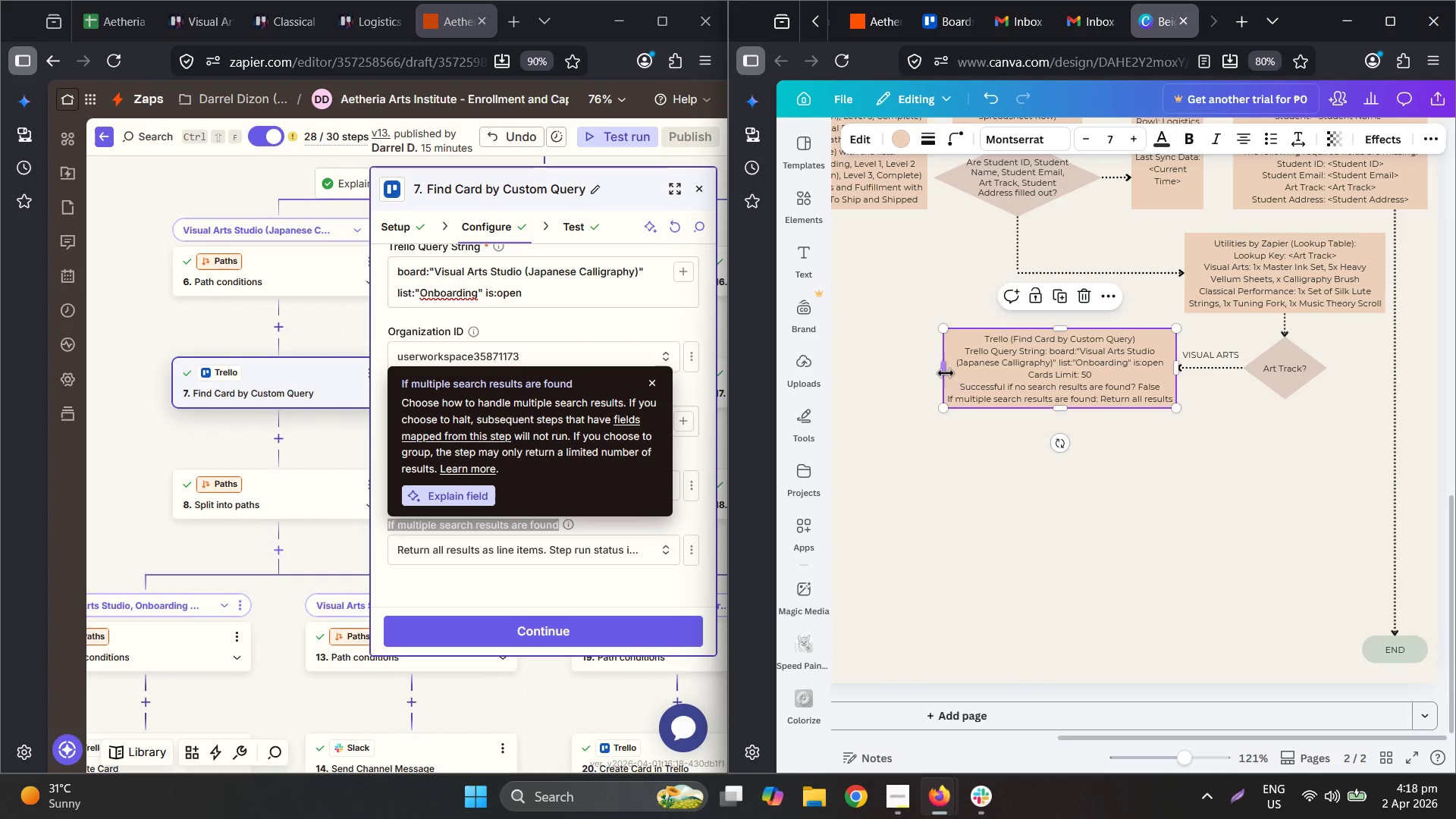 
left_click_drag(start_coordinate=[946, 372], to_coordinate=[1069, 381])
 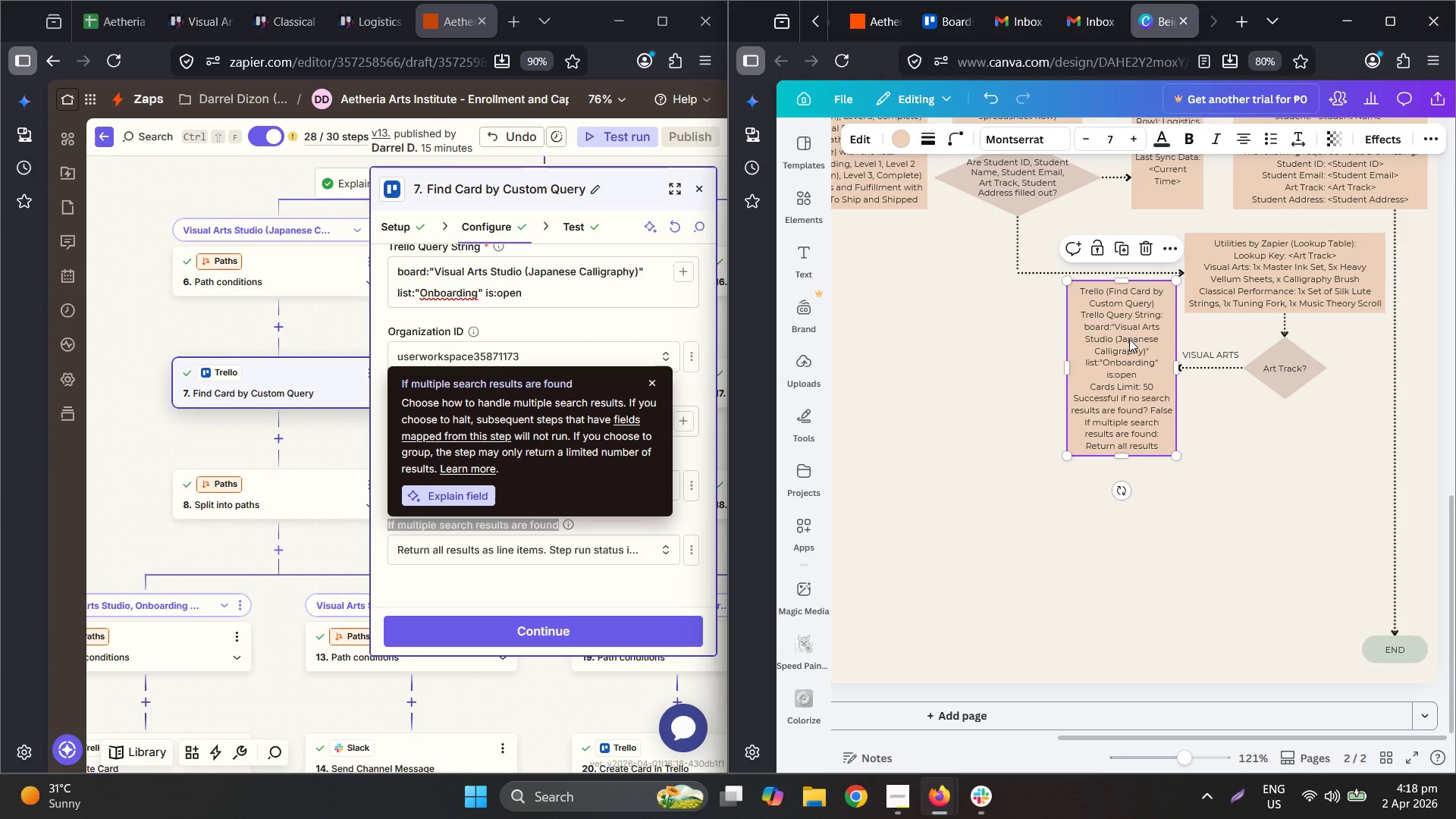 
left_click_drag(start_coordinate=[1129, 339], to_coordinate=[1129, 346])
 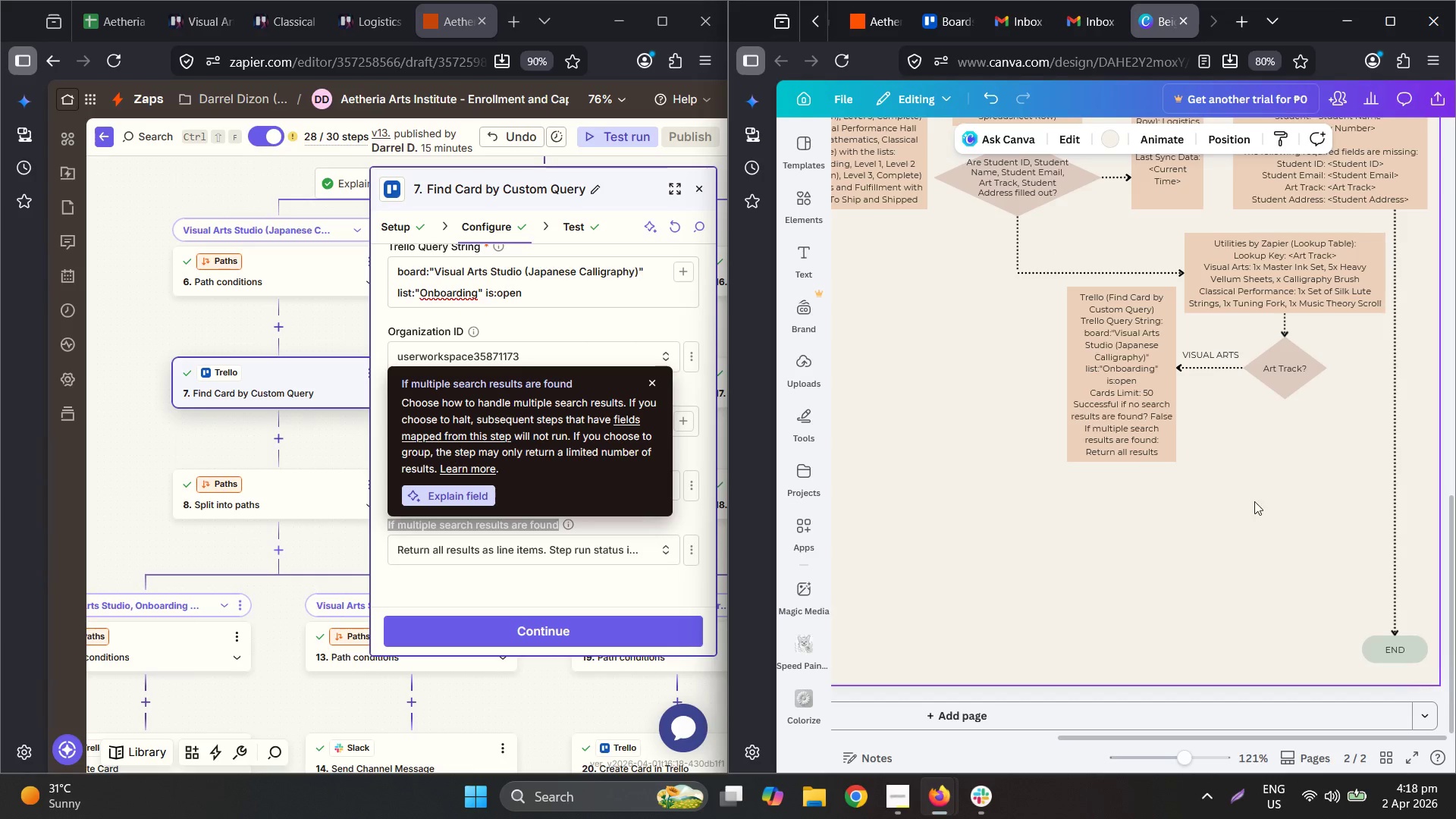 
left_click([1119, 411])
 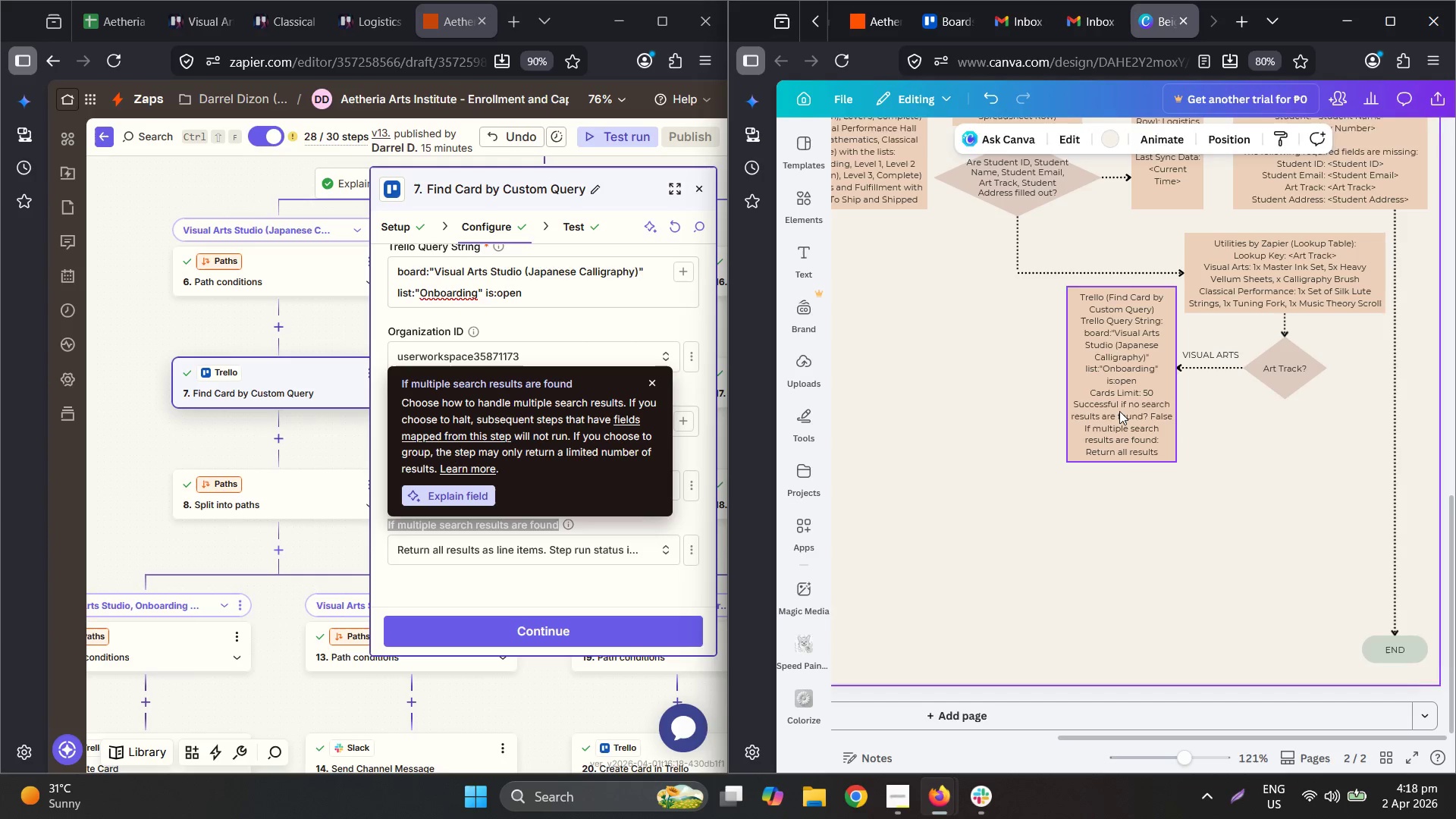 
key(Control+C)
 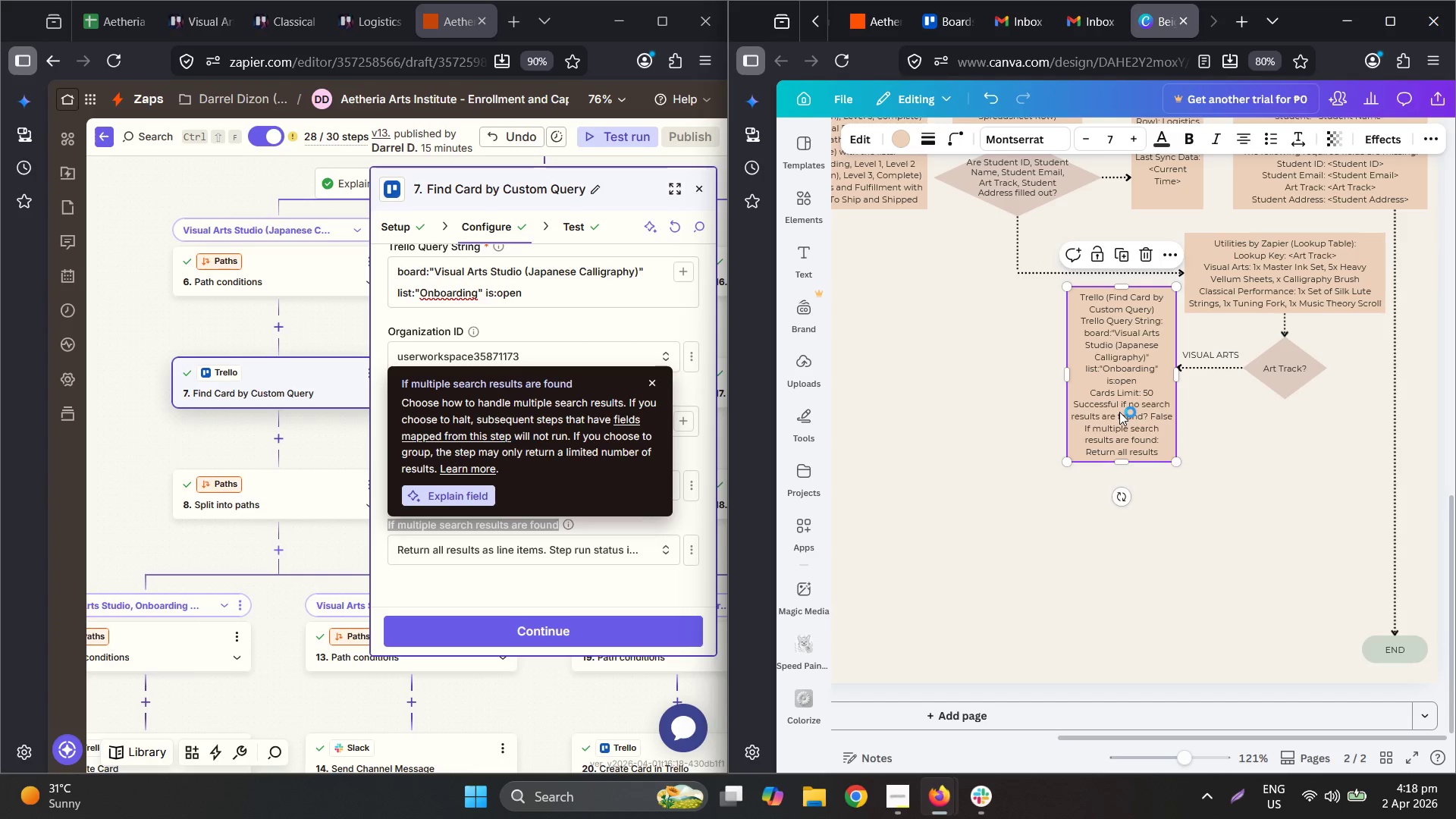 
key(Control+V)
 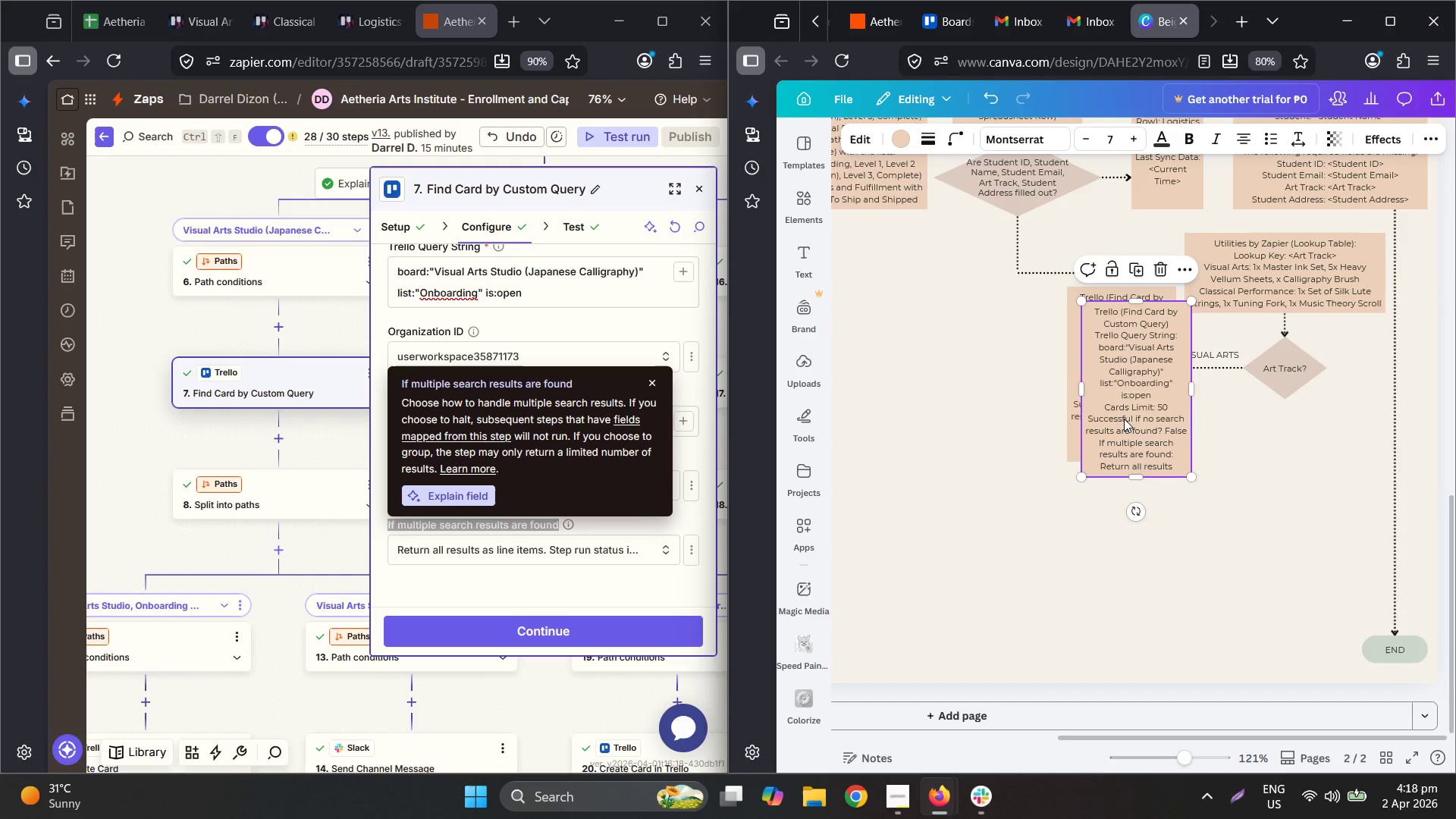 
left_click_drag(start_coordinate=[1133, 398], to_coordinate=[1122, 573])
 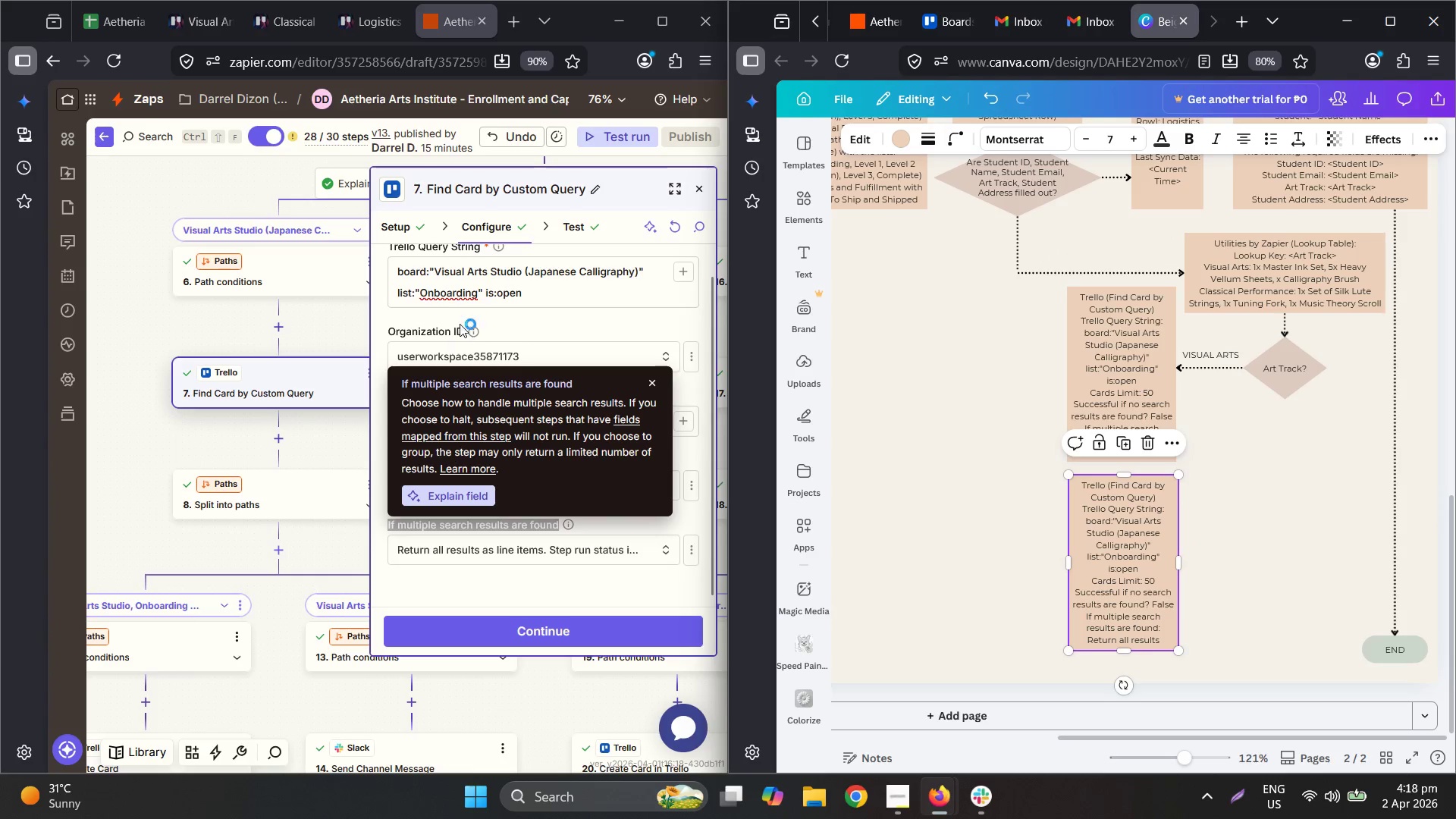 
left_click([503, 318])
 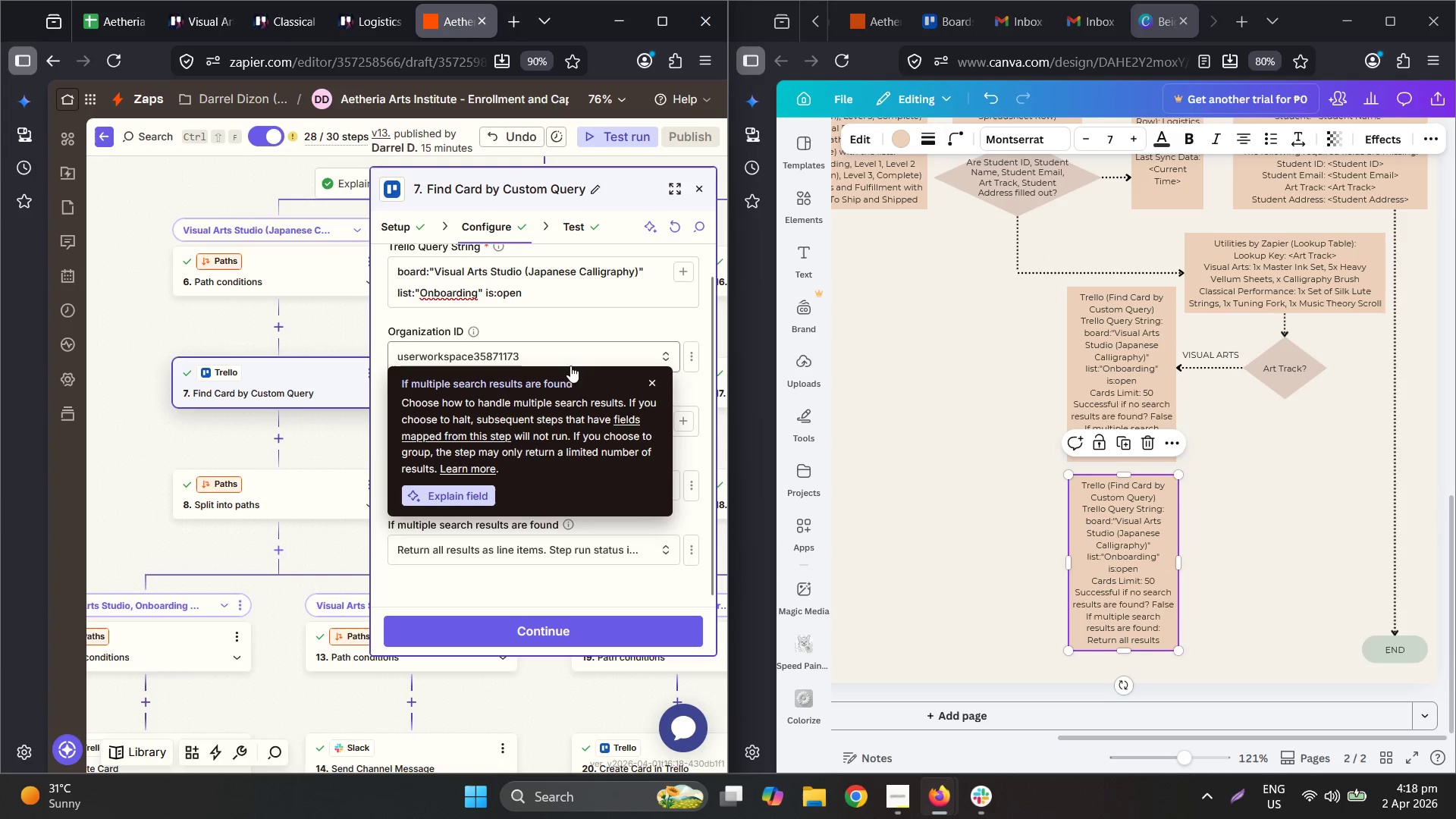 
scroll: coordinate [583, 376], scroll_direction: up, amount: 3.0
 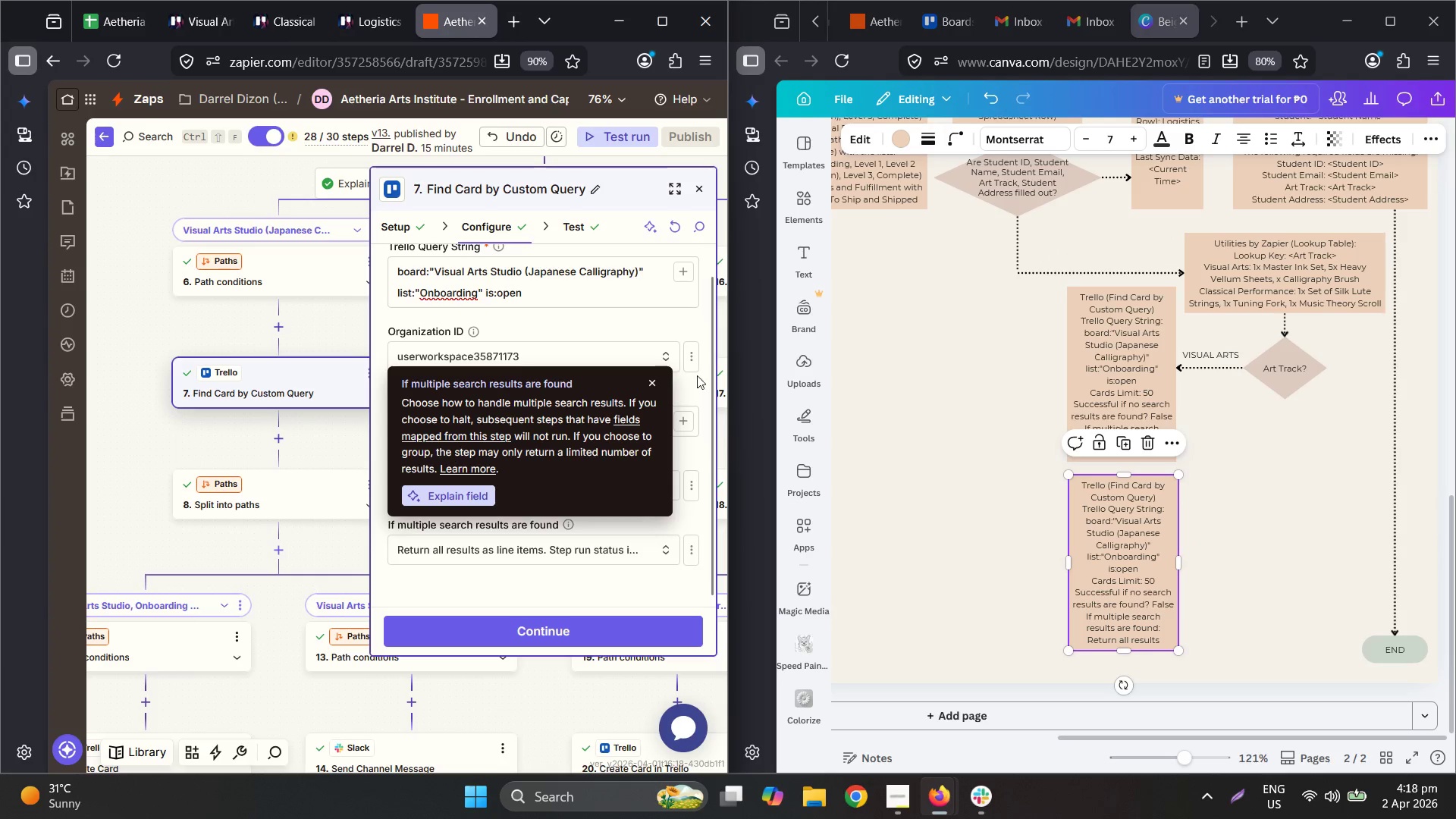 
left_click([654, 381])
 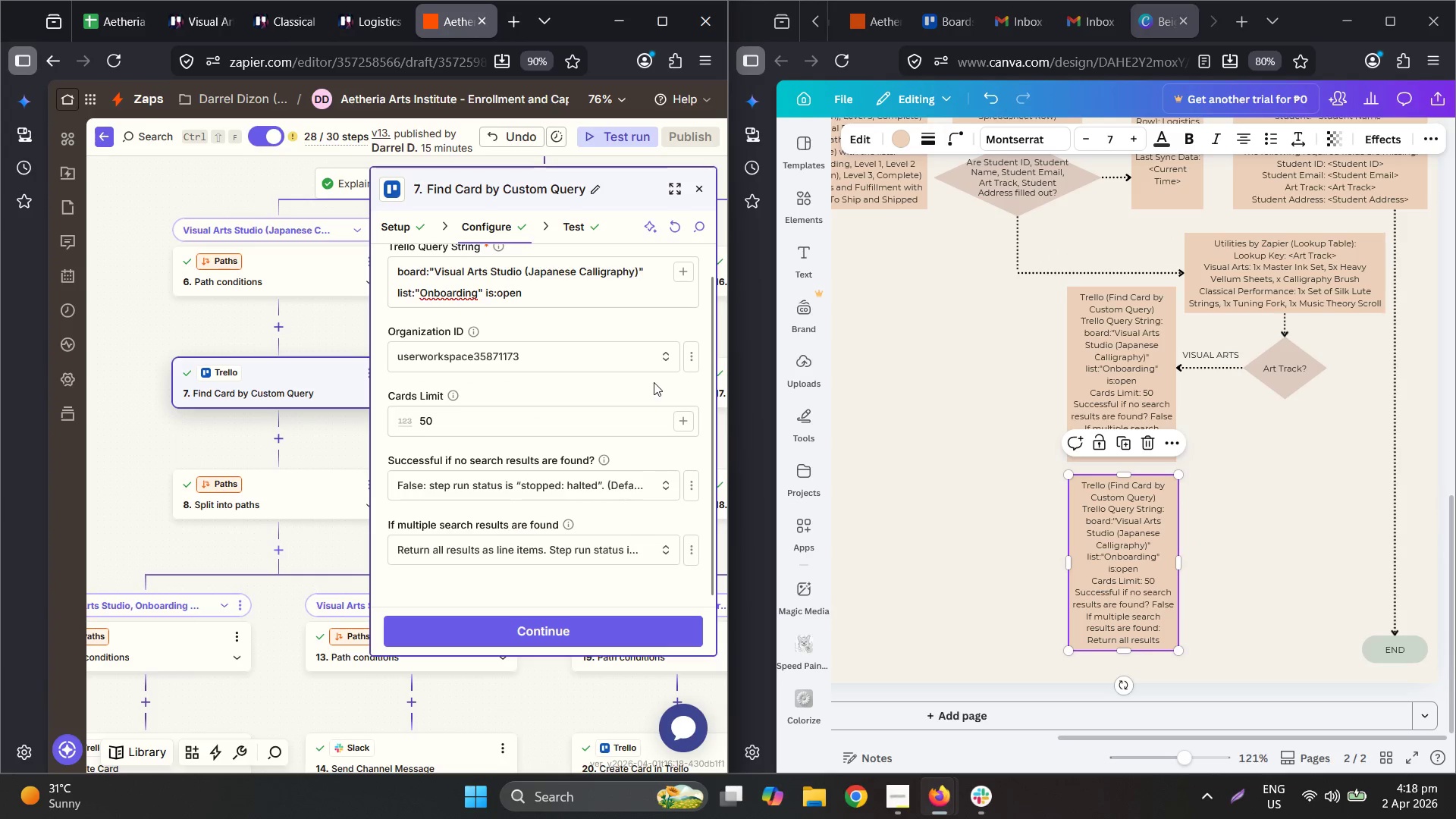 
scroll: coordinate [657, 383], scroll_direction: up, amount: 2.0
 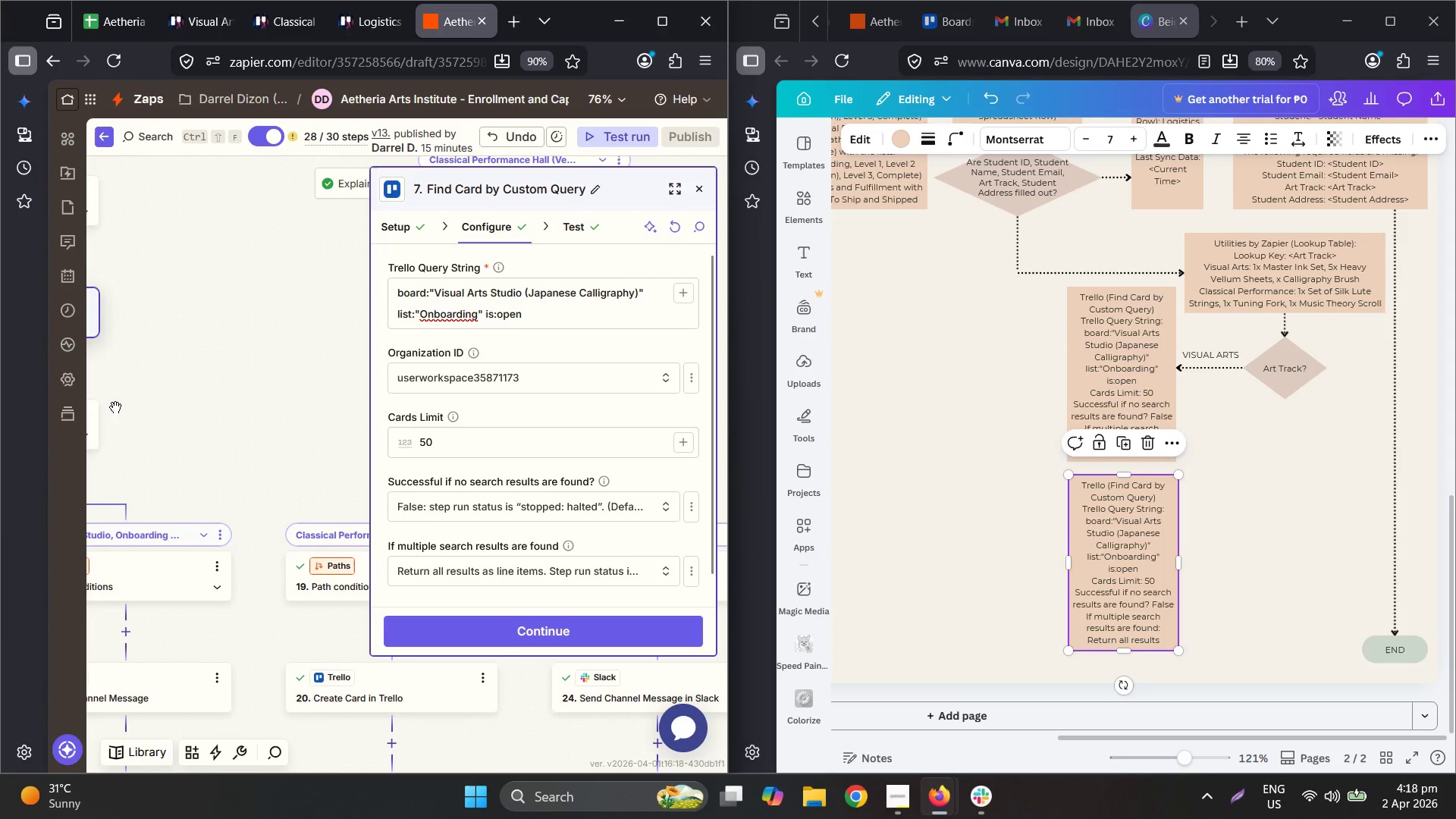 
wait(6.04)
 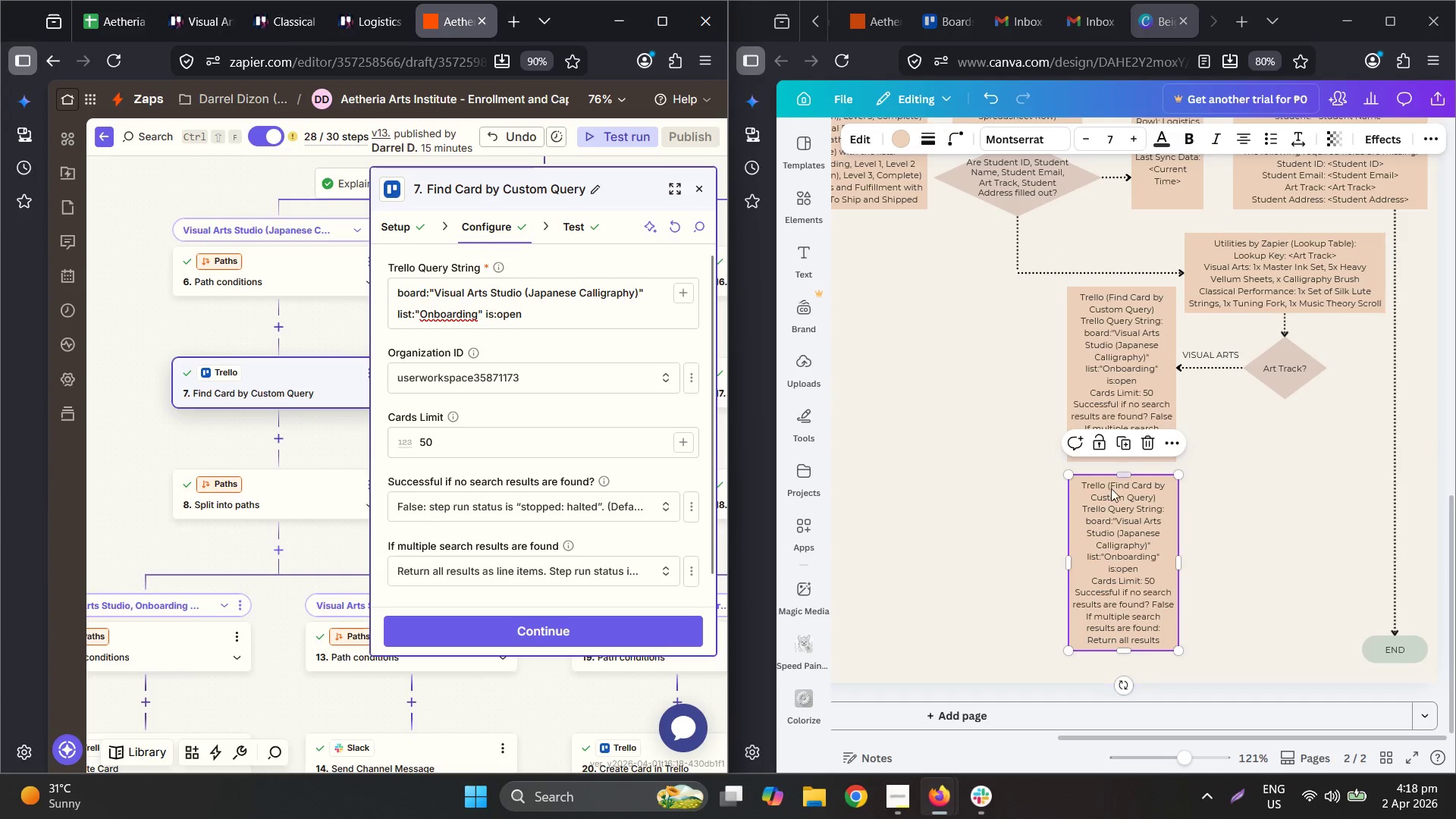 
left_click([278, 417])
 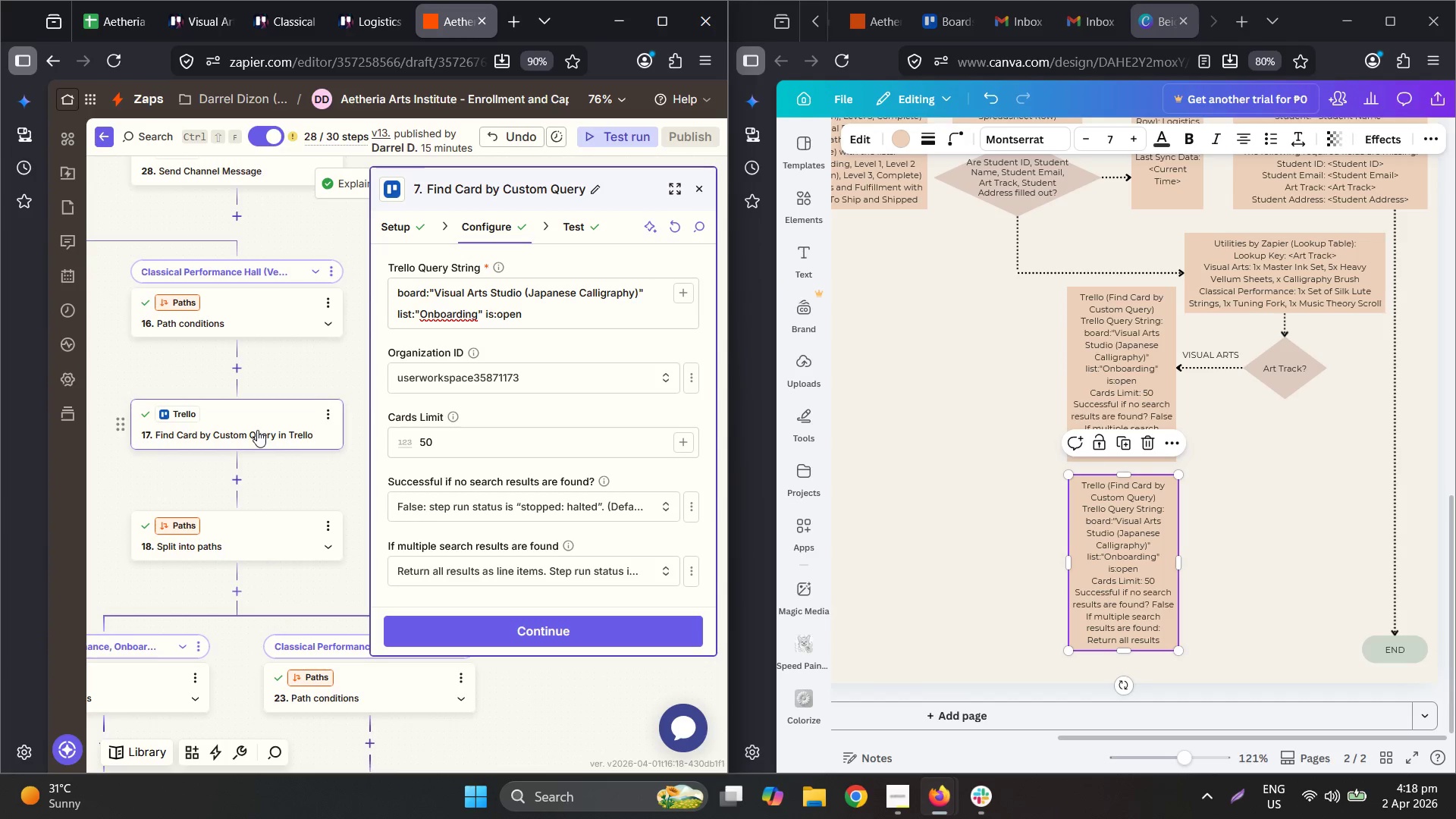 
left_click([293, 431])
 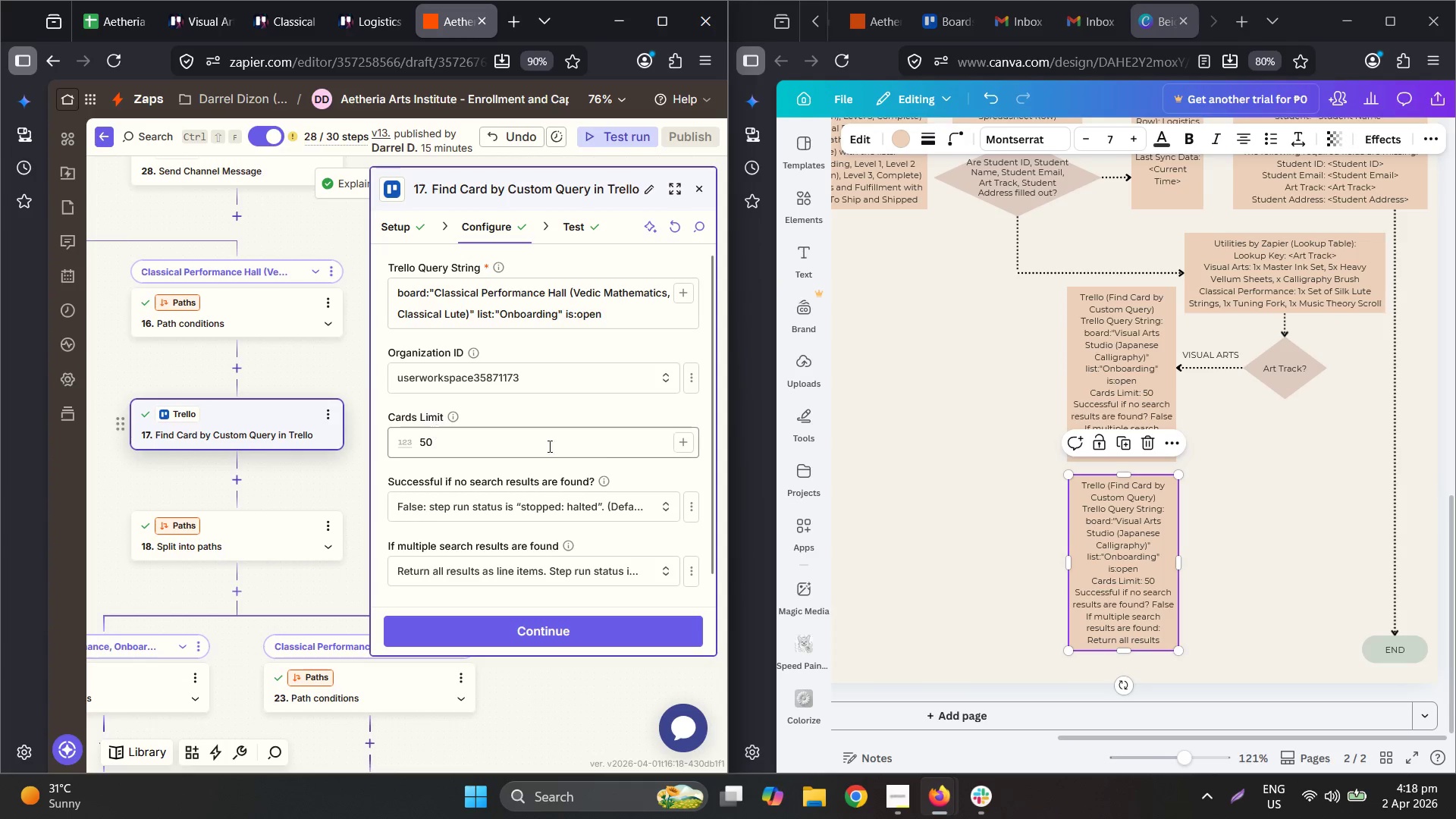 
scroll: coordinate [610, 456], scroll_direction: down, amount: 2.0
 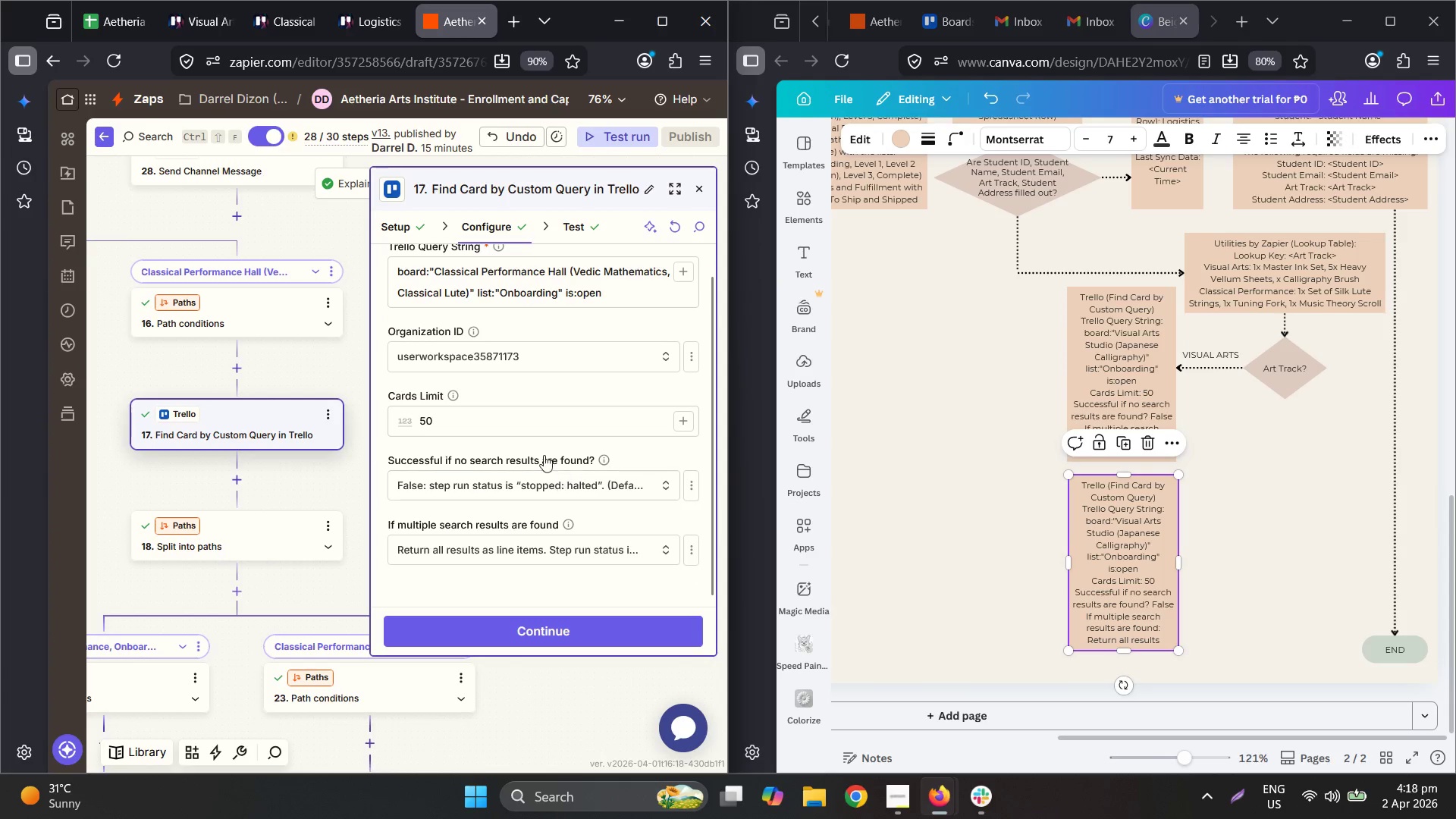 
double_click([480, 318])
 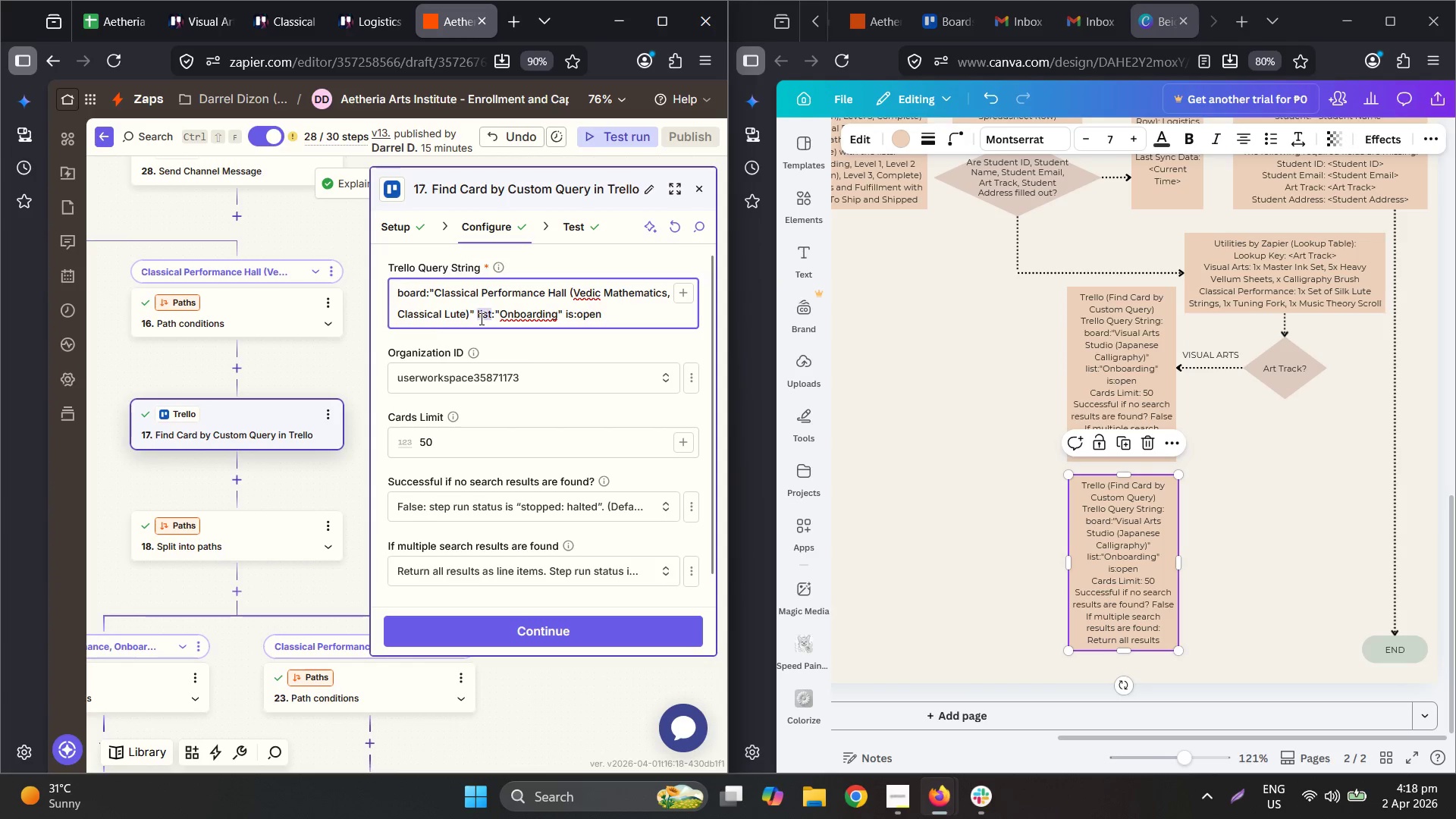 
scroll: coordinate [477, 324], scroll_direction: up, amount: 2.0
 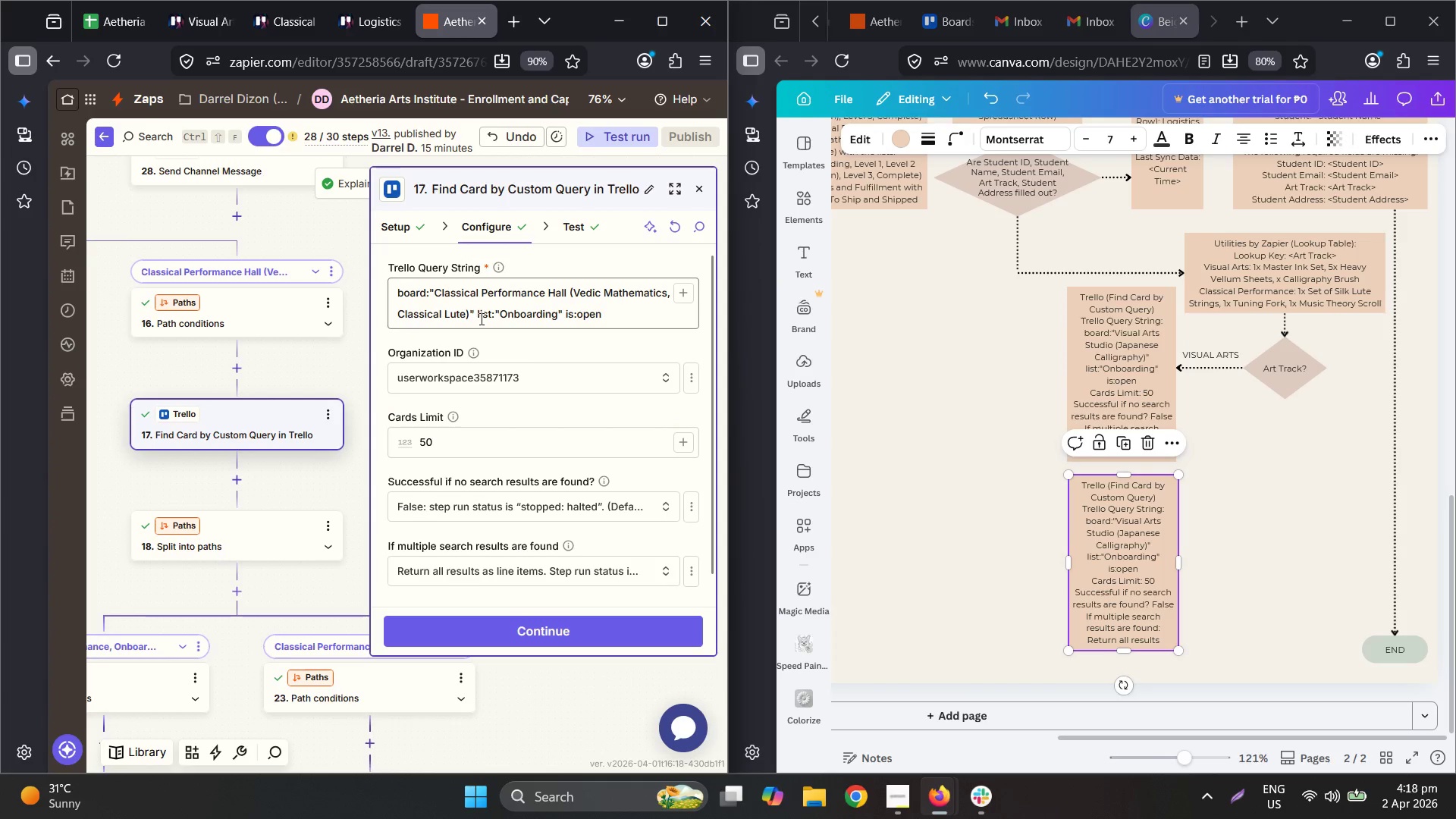 
triple_click([480, 318])
 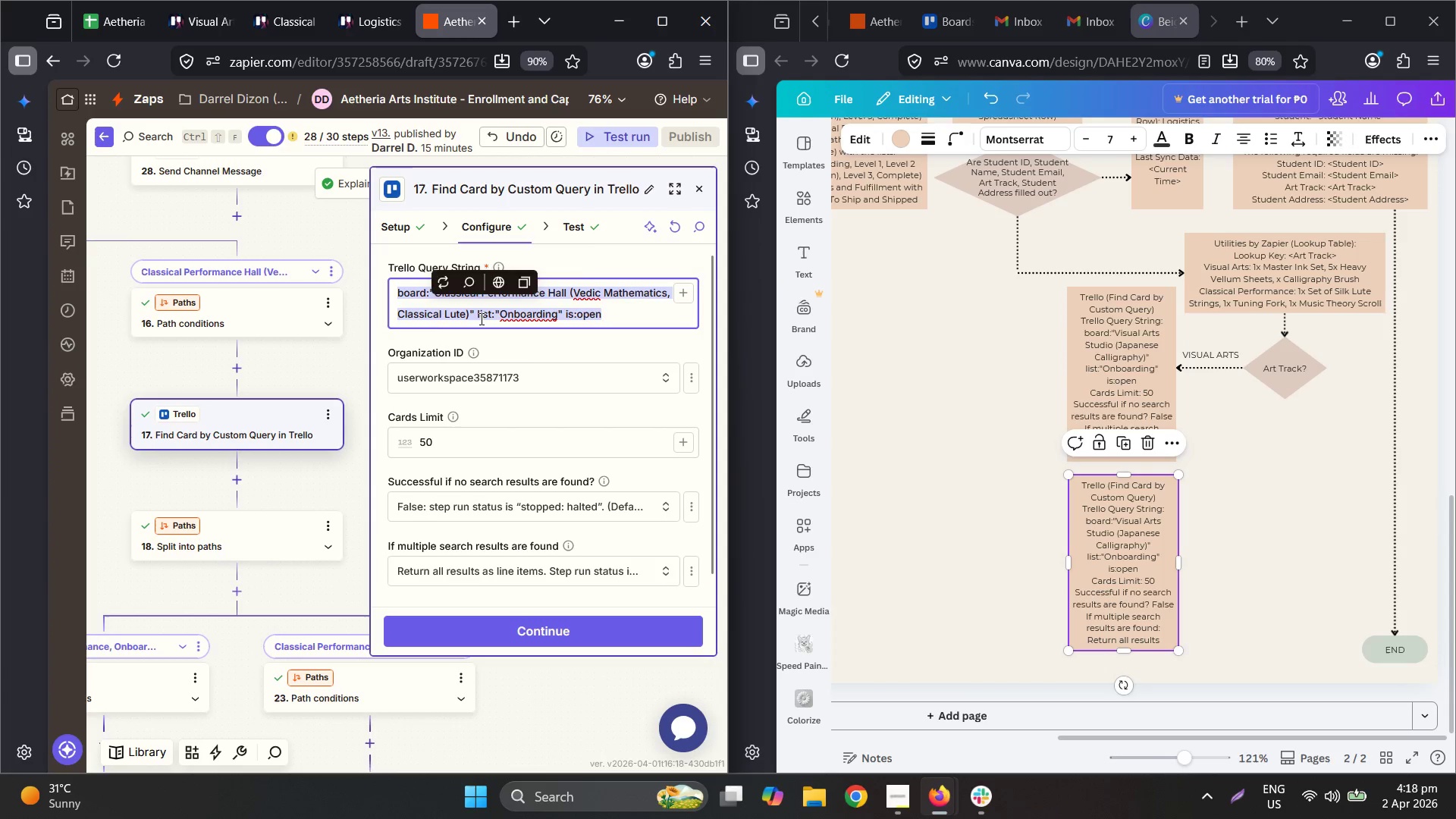 
key(Control+C)
 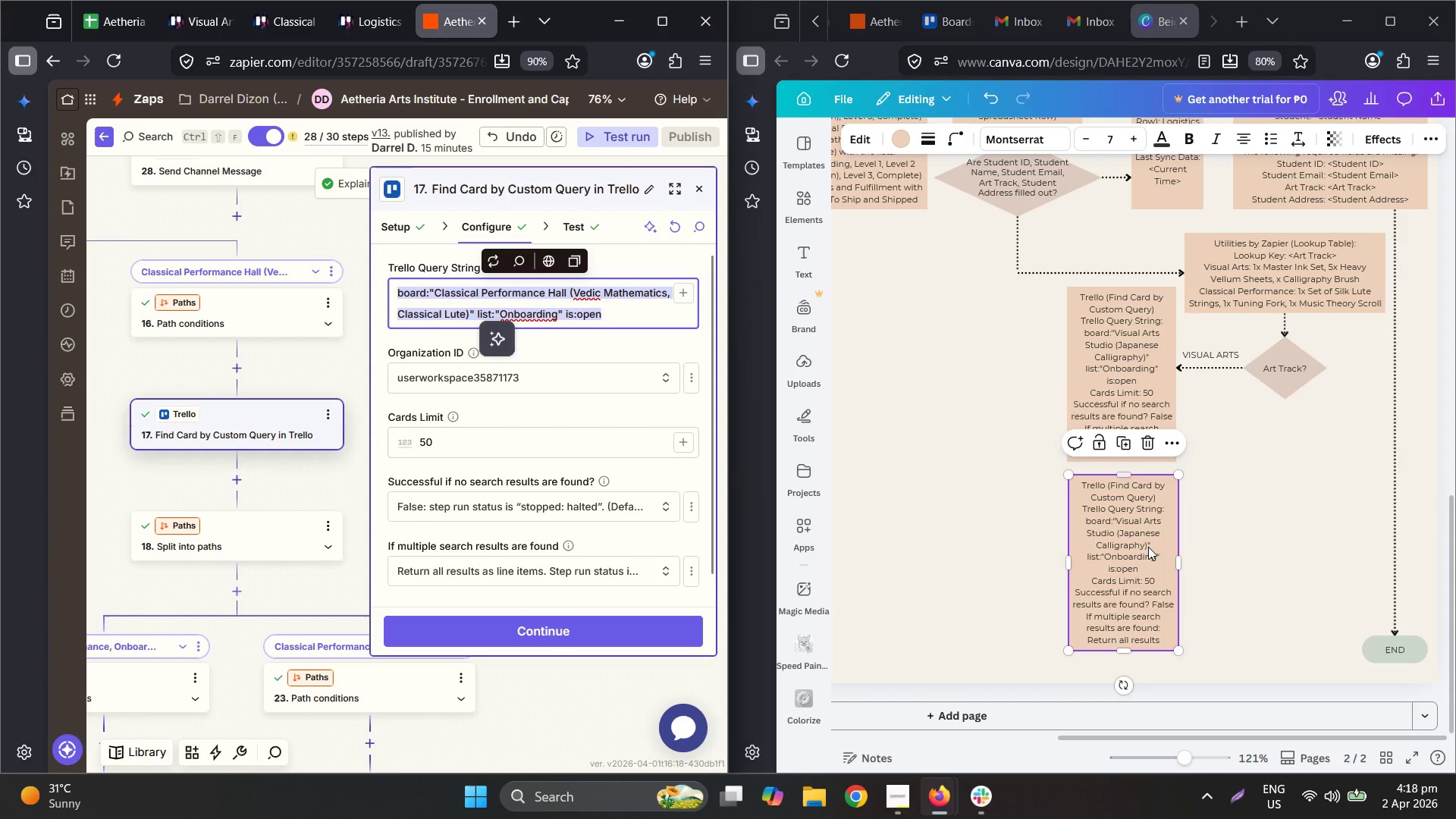 
hold_key(key=ControlLeft, duration=0.44)
scroll: coordinate [1144, 555], scroll_direction: up, amount: 3.0
 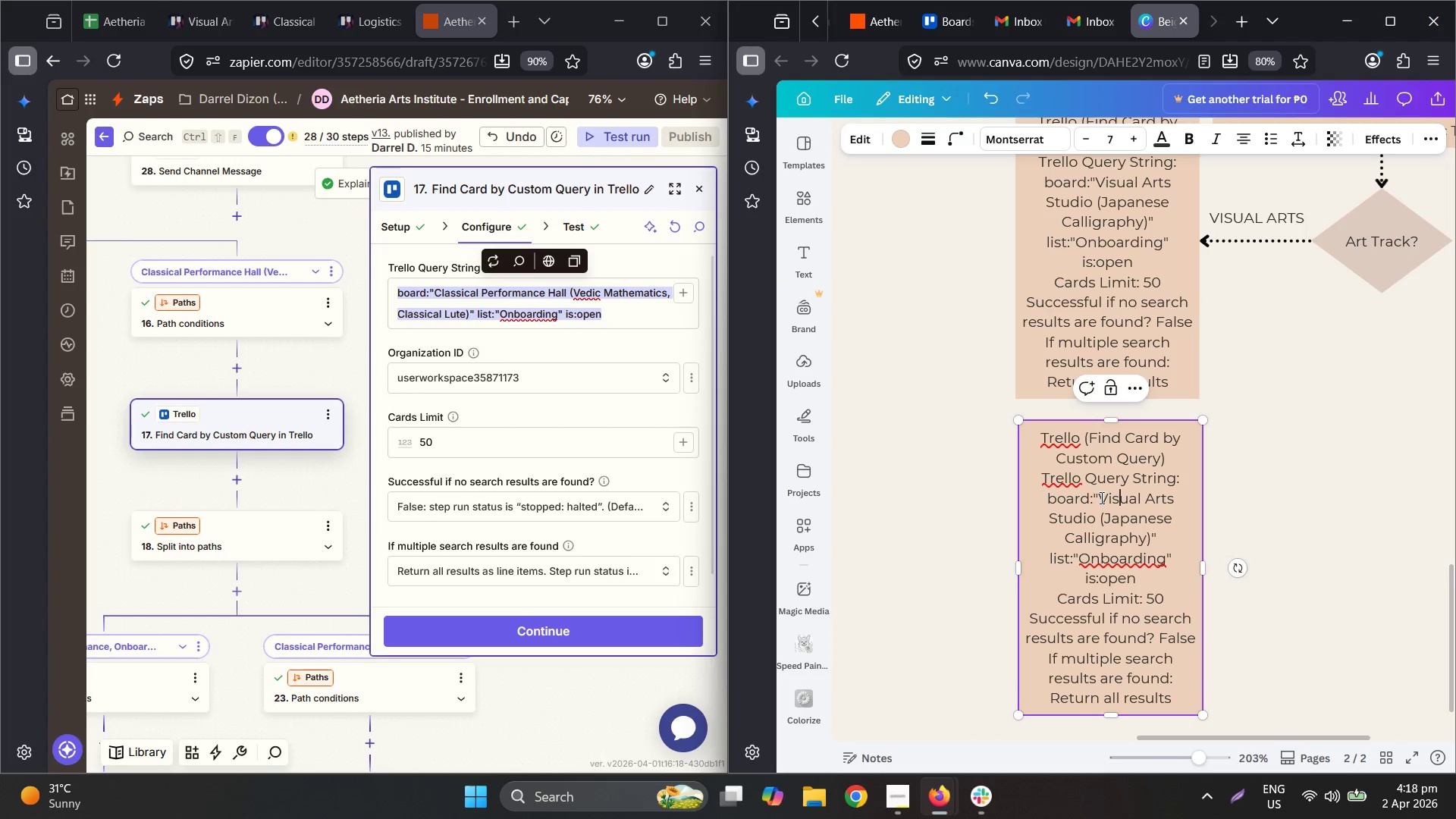 
left_click_drag(start_coordinate=[1045, 497], to_coordinate=[1169, 576])
 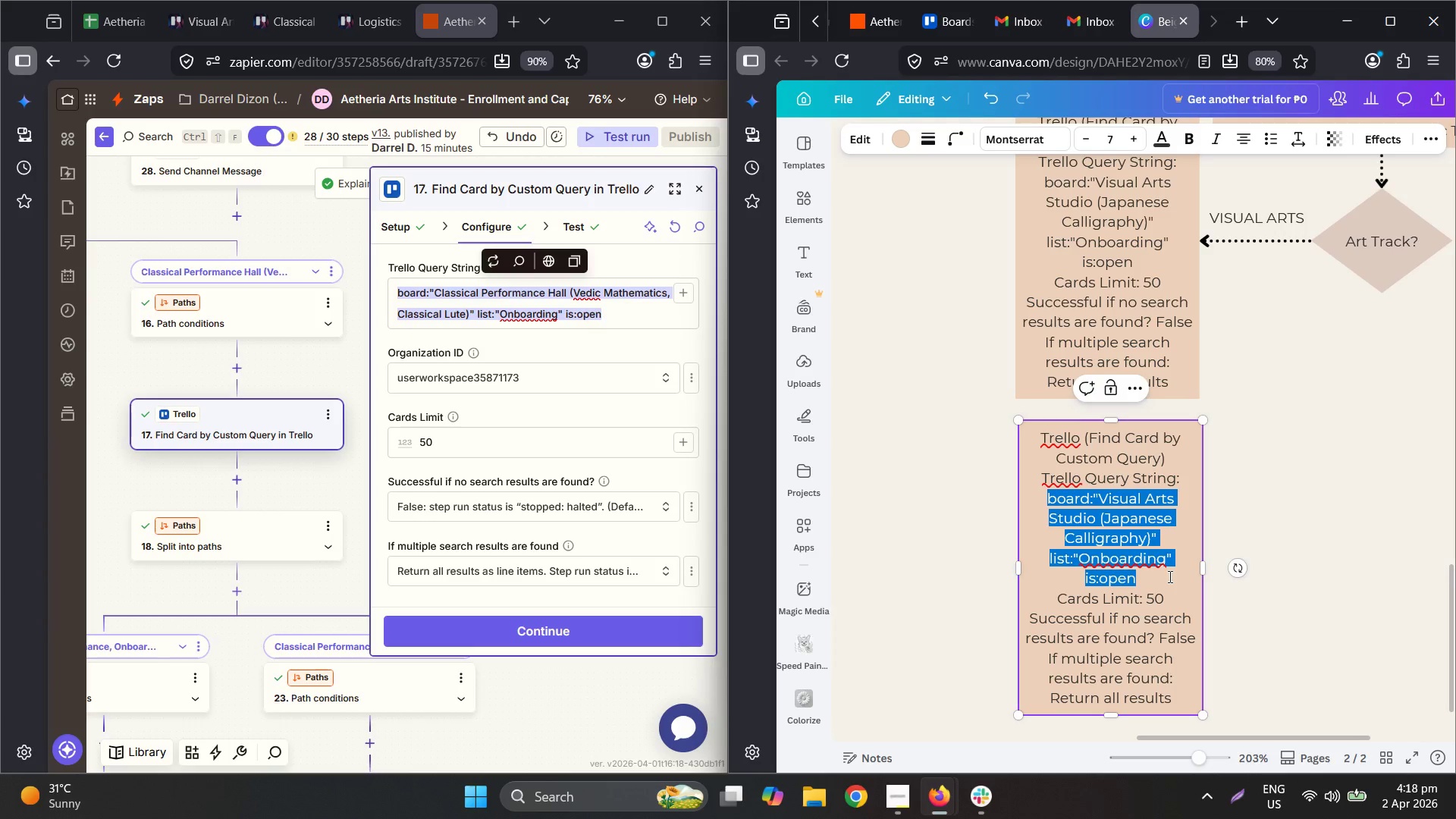 
key(Control+ControlLeft)
 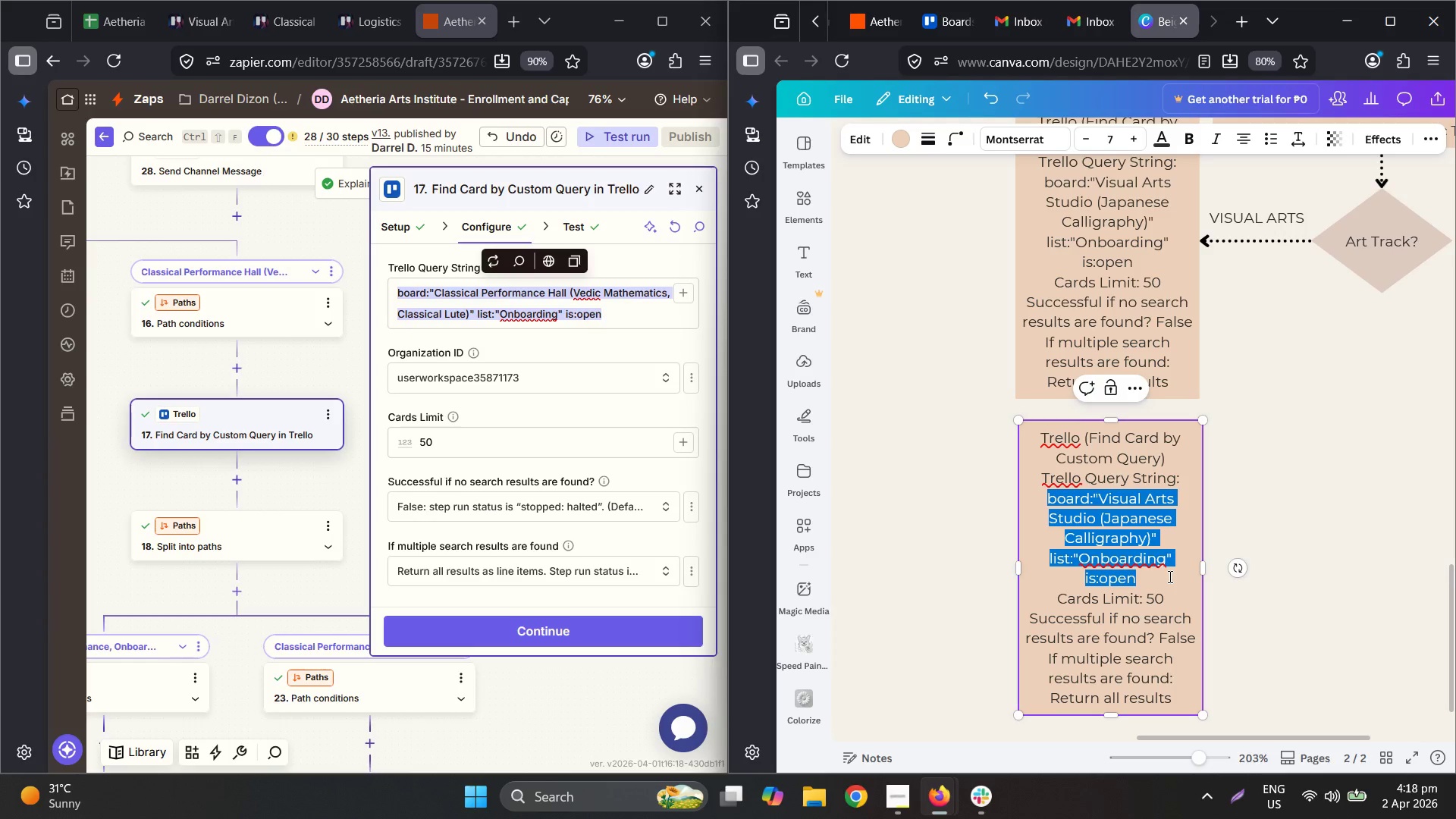 
key(Control+V)
 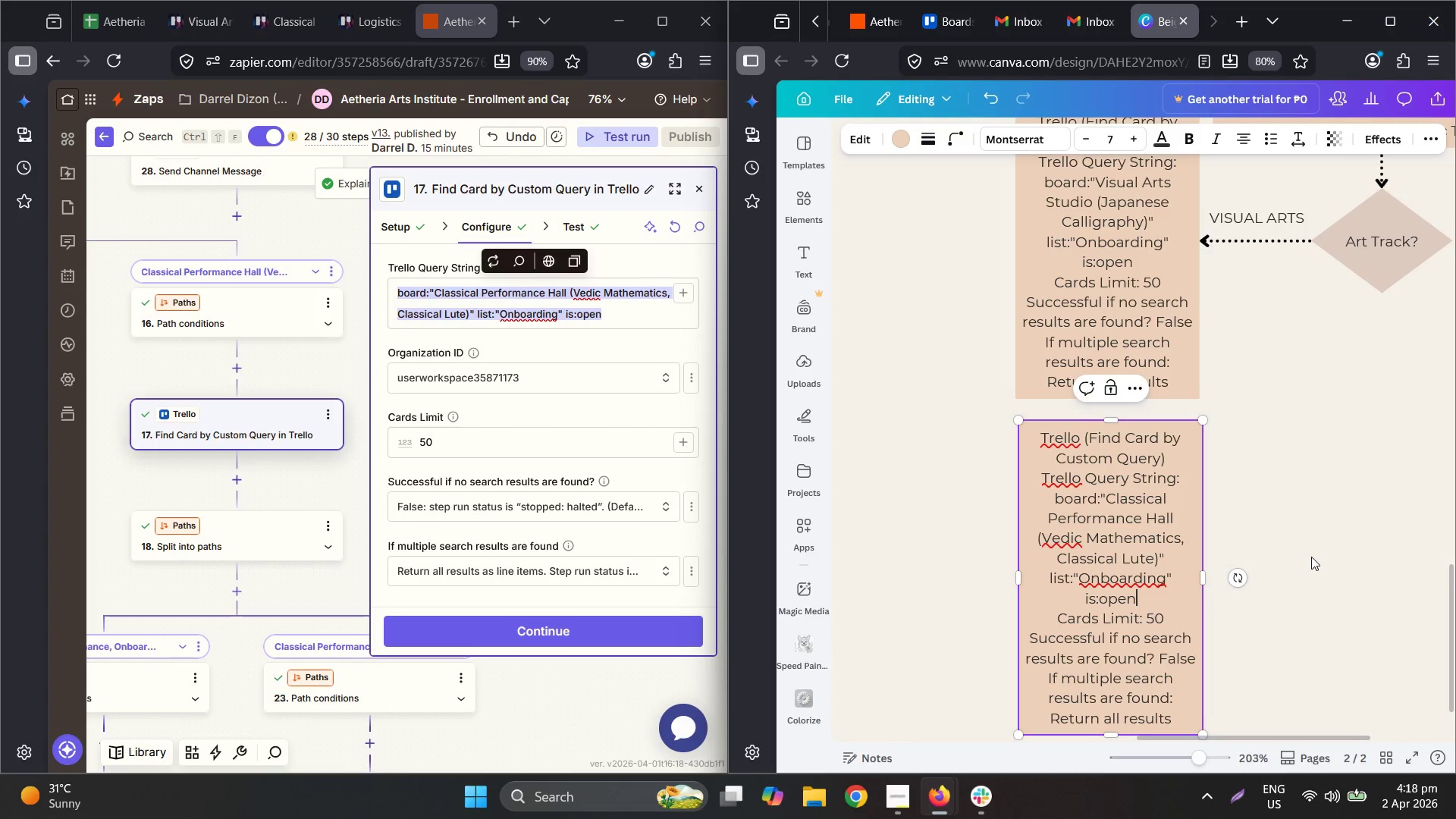 
hold_key(key=ControlLeft, duration=1.12)
scroll: coordinate [1311, 557], scroll_direction: down, amount: 3.0
 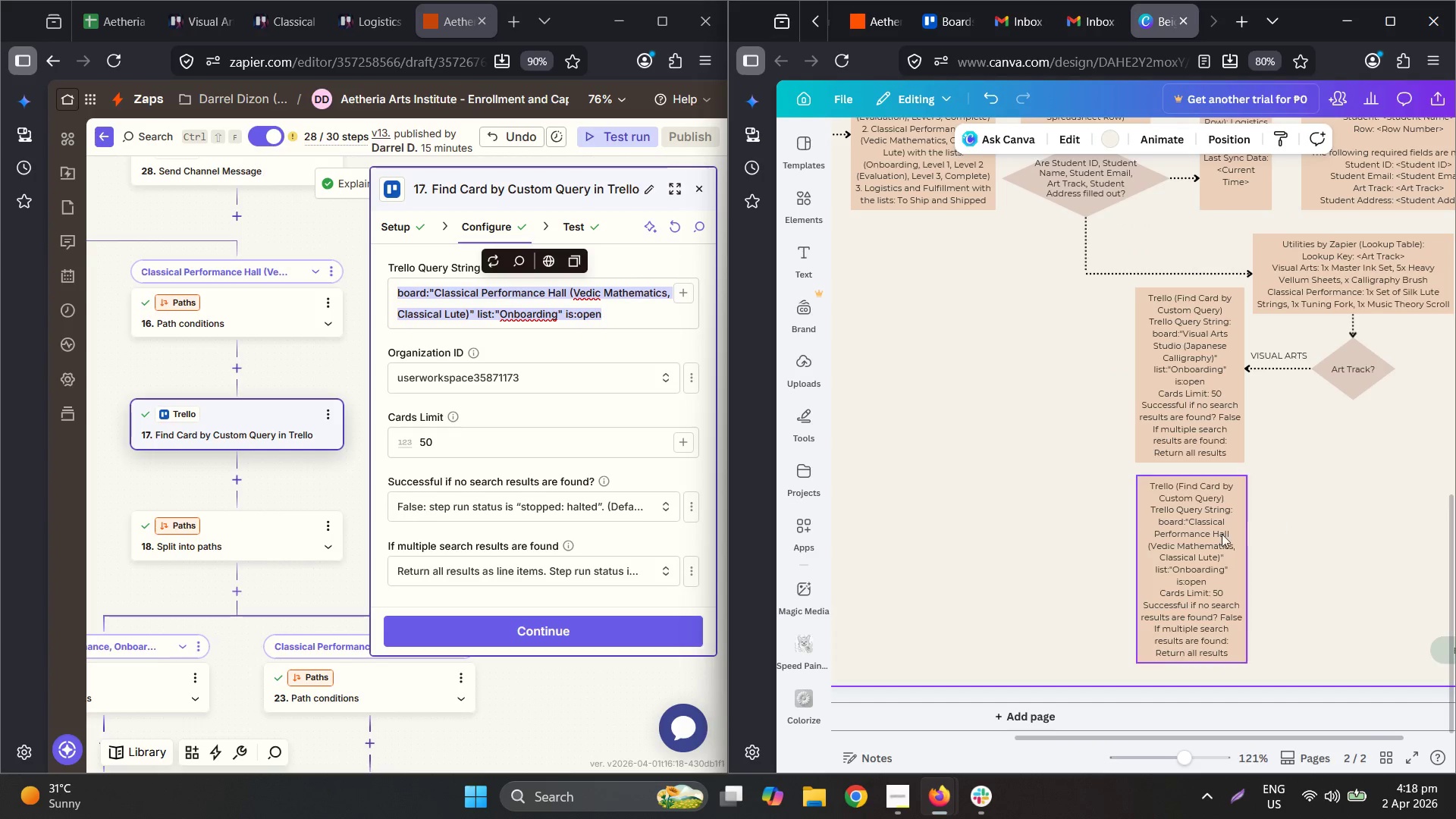 
left_click_drag(start_coordinate=[1213, 536], to_coordinate=[1210, 531])
 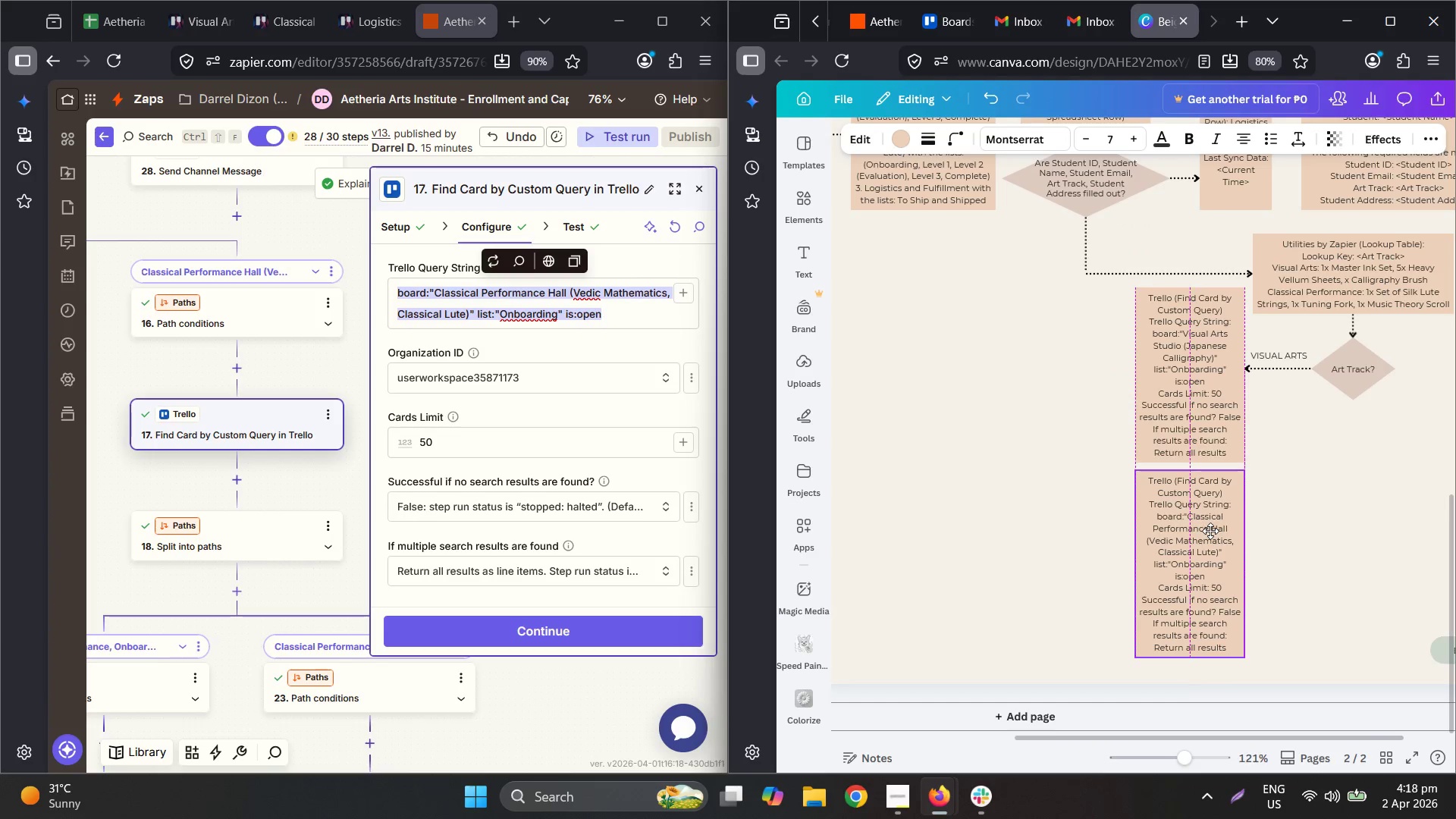 
left_click_drag(start_coordinate=[1396, 519], to_coordinate=[1395, 507])
 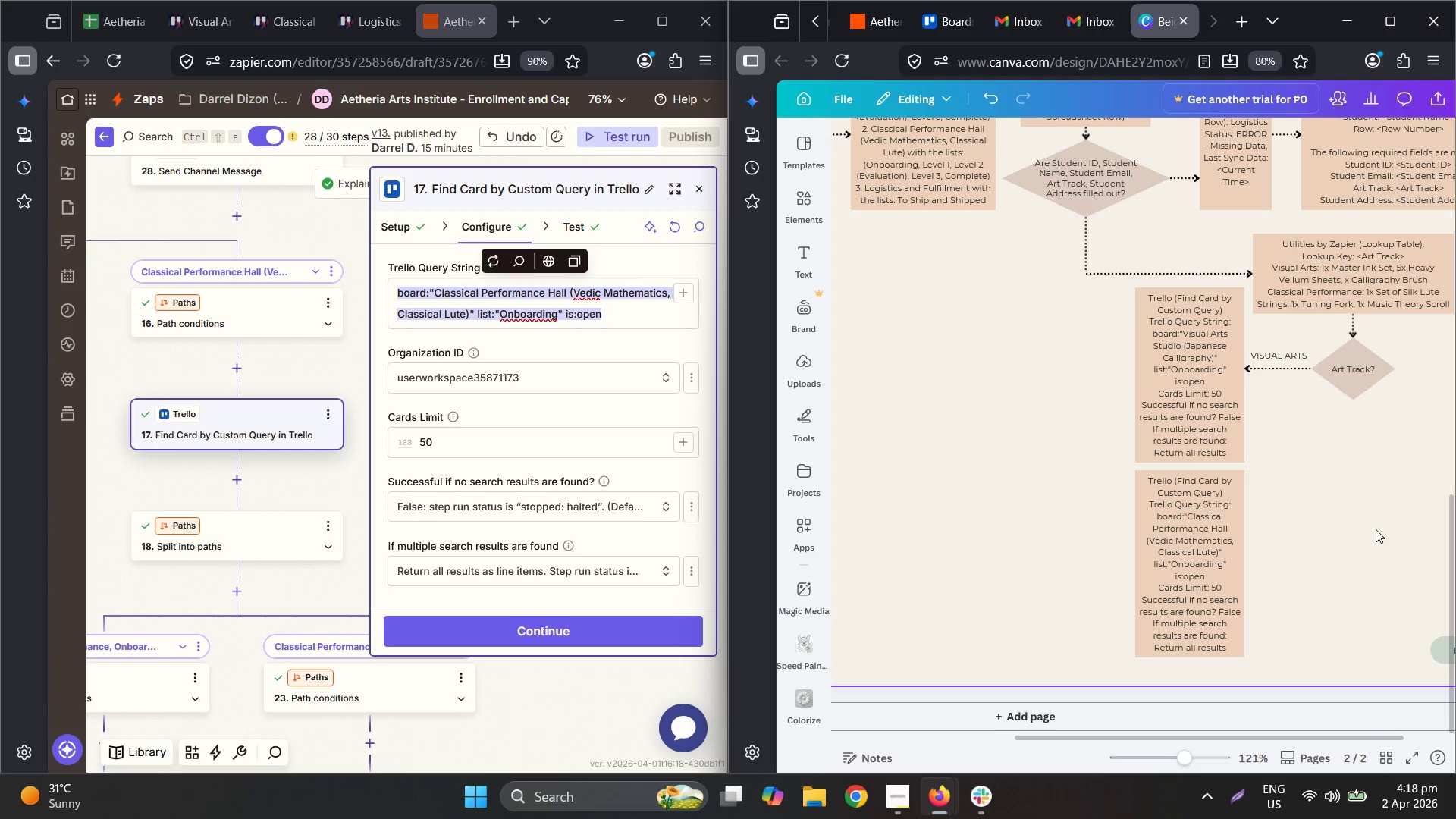 
hold_key(key=ControlLeft, duration=0.58)
scroll: coordinate [1373, 537], scroll_direction: down, amount: 1.0
 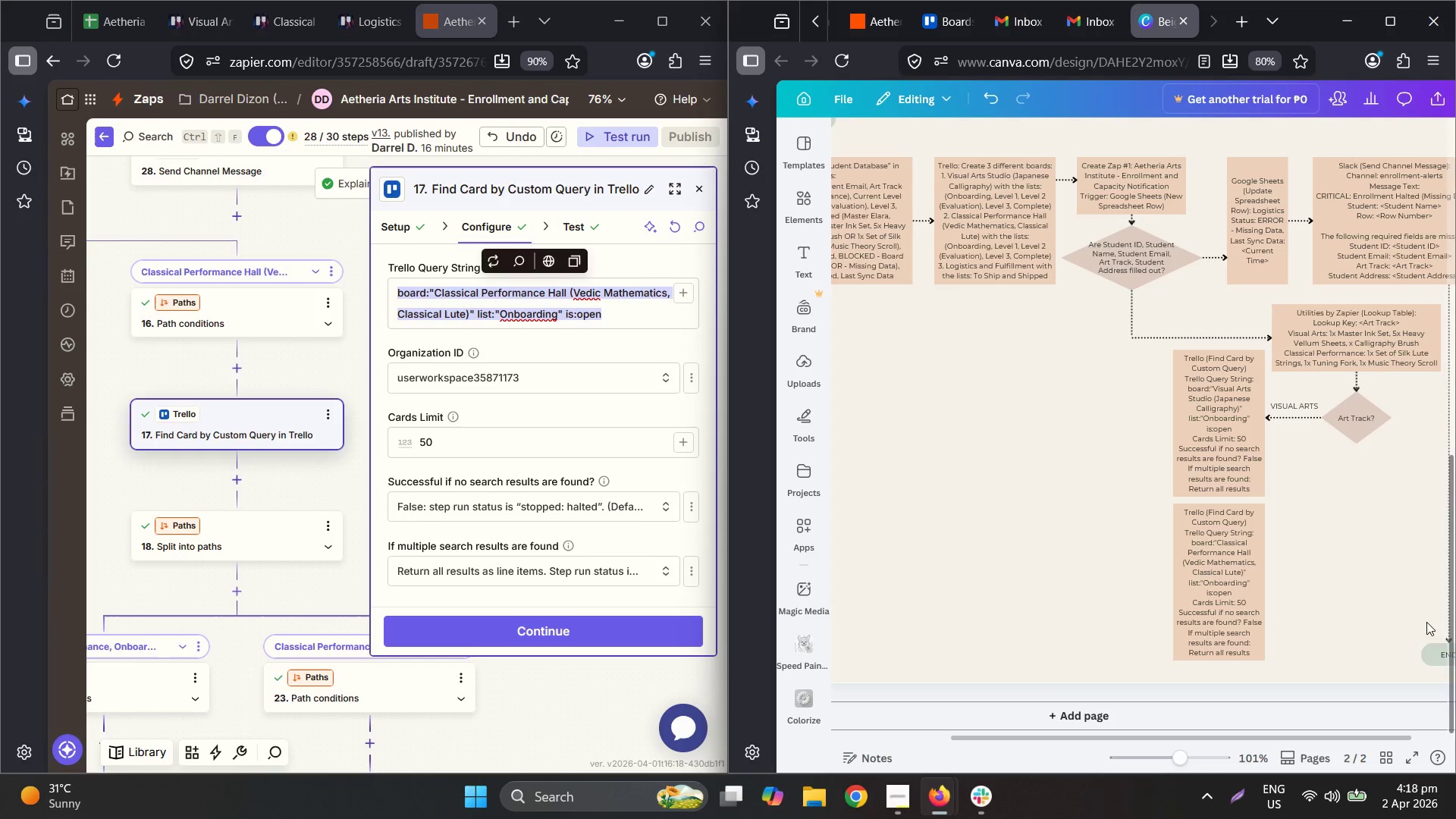 
hold_key(key=ControlLeft, duration=0.36)
 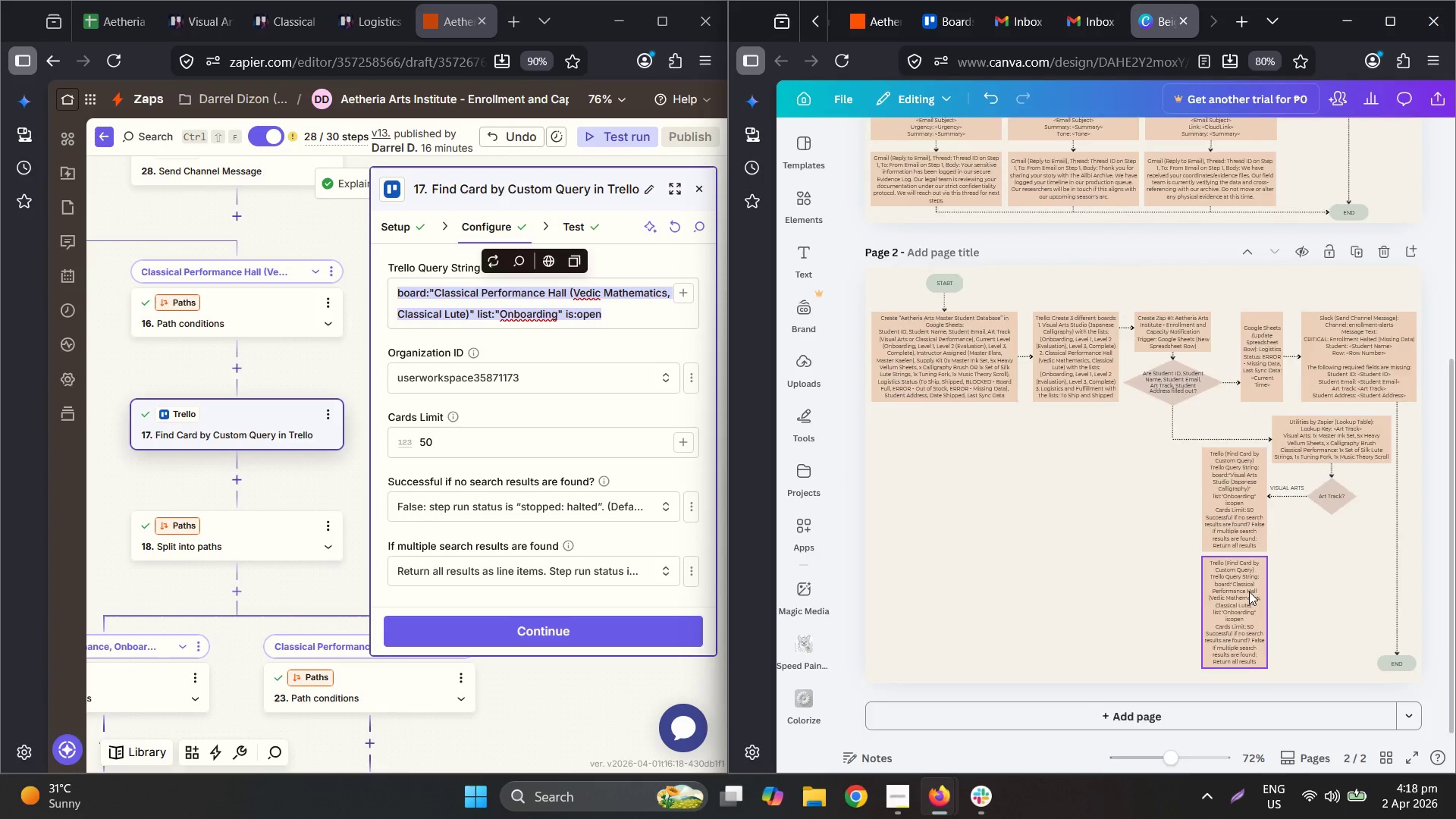 
hold_key(key=ControlLeft, duration=0.55)
 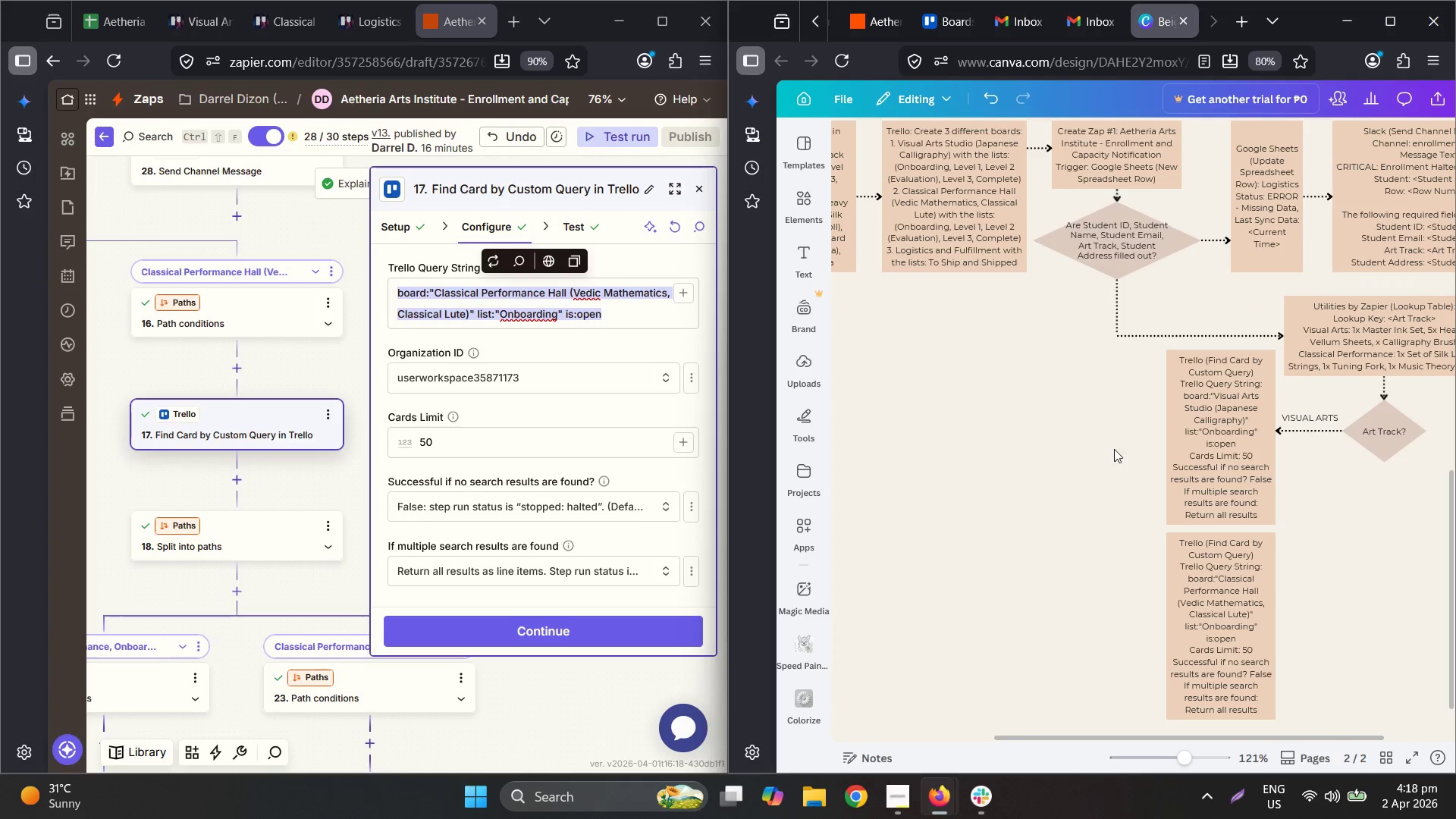 
scroll: coordinate [1239, 558], scroll_direction: down, amount: 2.0
 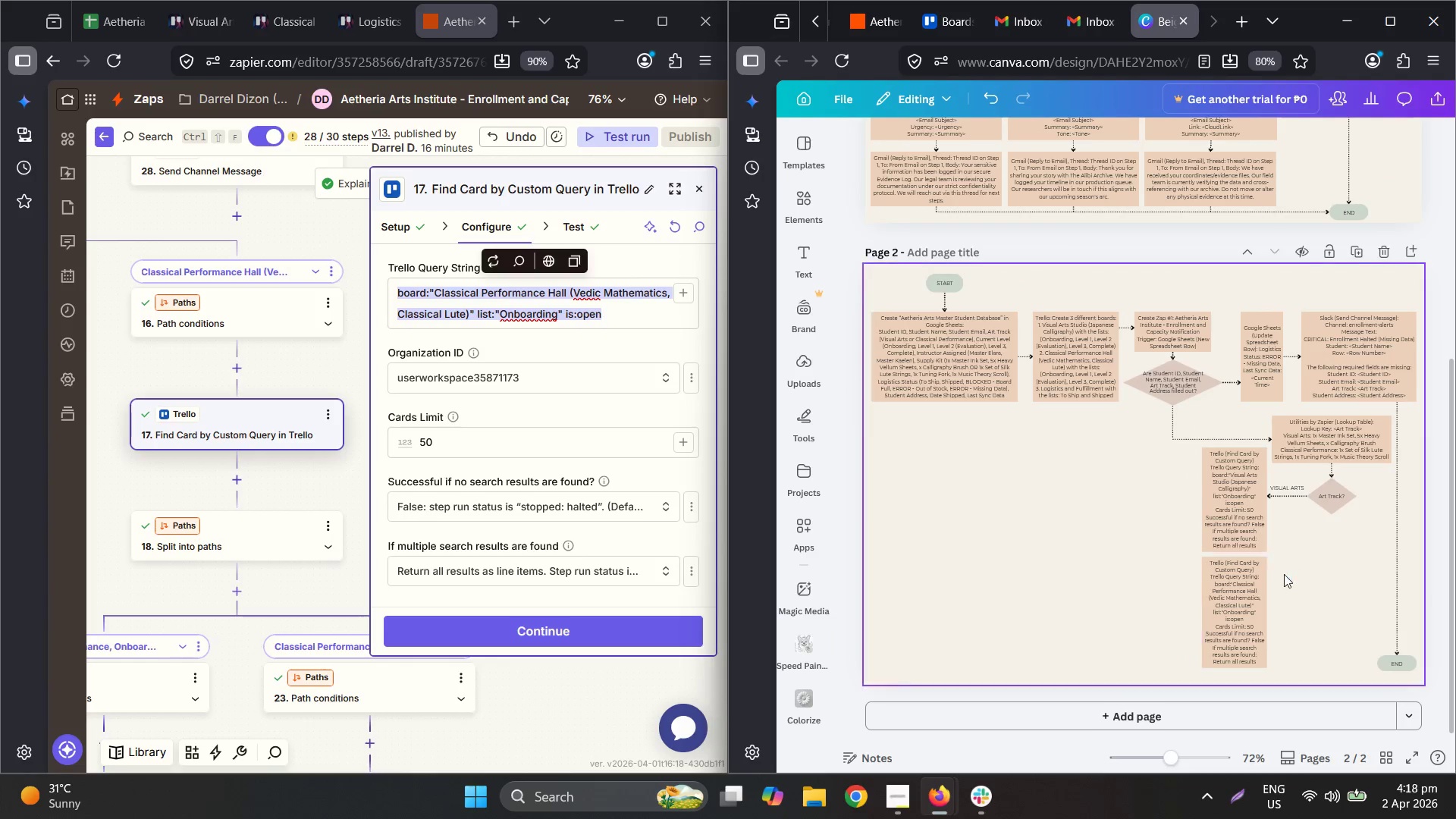 
scroll: coordinate [164, 494], scroll_direction: up, amount: 4.0
 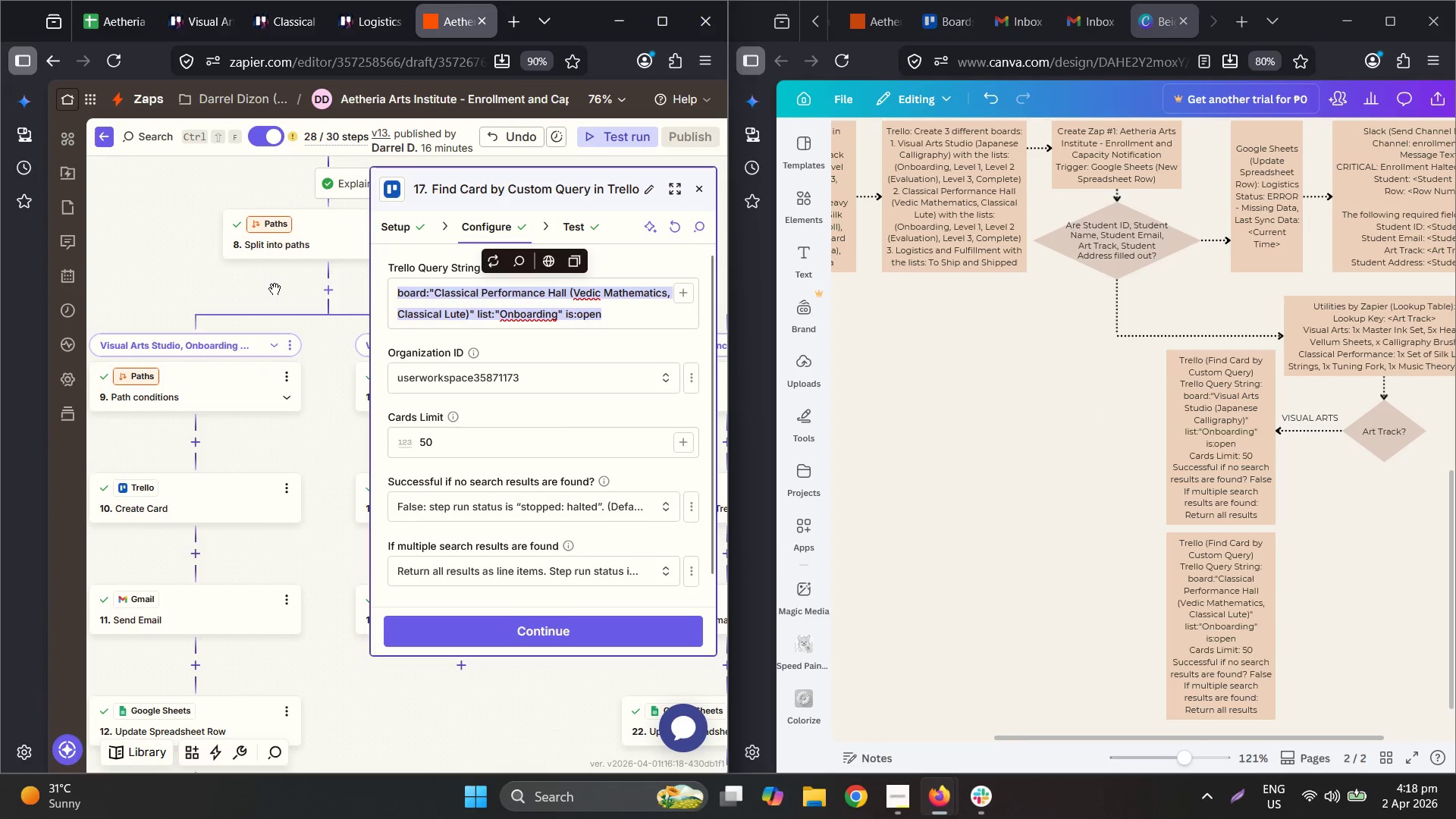 
key(Control+C)
 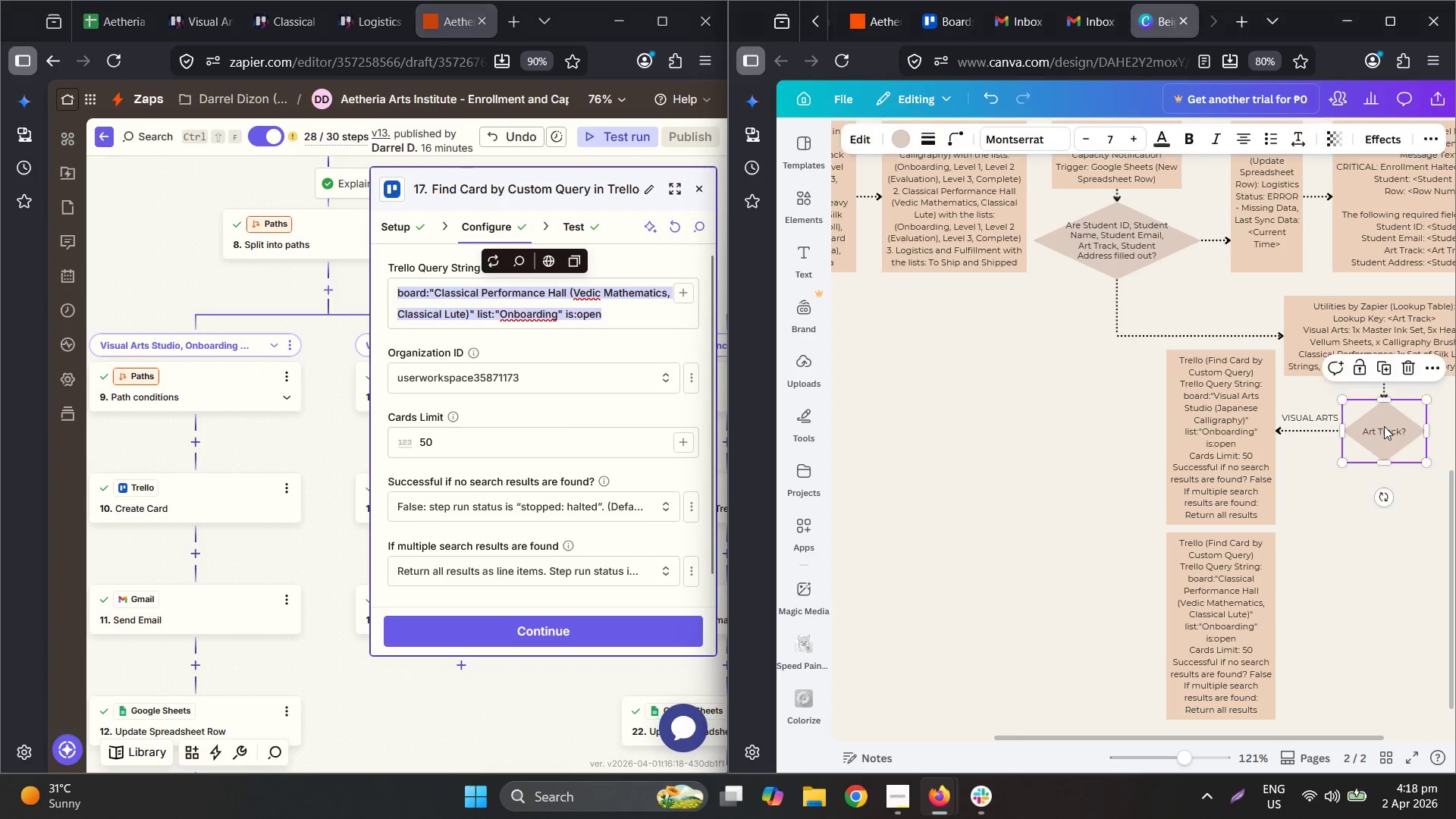 
key(Control+V)
 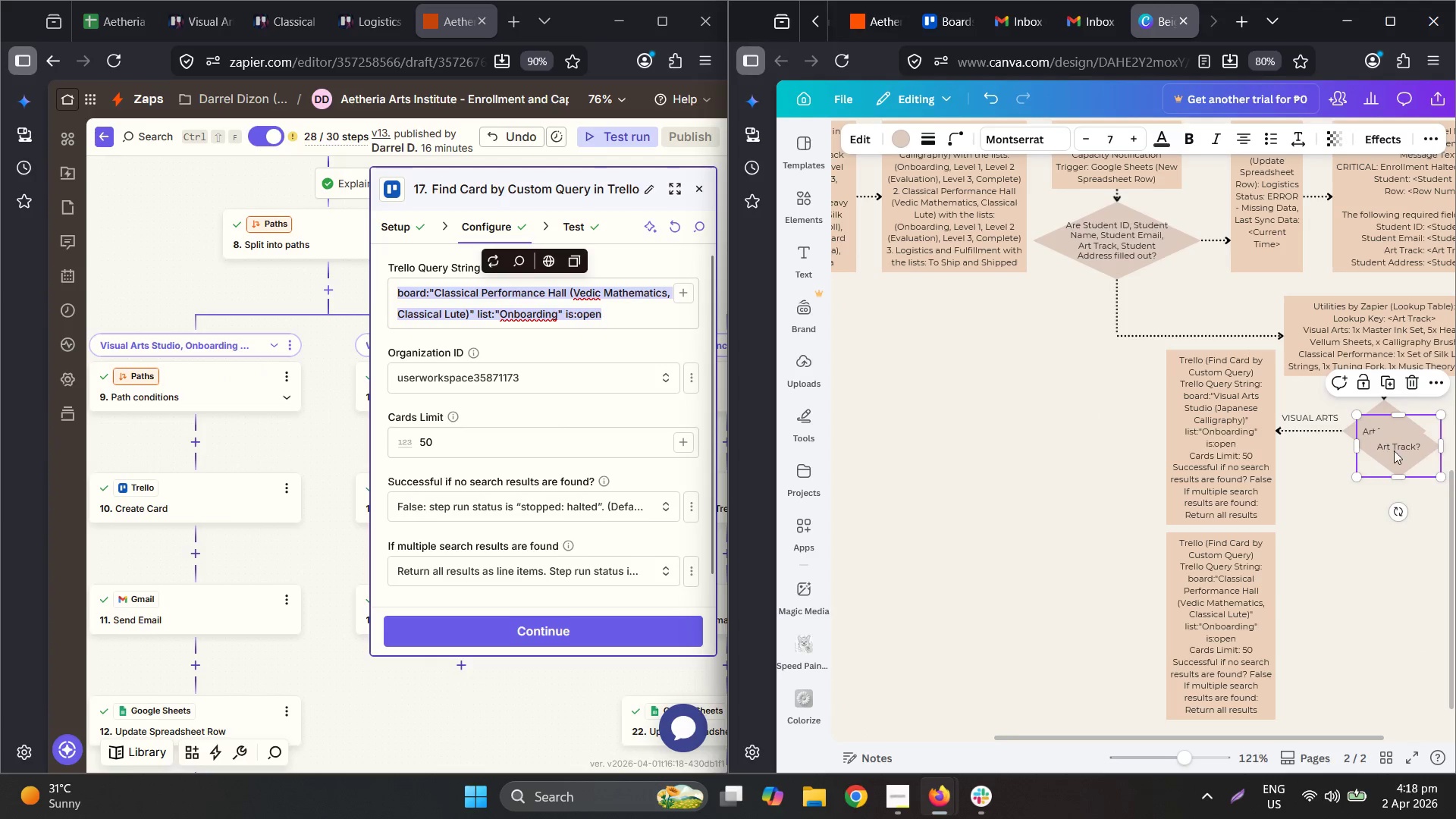 
left_click_drag(start_coordinate=[1397, 451], to_coordinate=[1098, 435])
 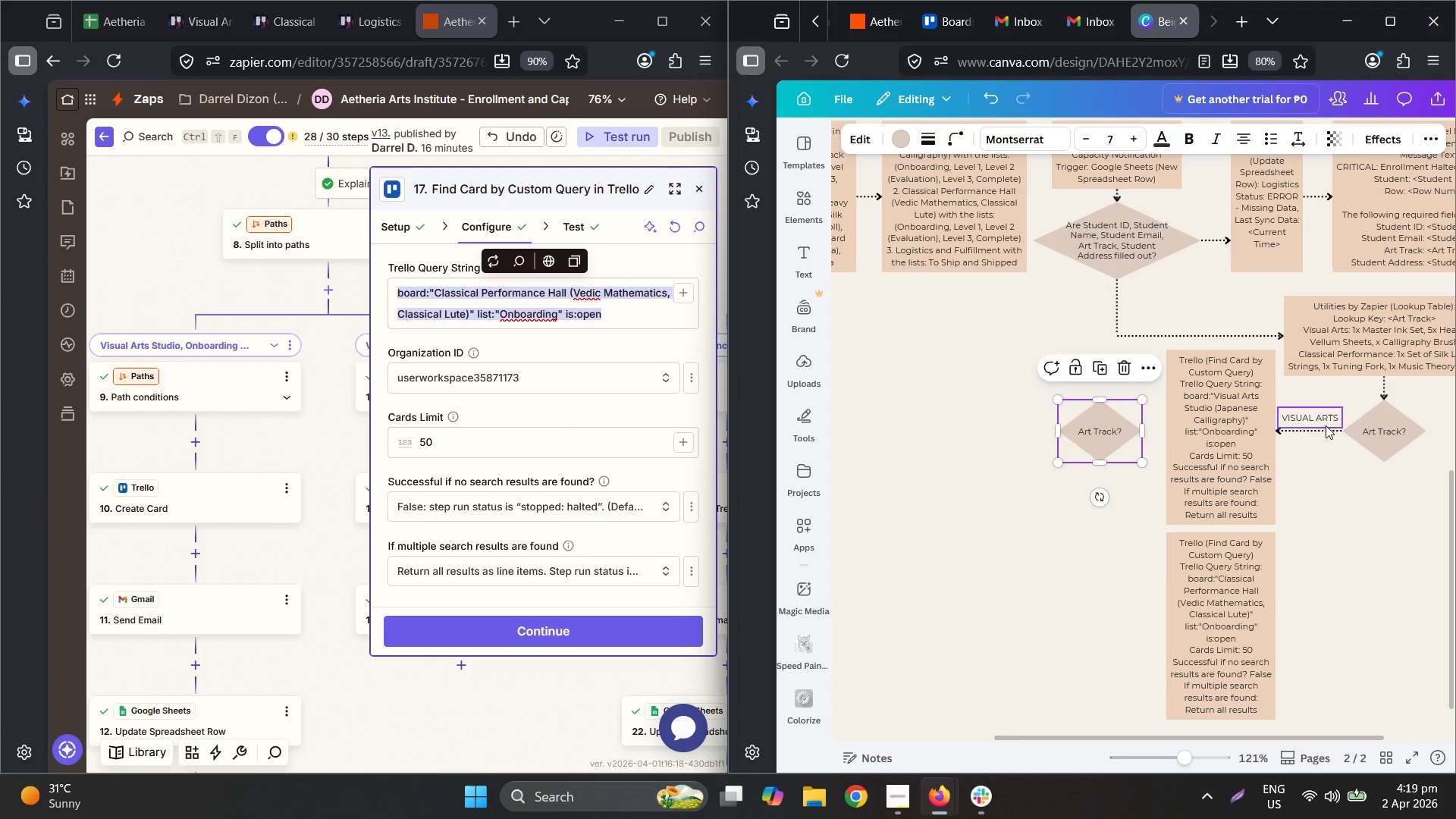 
left_click([1331, 431])
 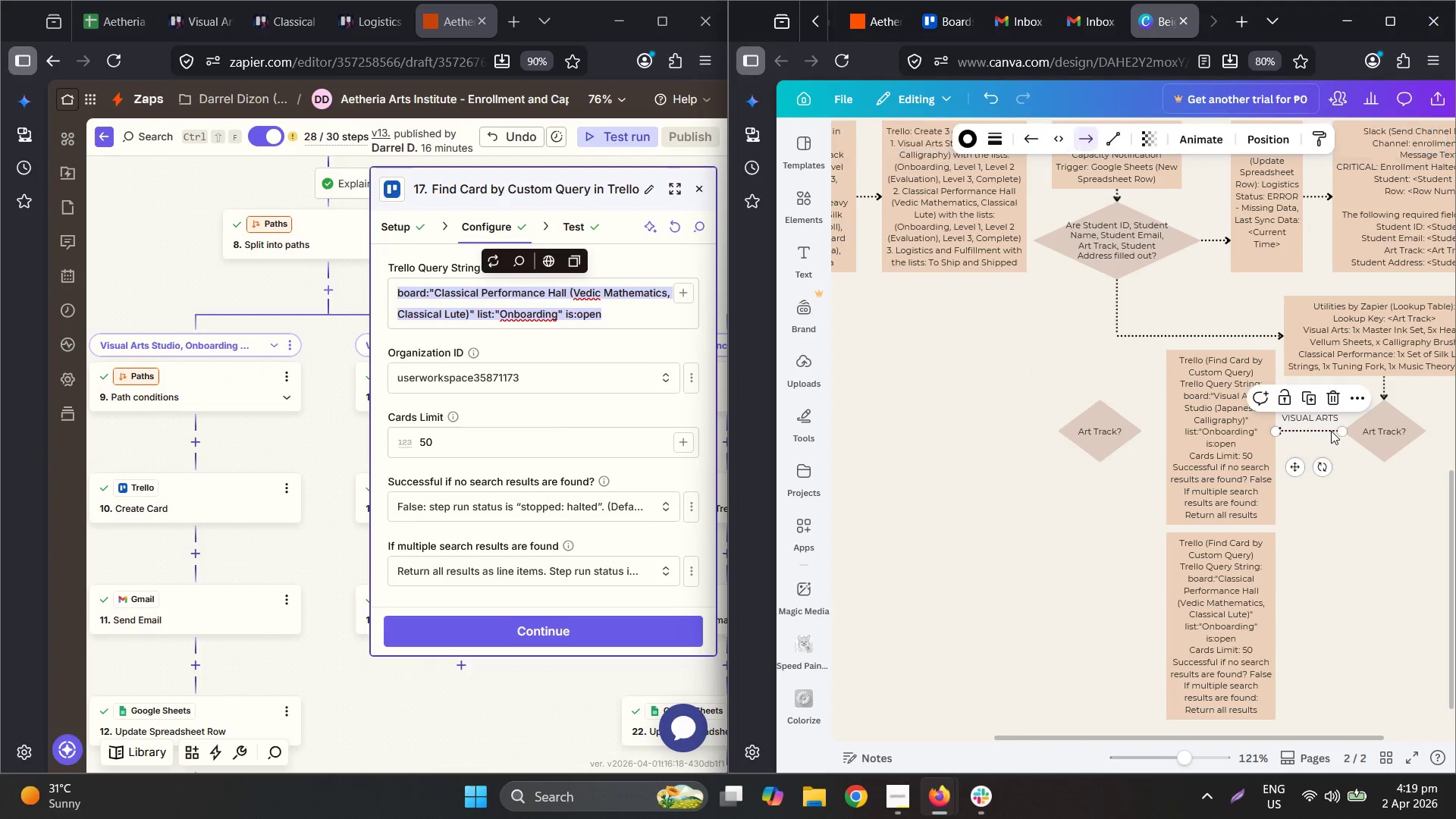 
key(Control+C)
 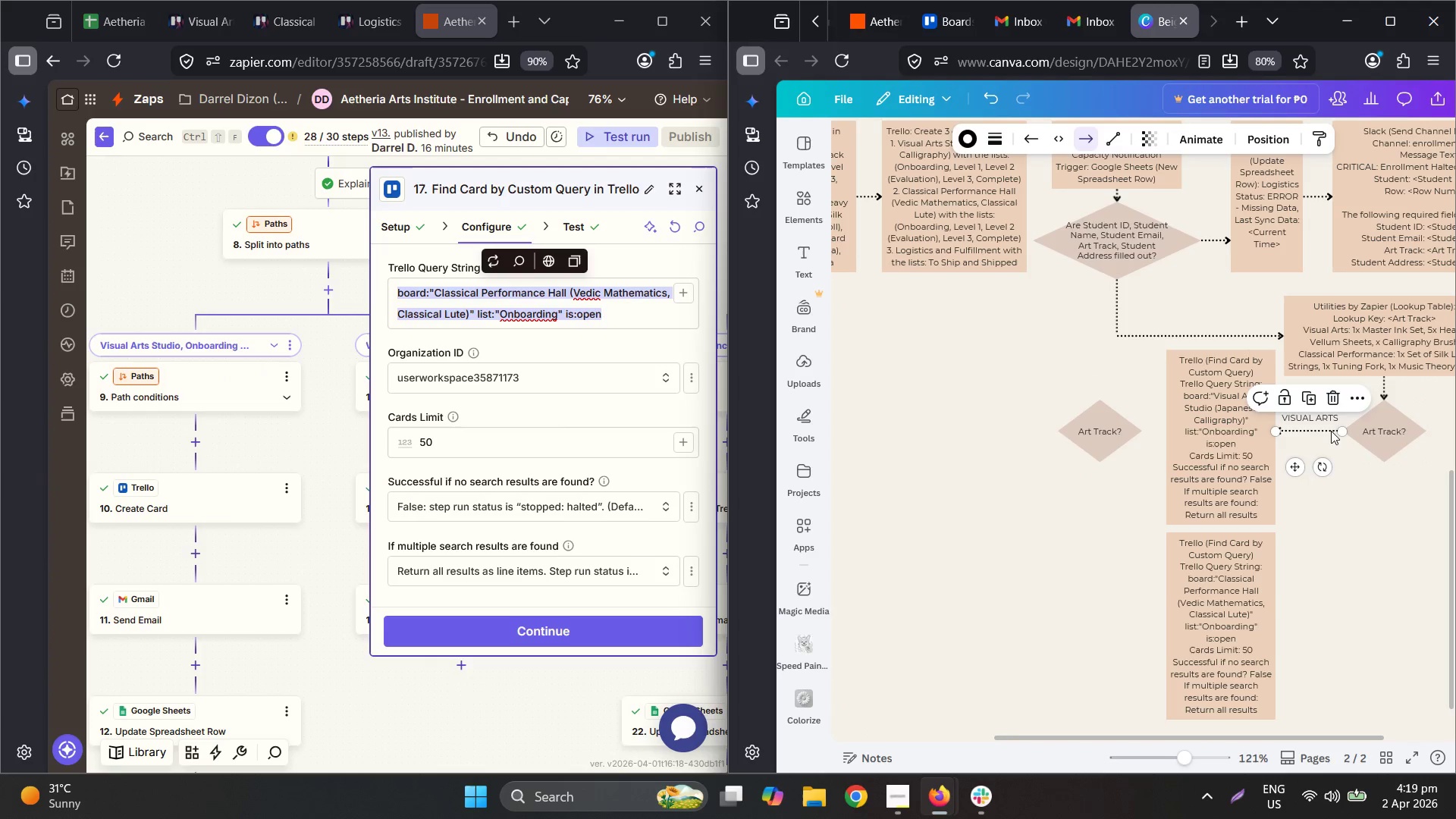 
key(Control+V)
 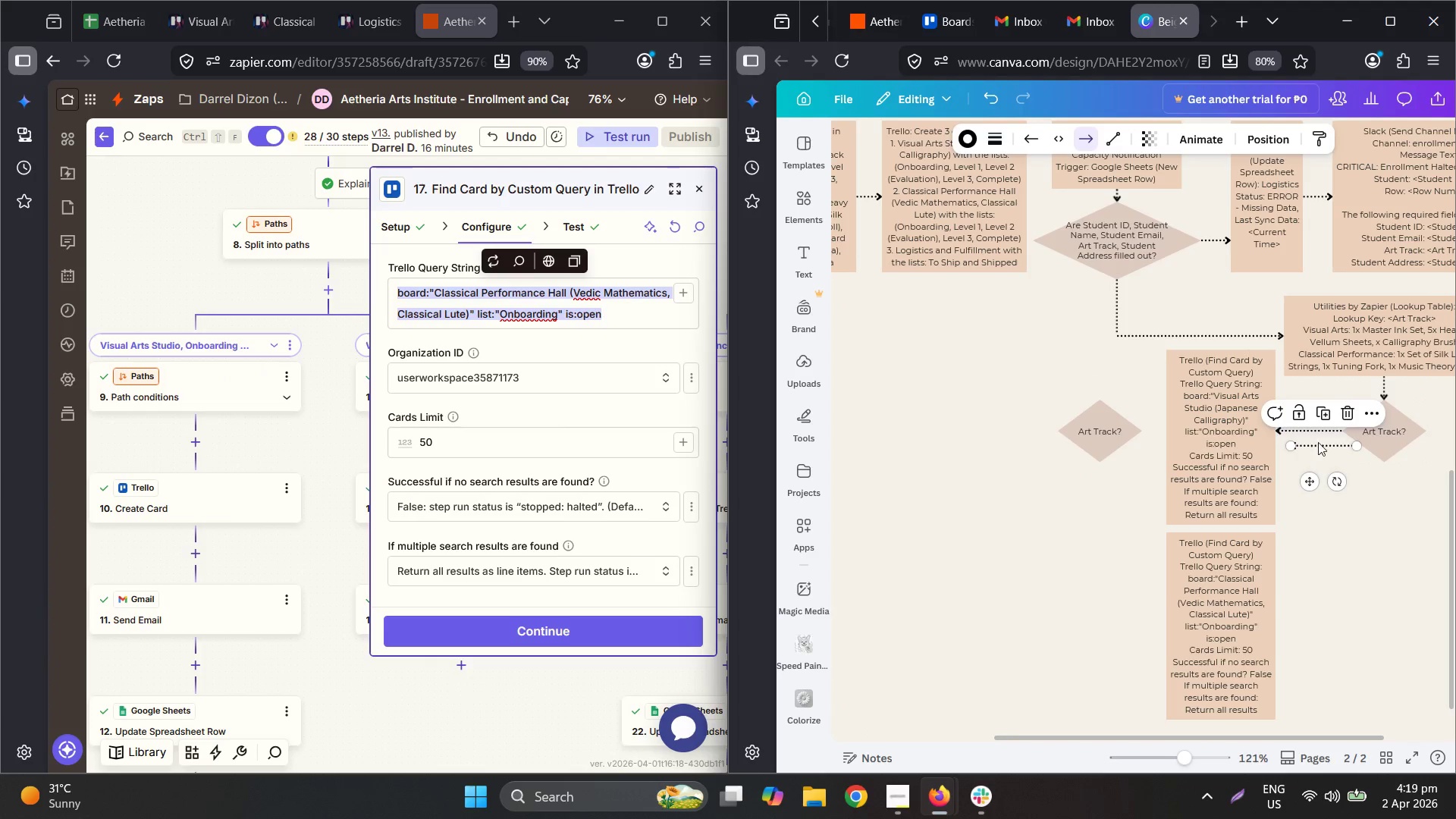 
left_click_drag(start_coordinate=[1322, 444], to_coordinate=[1130, 432])
 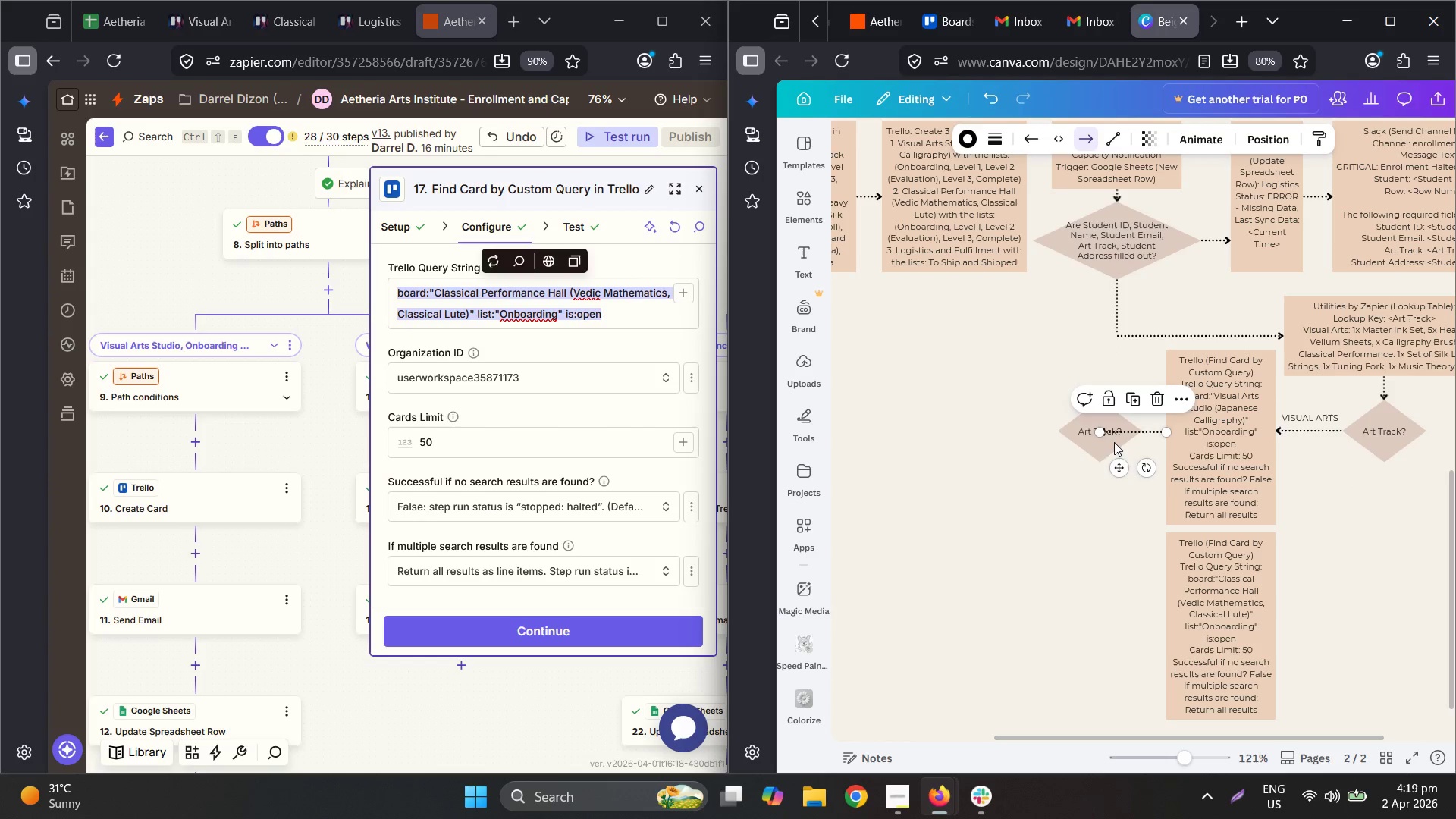 
hold_key(key=ControlLeft, duration=0.53)
scroll: coordinate [1071, 457], scroll_direction: up, amount: 3.0
 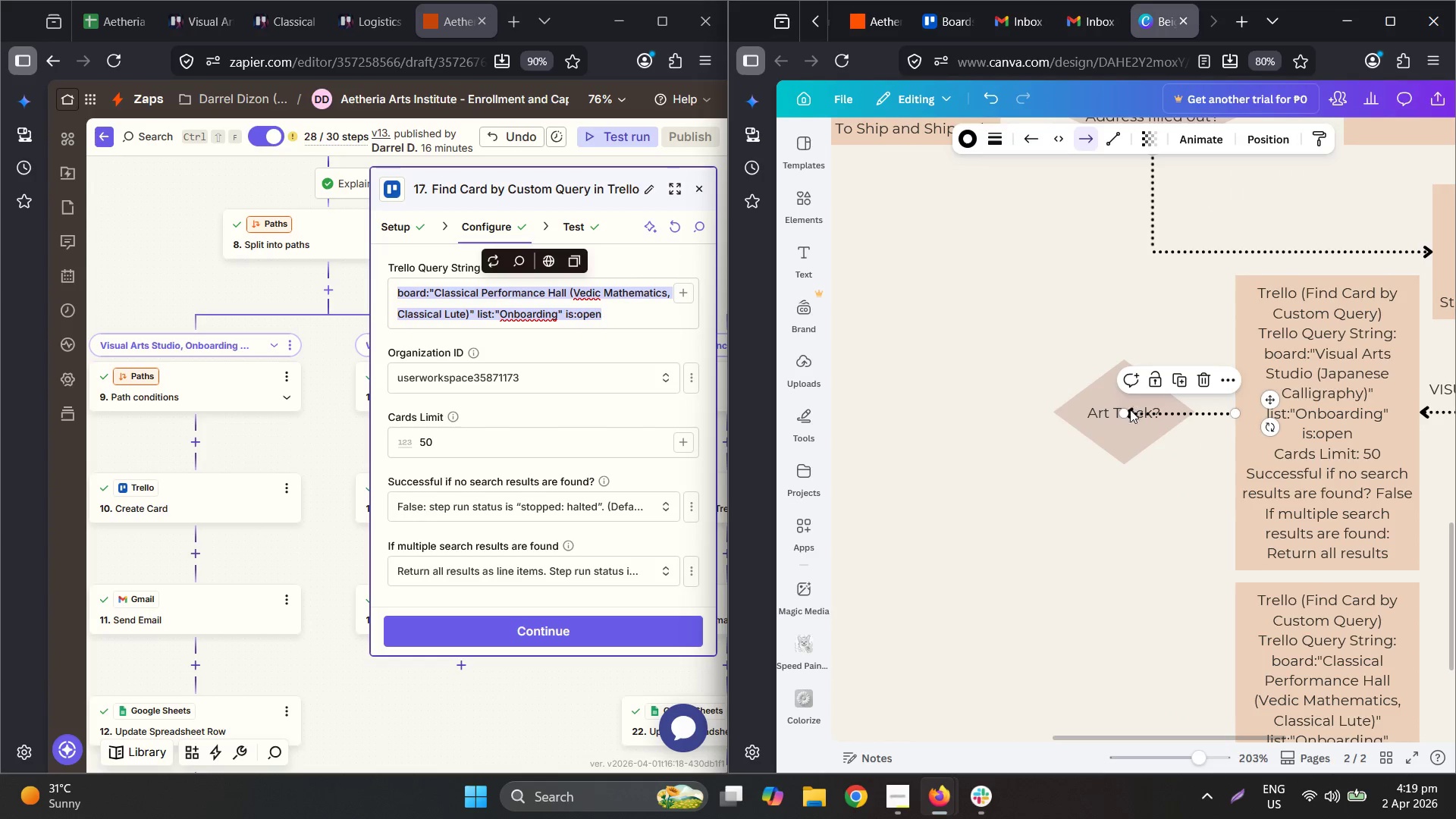 
left_click_drag(start_coordinate=[1125, 416], to_coordinate=[1191, 416])
 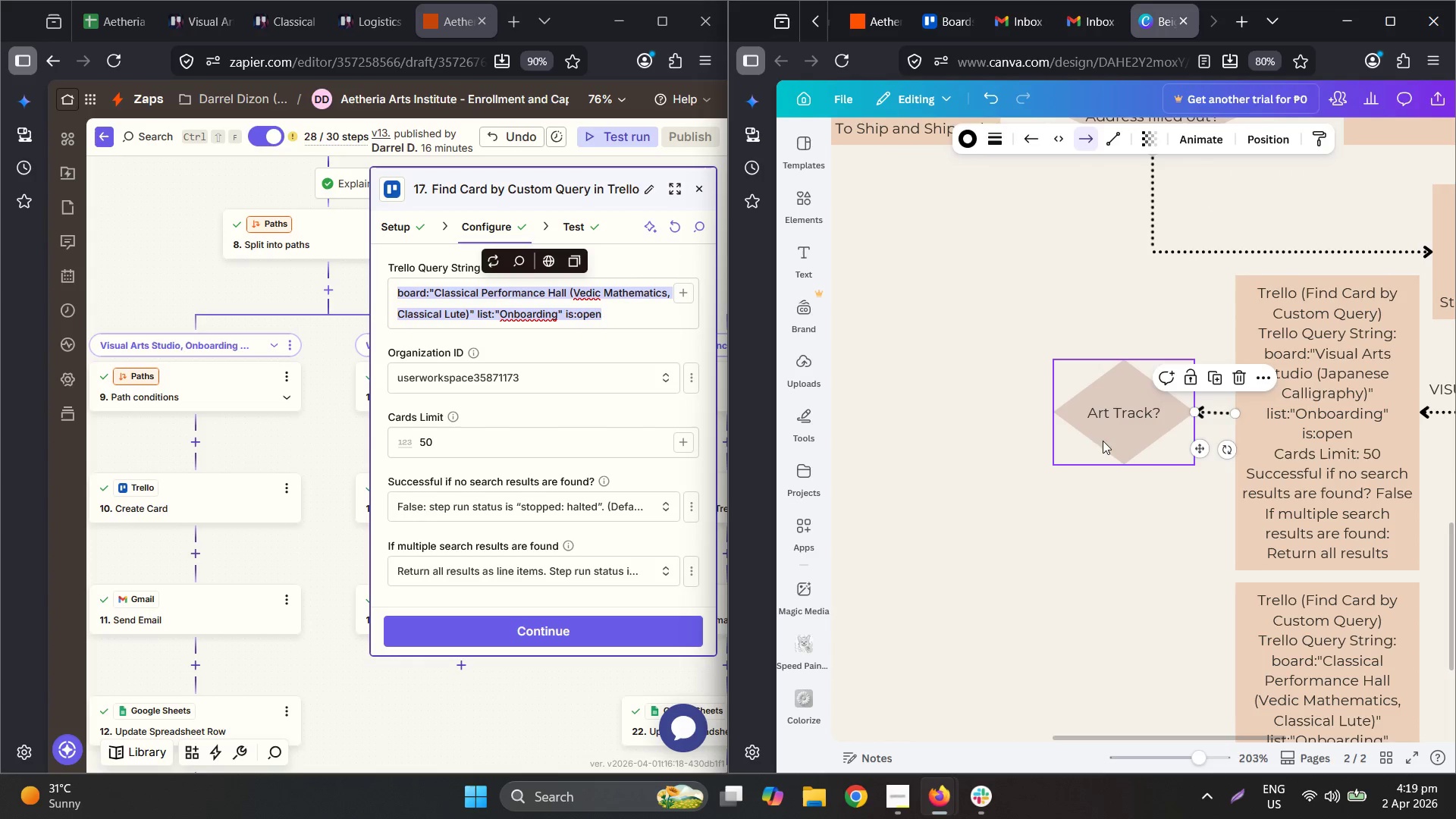 
left_click_drag(start_coordinate=[1076, 444], to_coordinate=[1081, 449])
 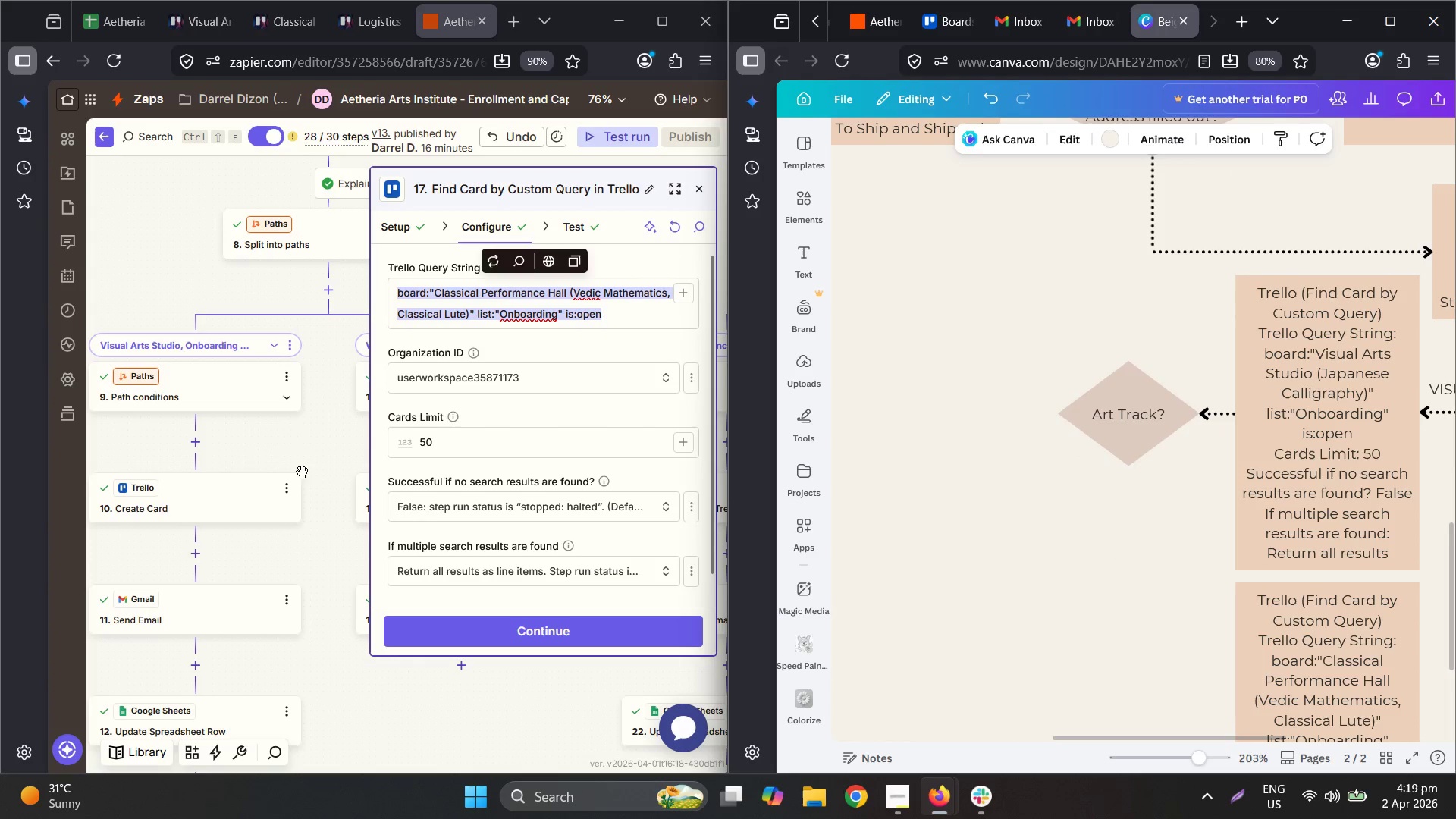 
scroll: coordinate [411, 412], scroll_direction: up, amount: 1.0
 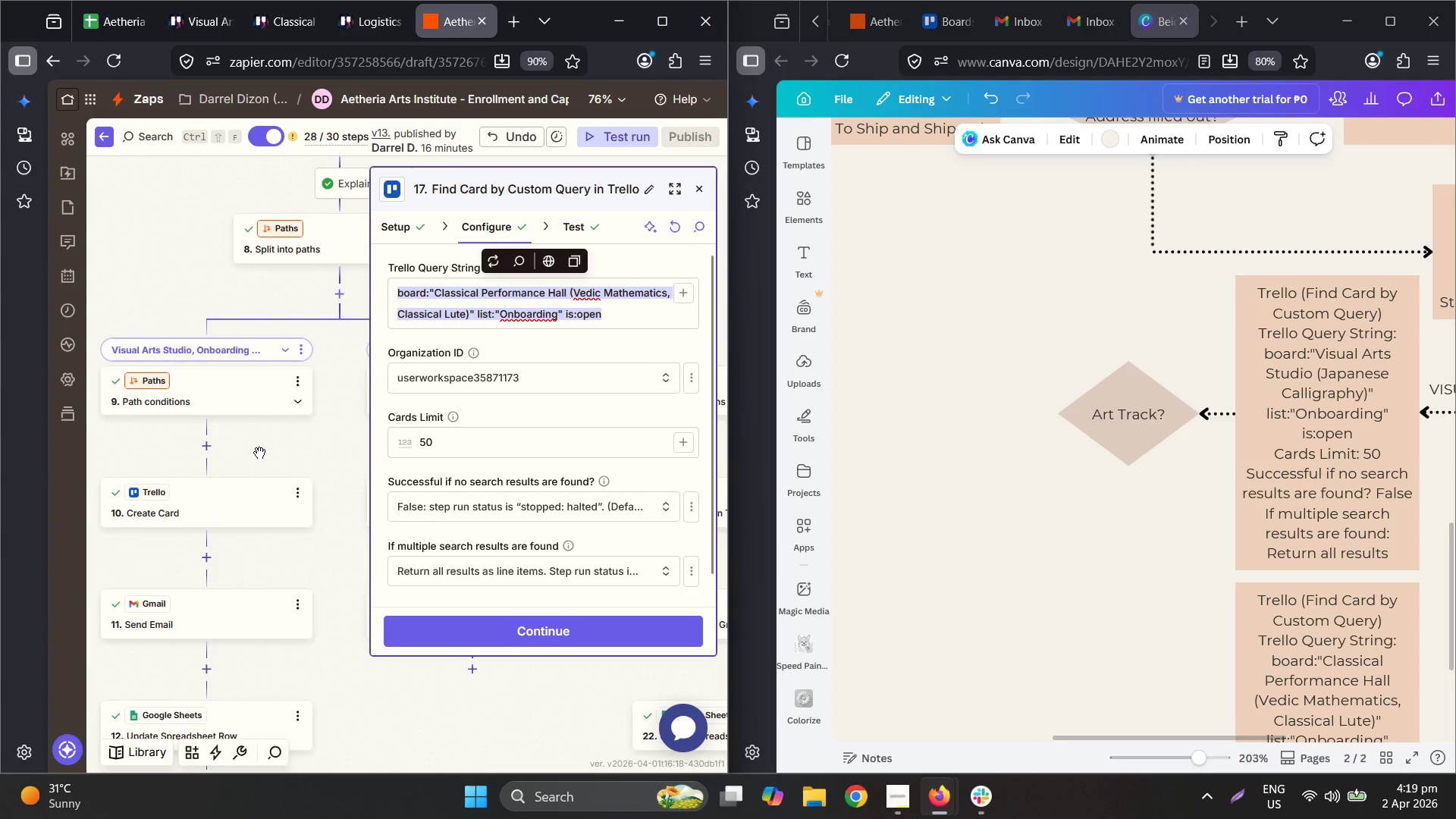 
left_click([231, 391])
 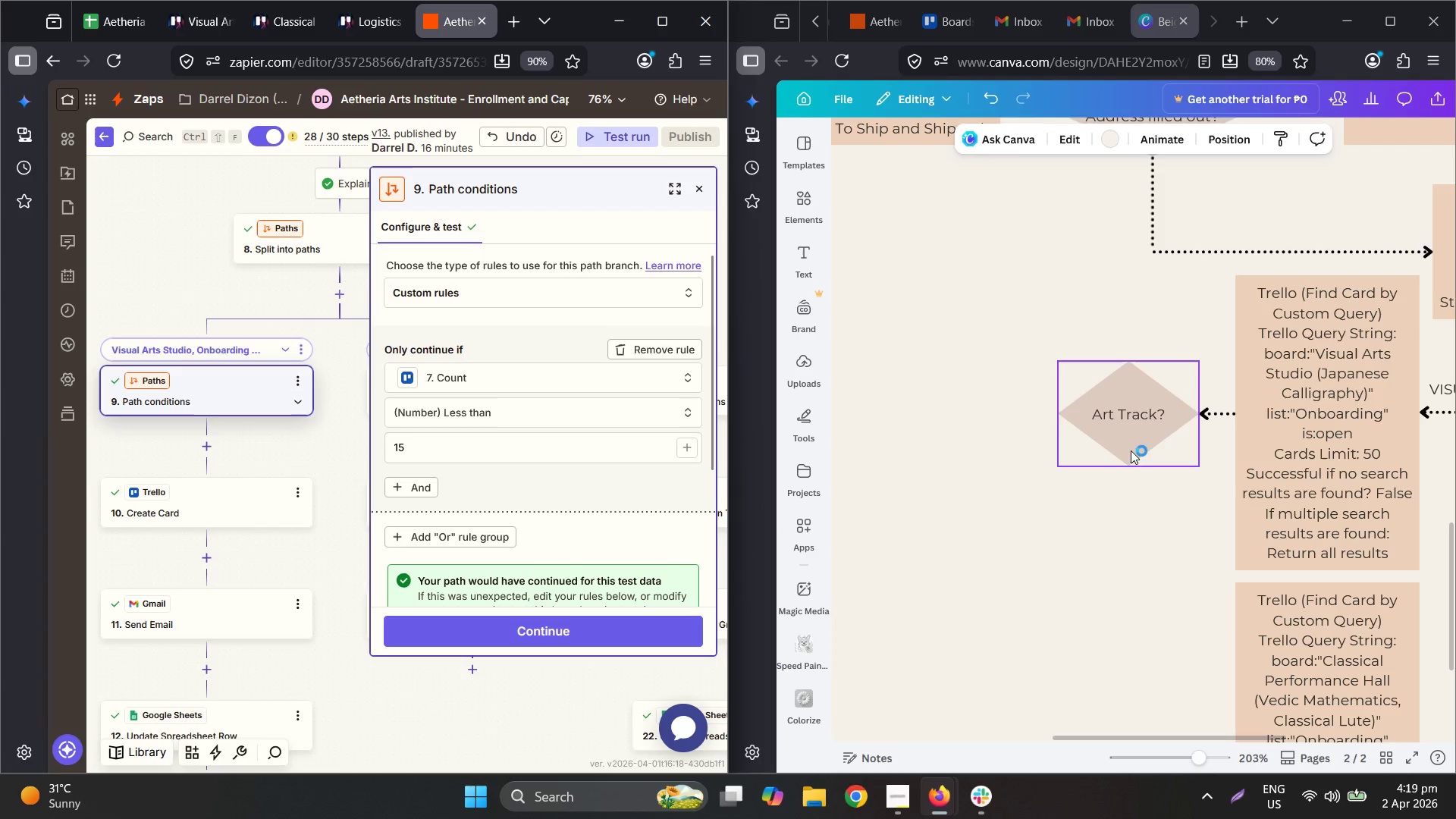 
double_click([1138, 428])
 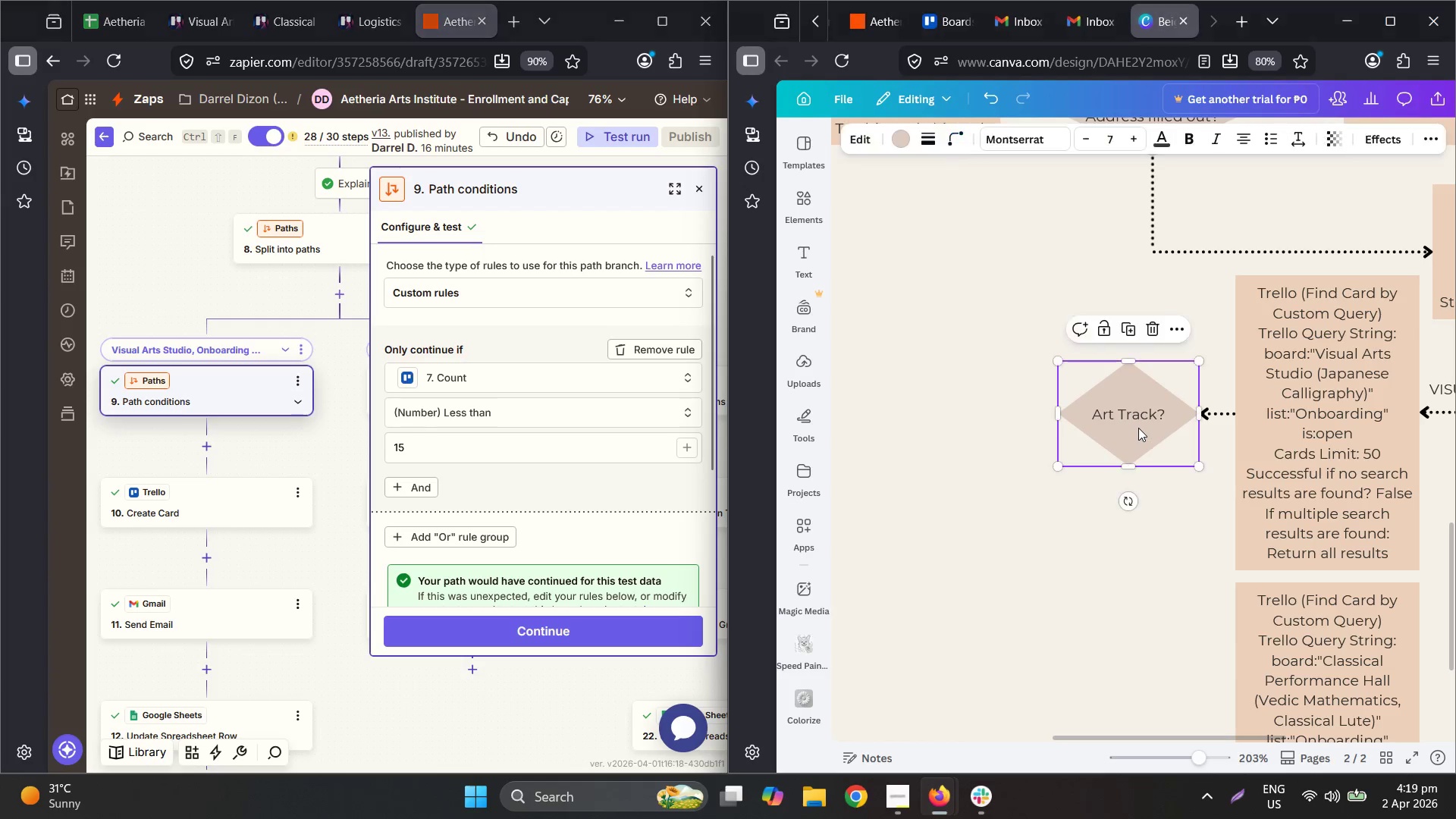 
triple_click([1138, 428])
 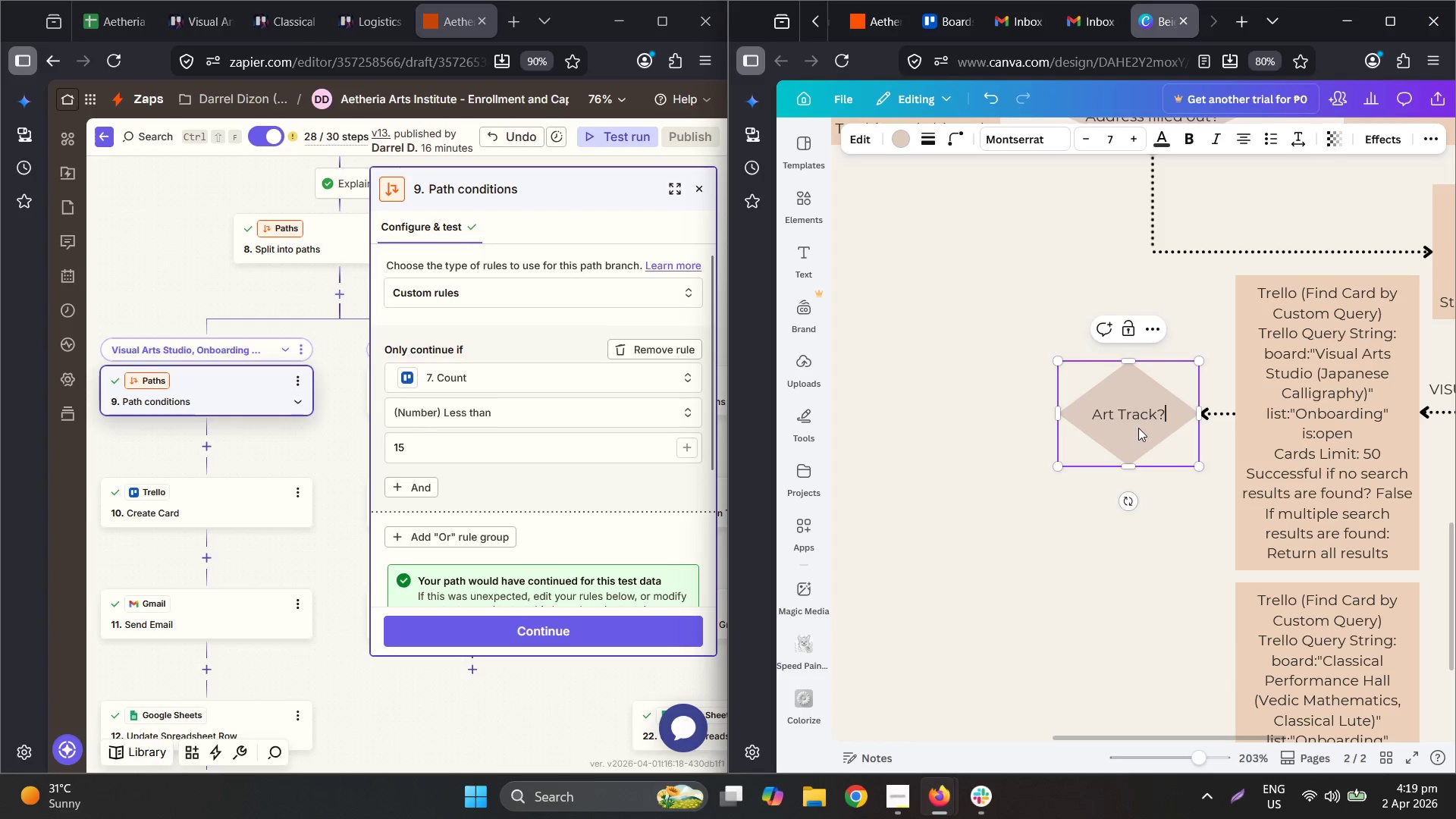 
triple_click([1128, 421])
 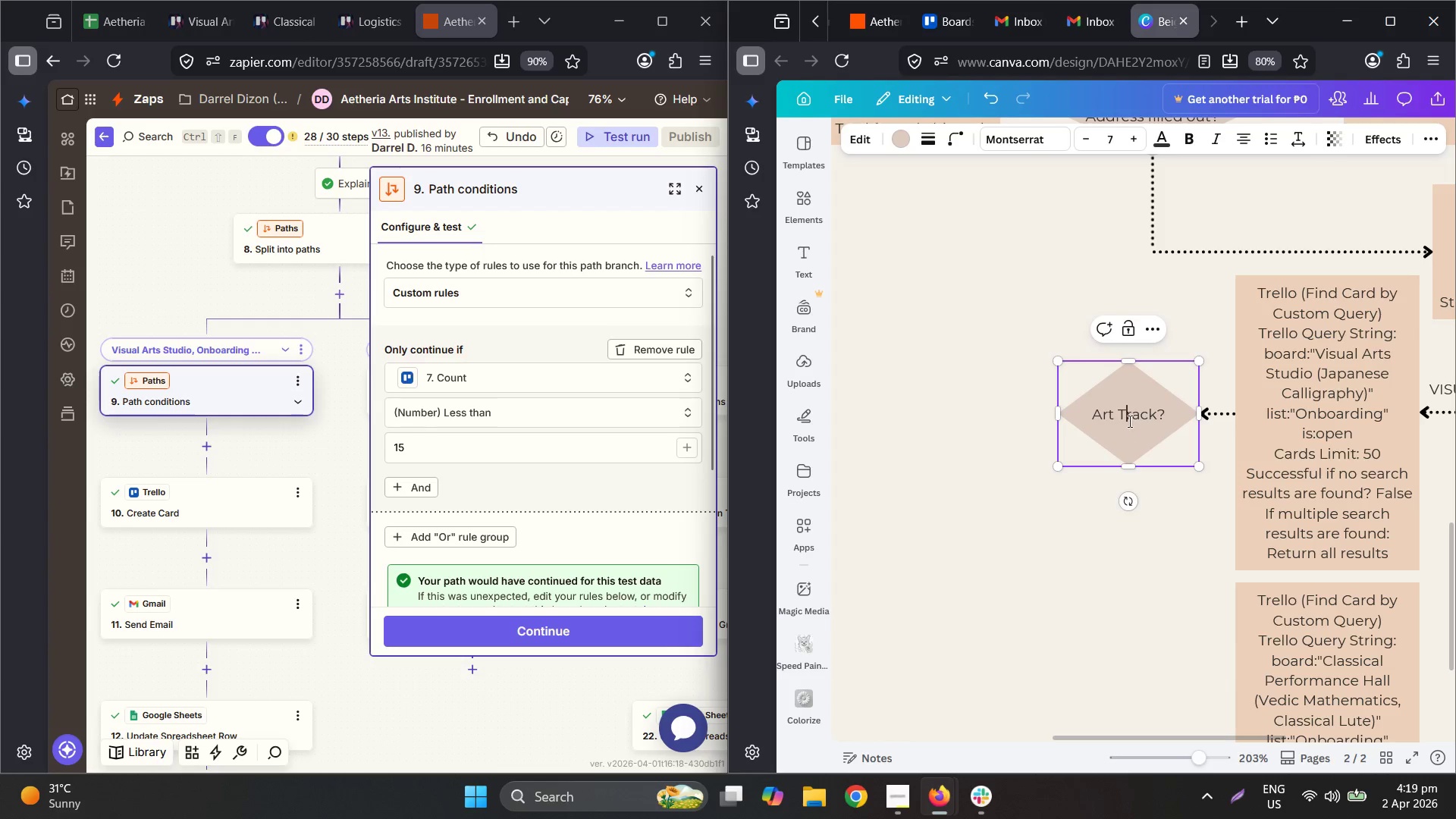 
triple_click([1128, 421])
 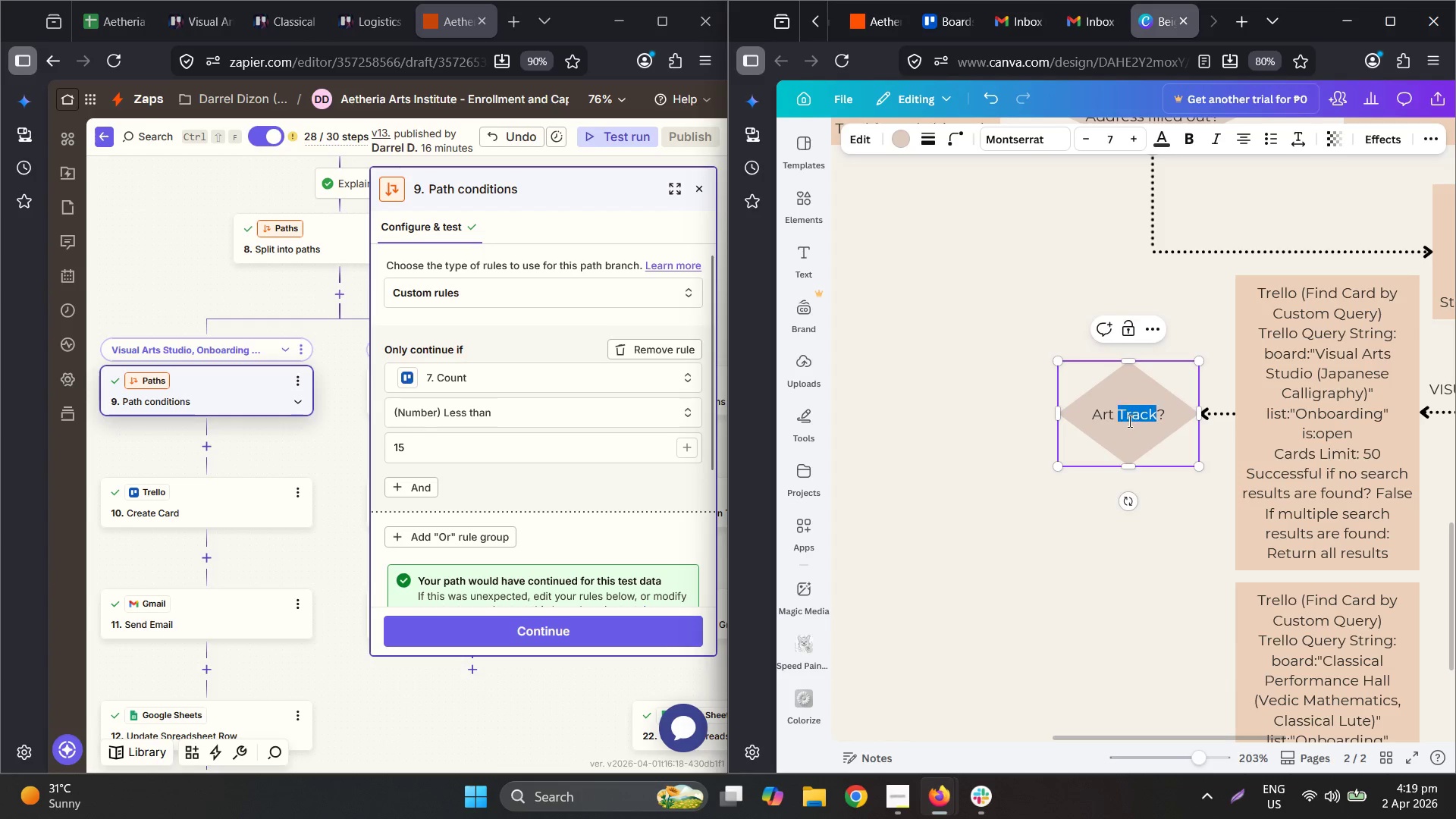 
triple_click([1128, 421])
 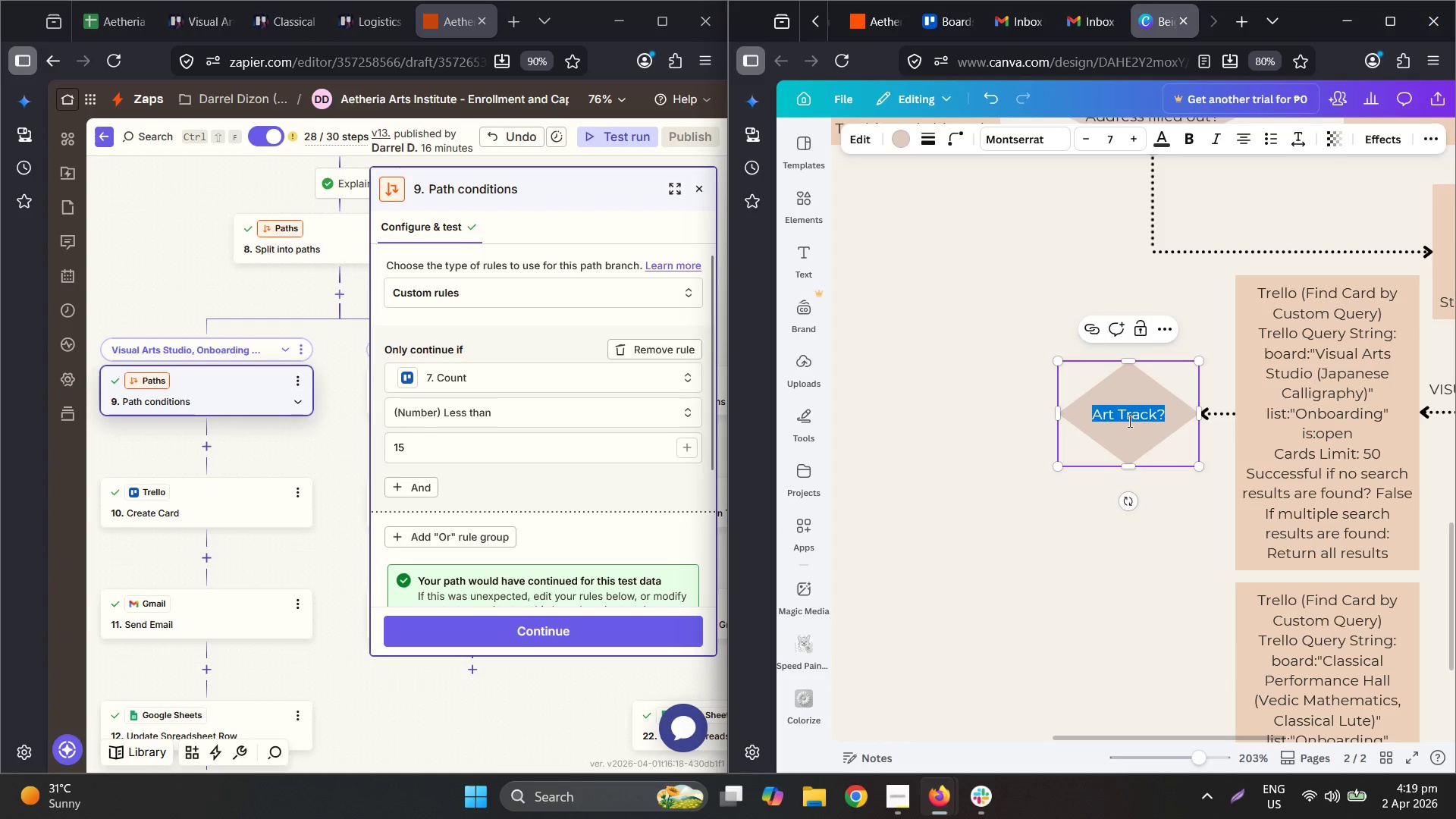 
key(Shift+ShiftLeft)
 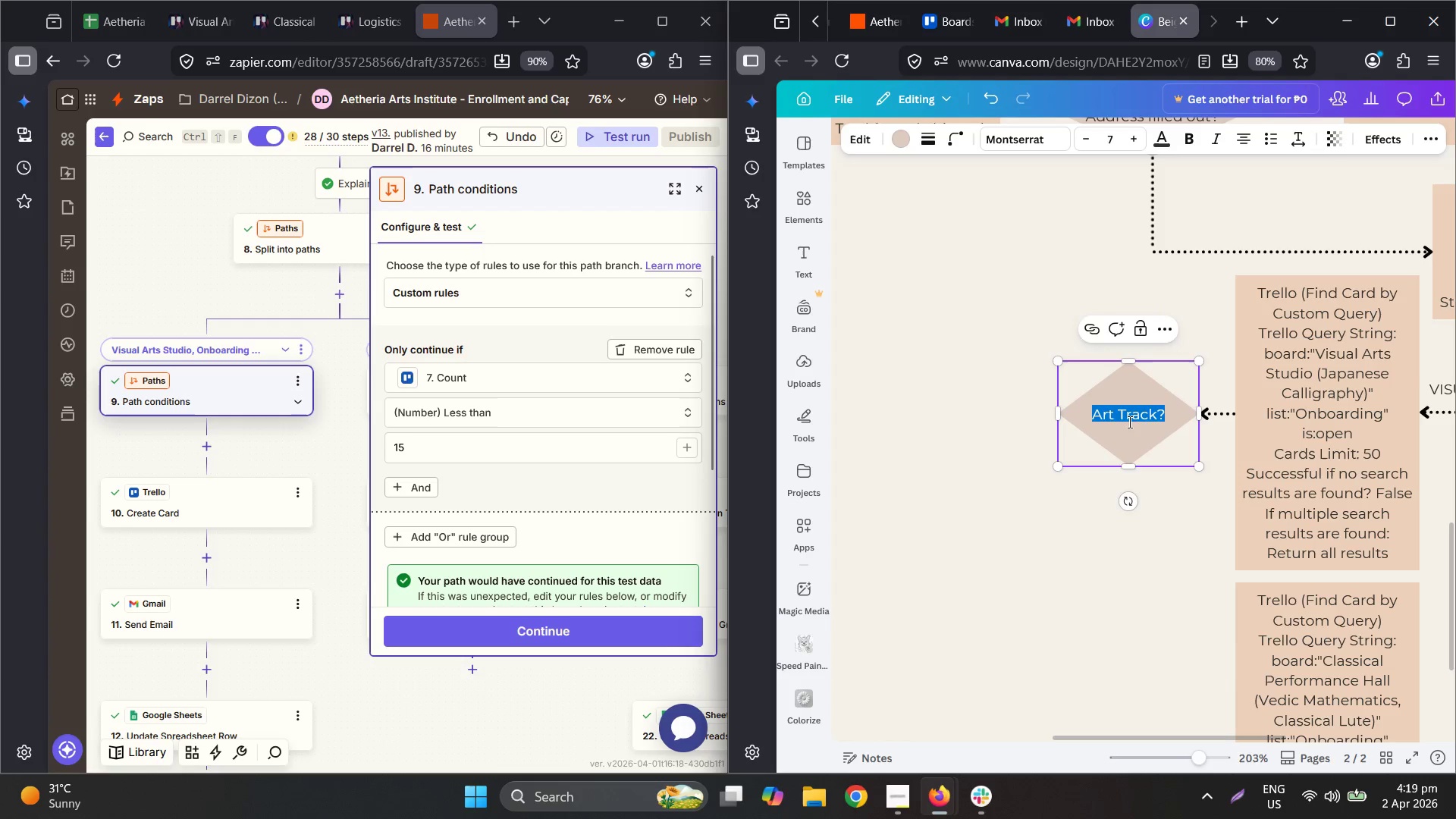 
key(Shift+C)
 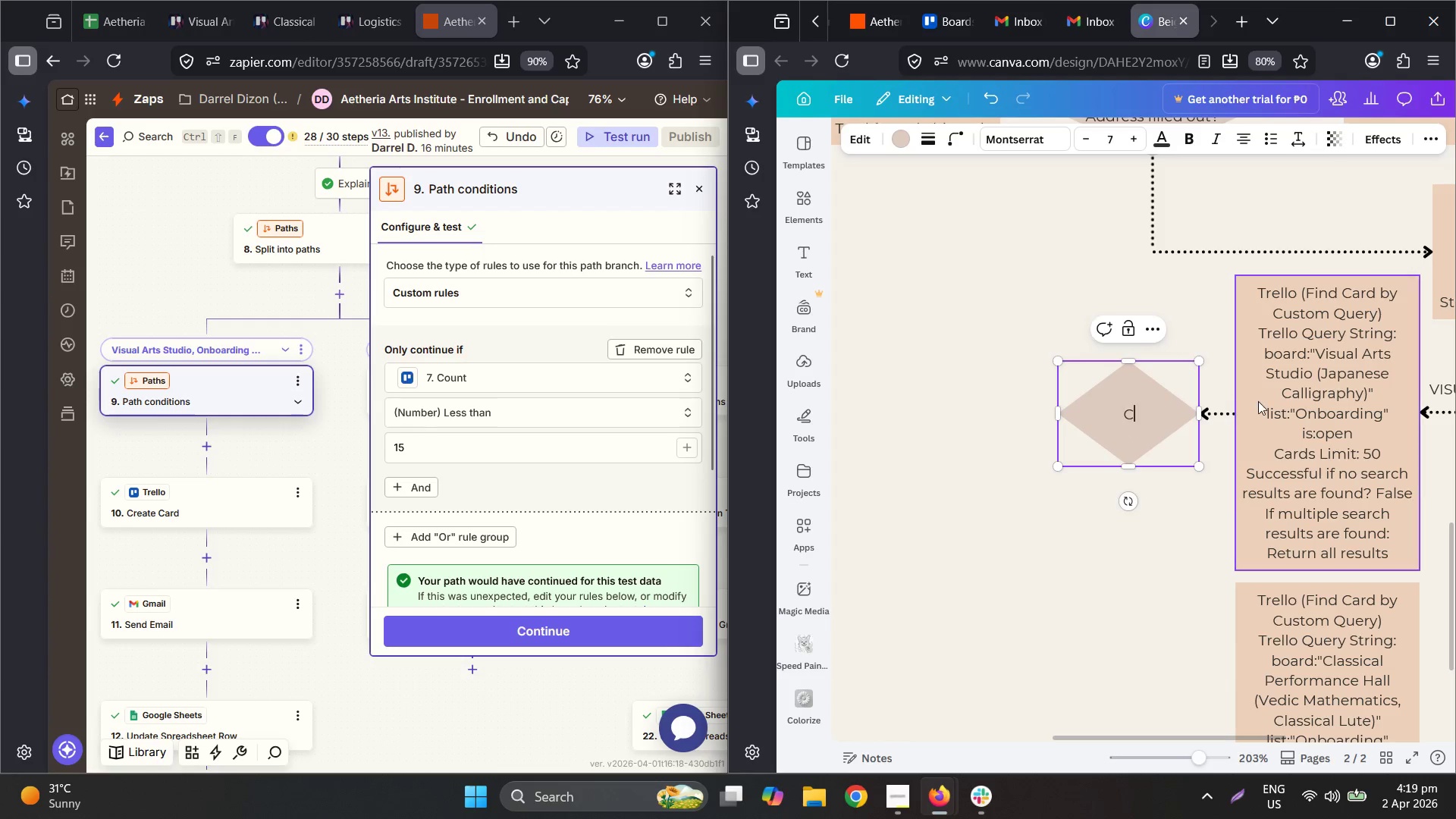 
type(ard <)
 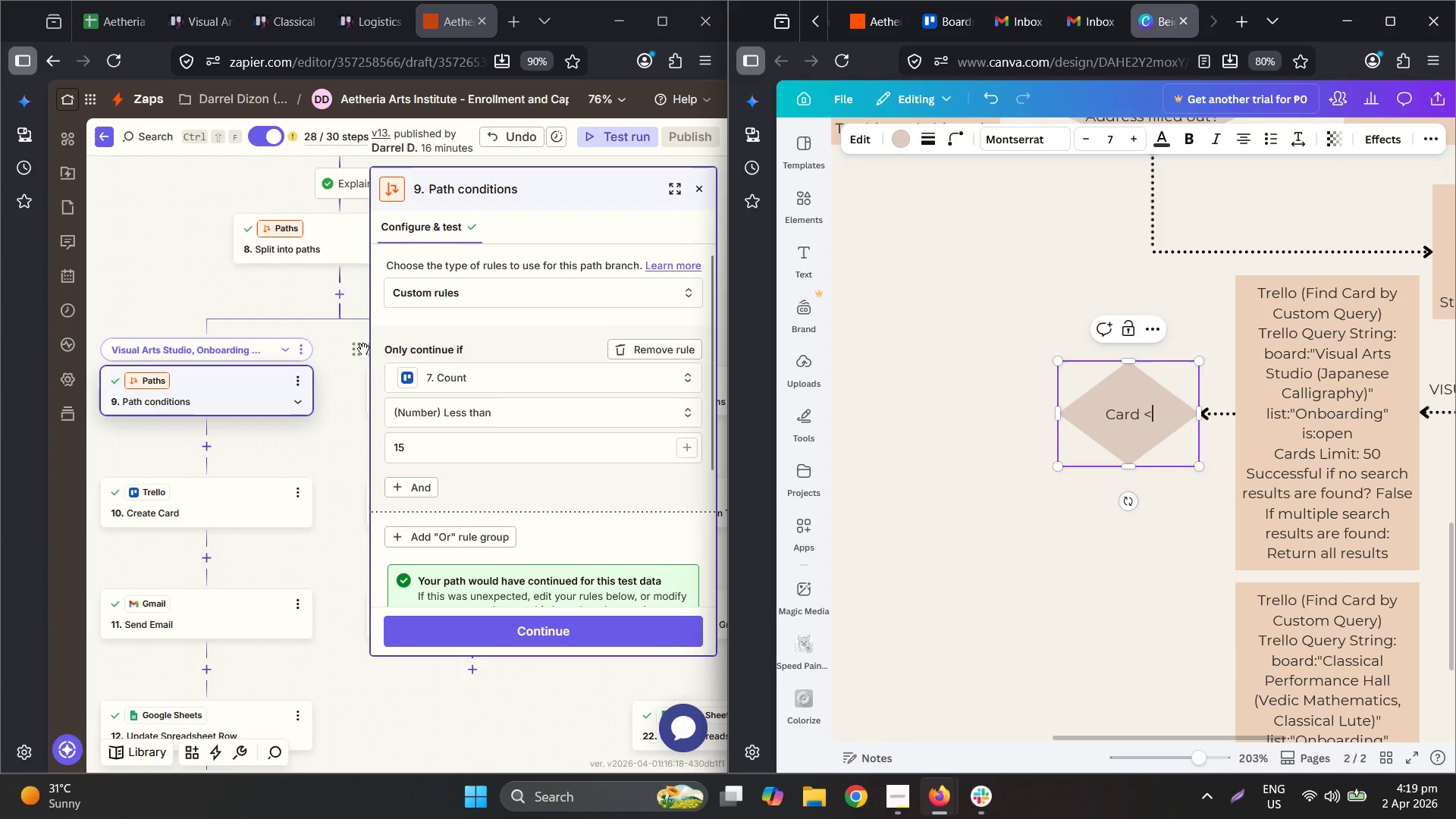 
type( )
key(Backspace)
key(Backspace)
type(Count < 1)
 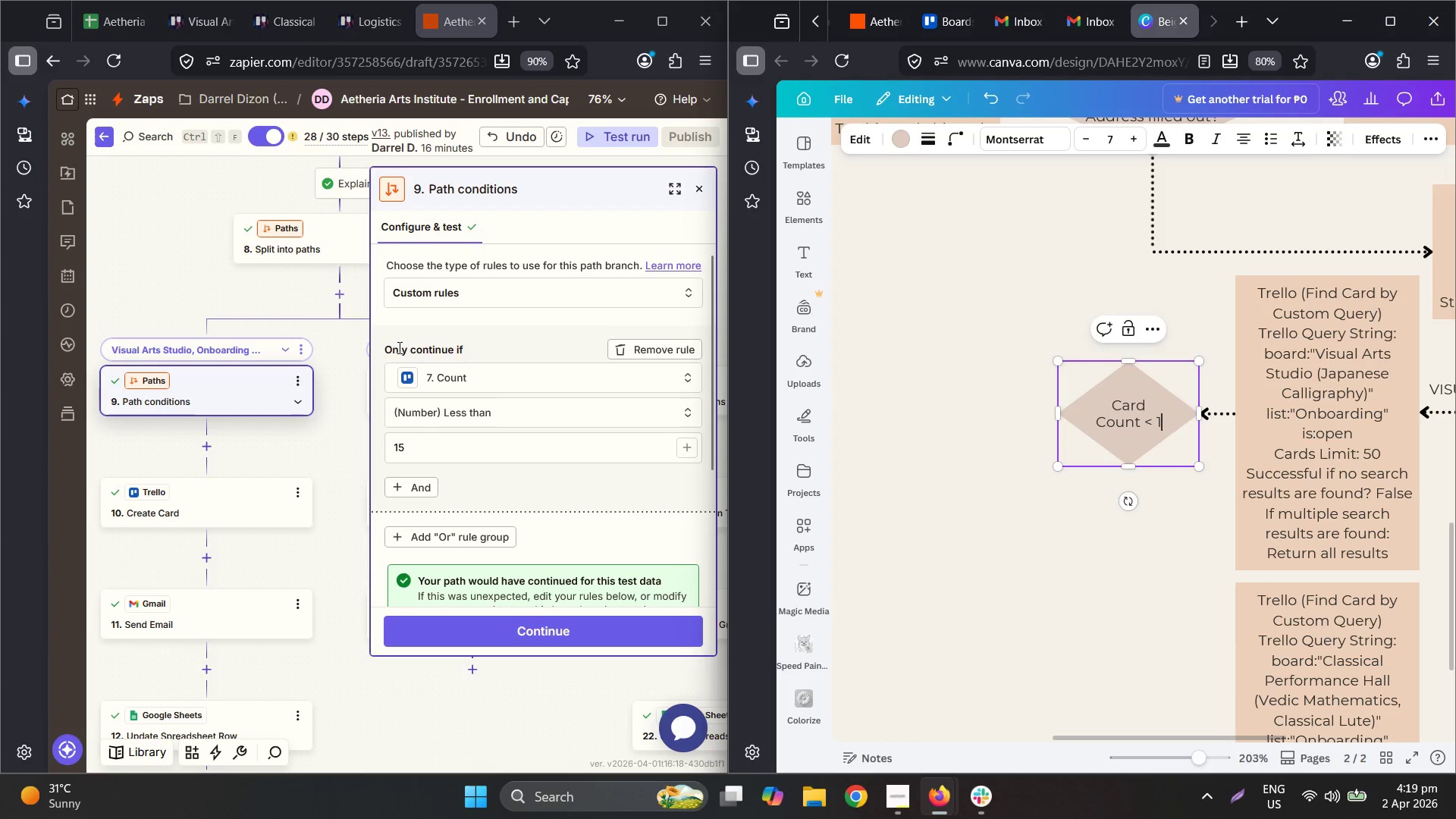 
key(5)
 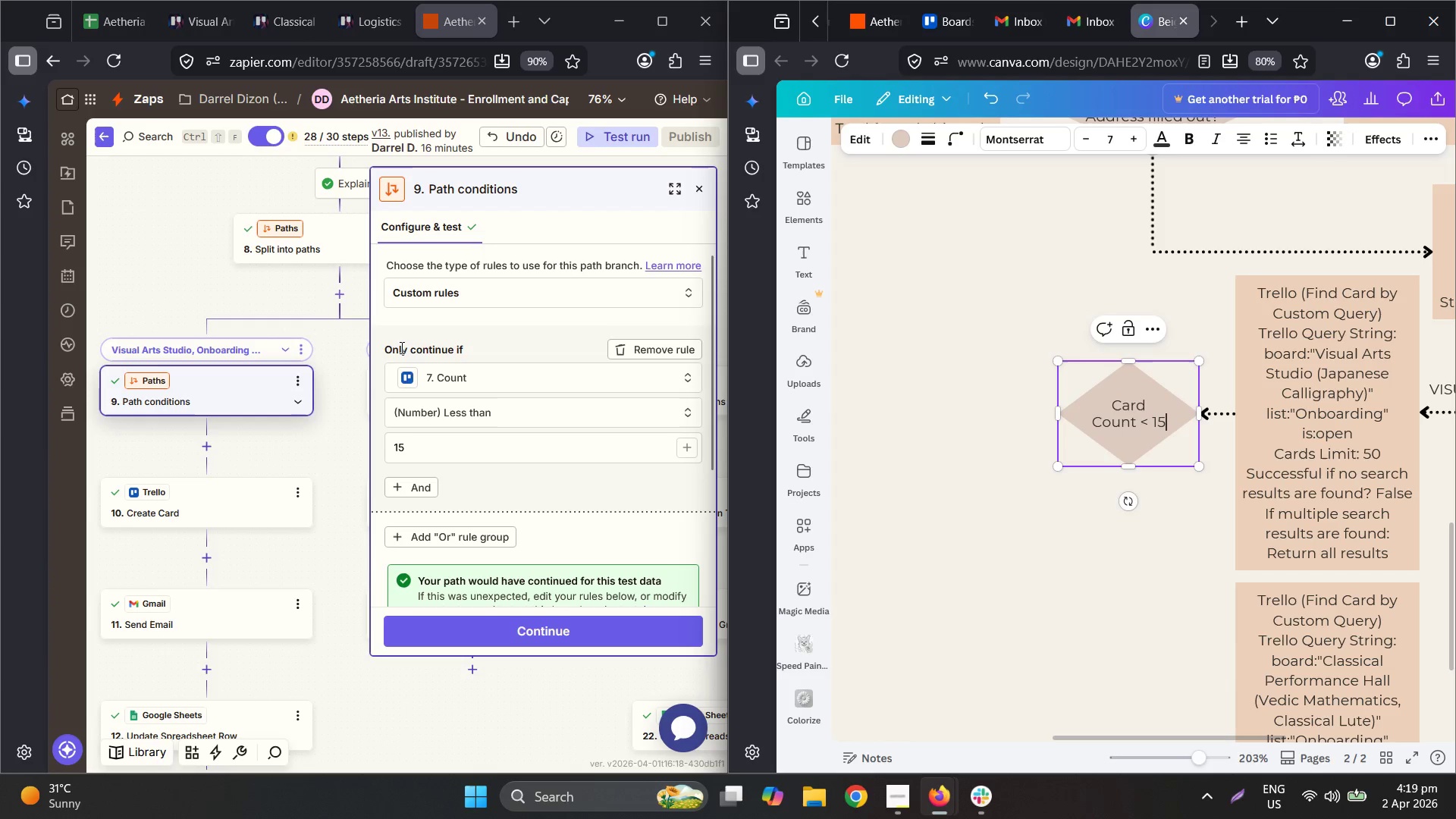 
key(Shift+ShiftLeft)
 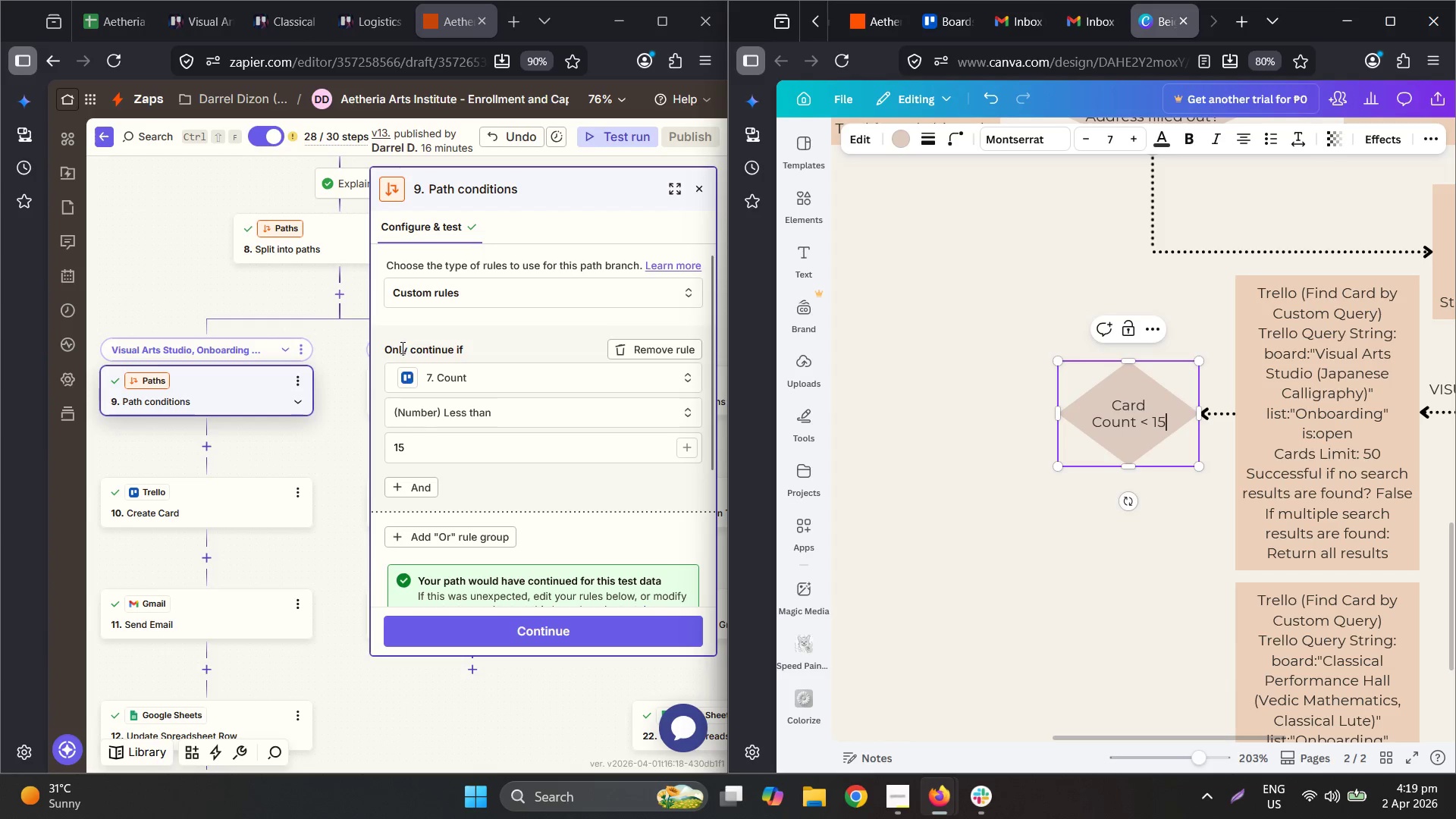 
key(Shift+Slash)
 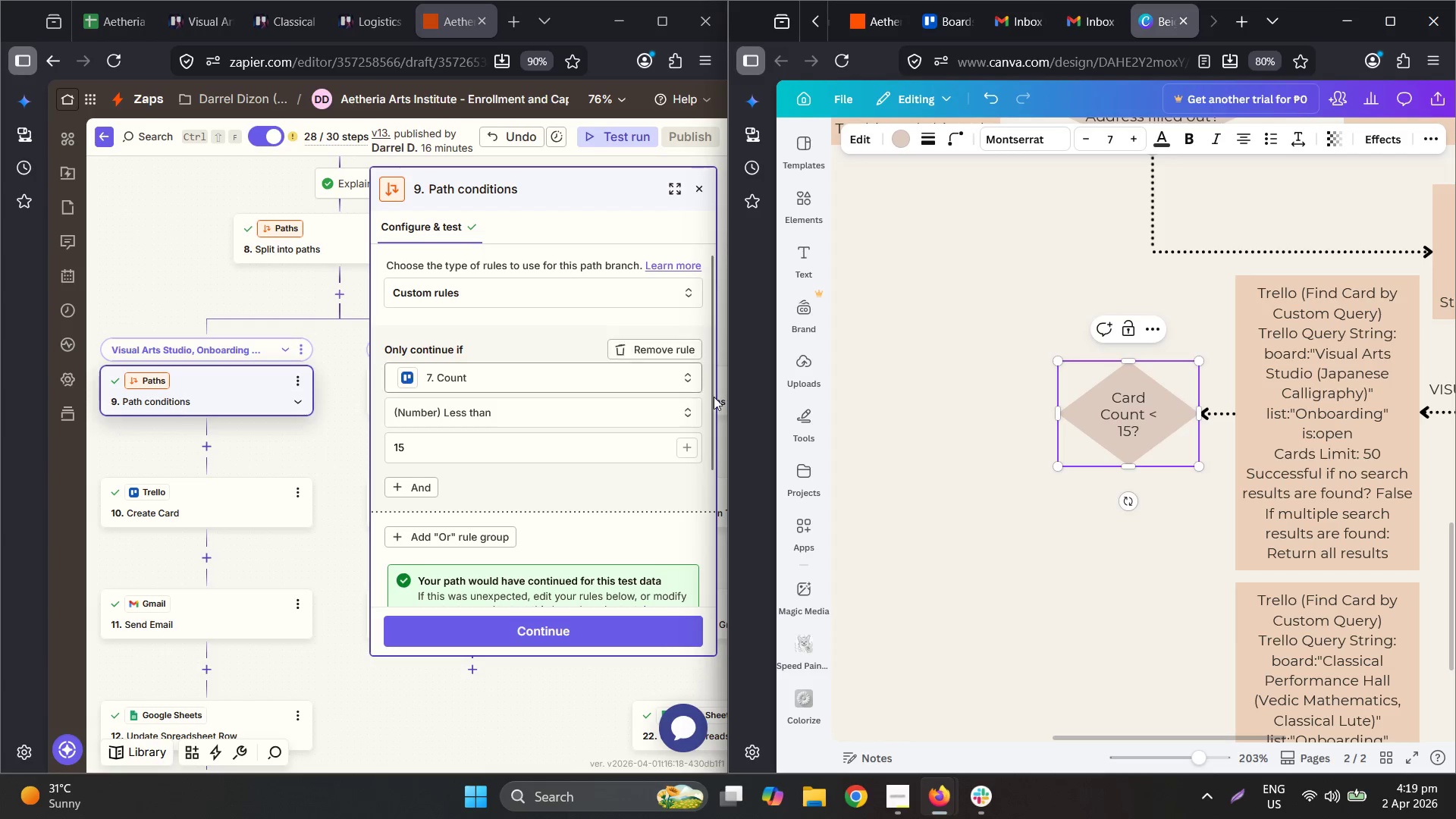 
hold_key(key=ControlLeft, duration=0.81)
scroll: coordinate [1056, 501], scroll_direction: down, amount: 2.0
 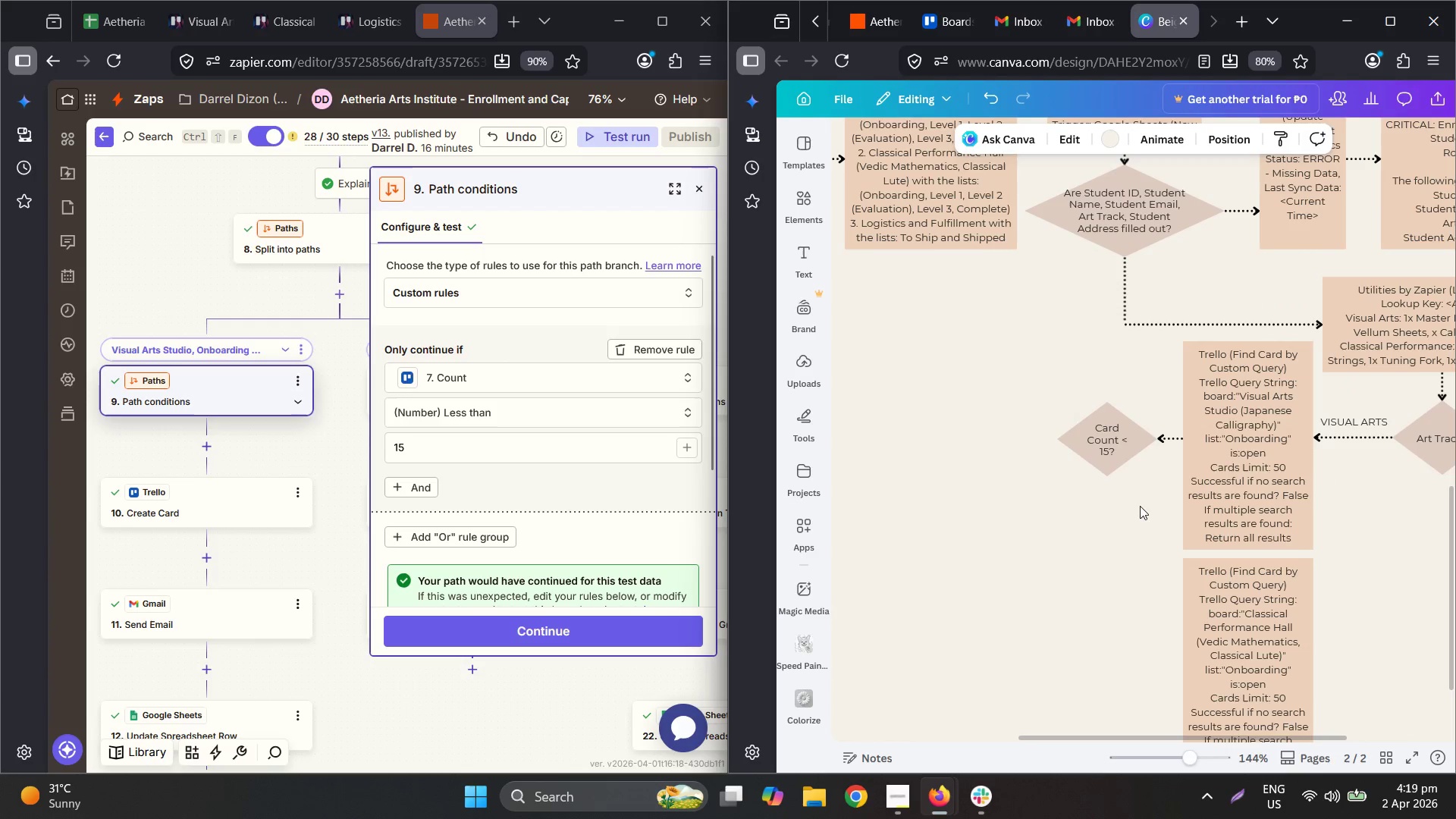 
left_click([1109, 432])
 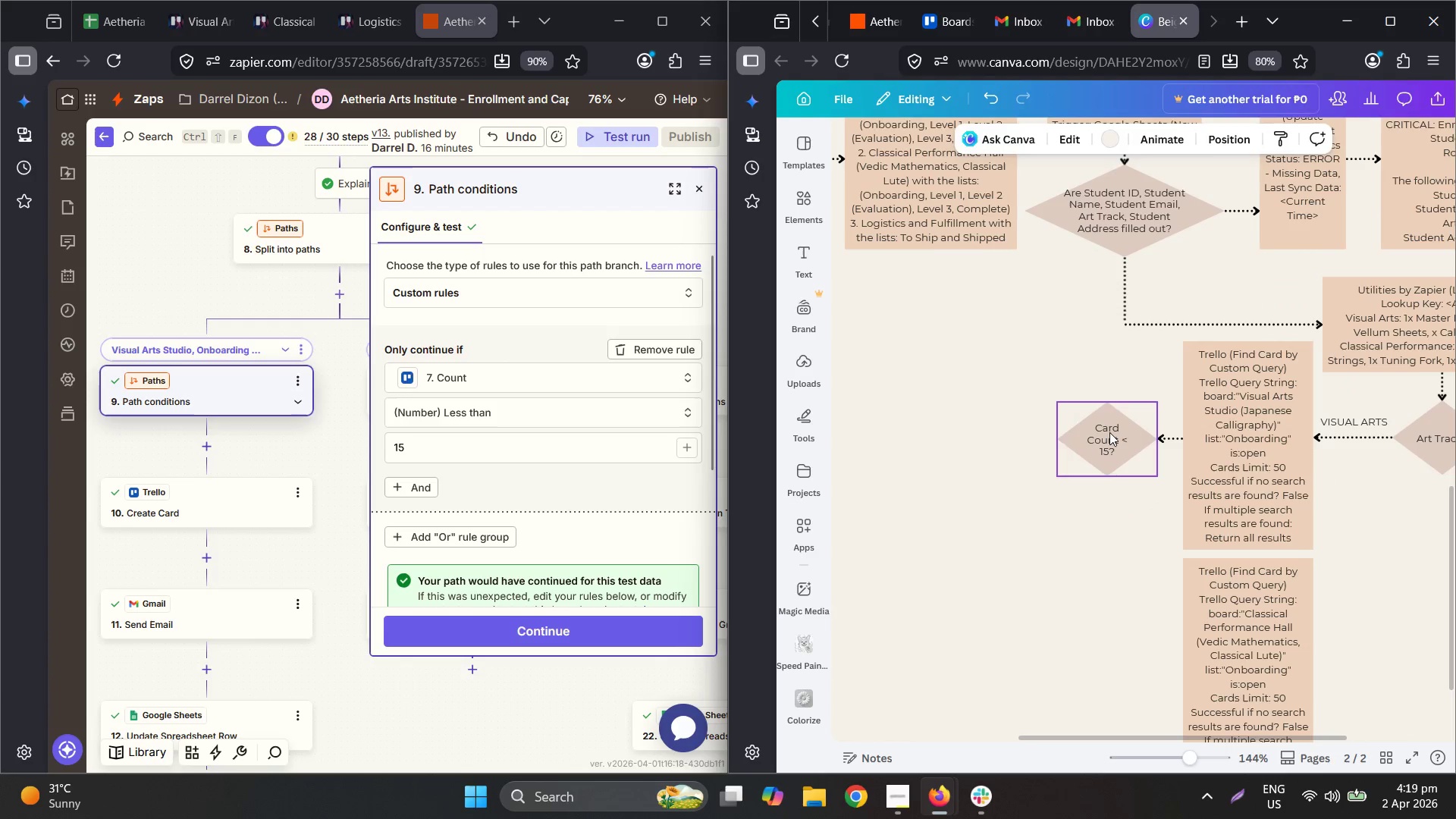 
key(Control+C)
 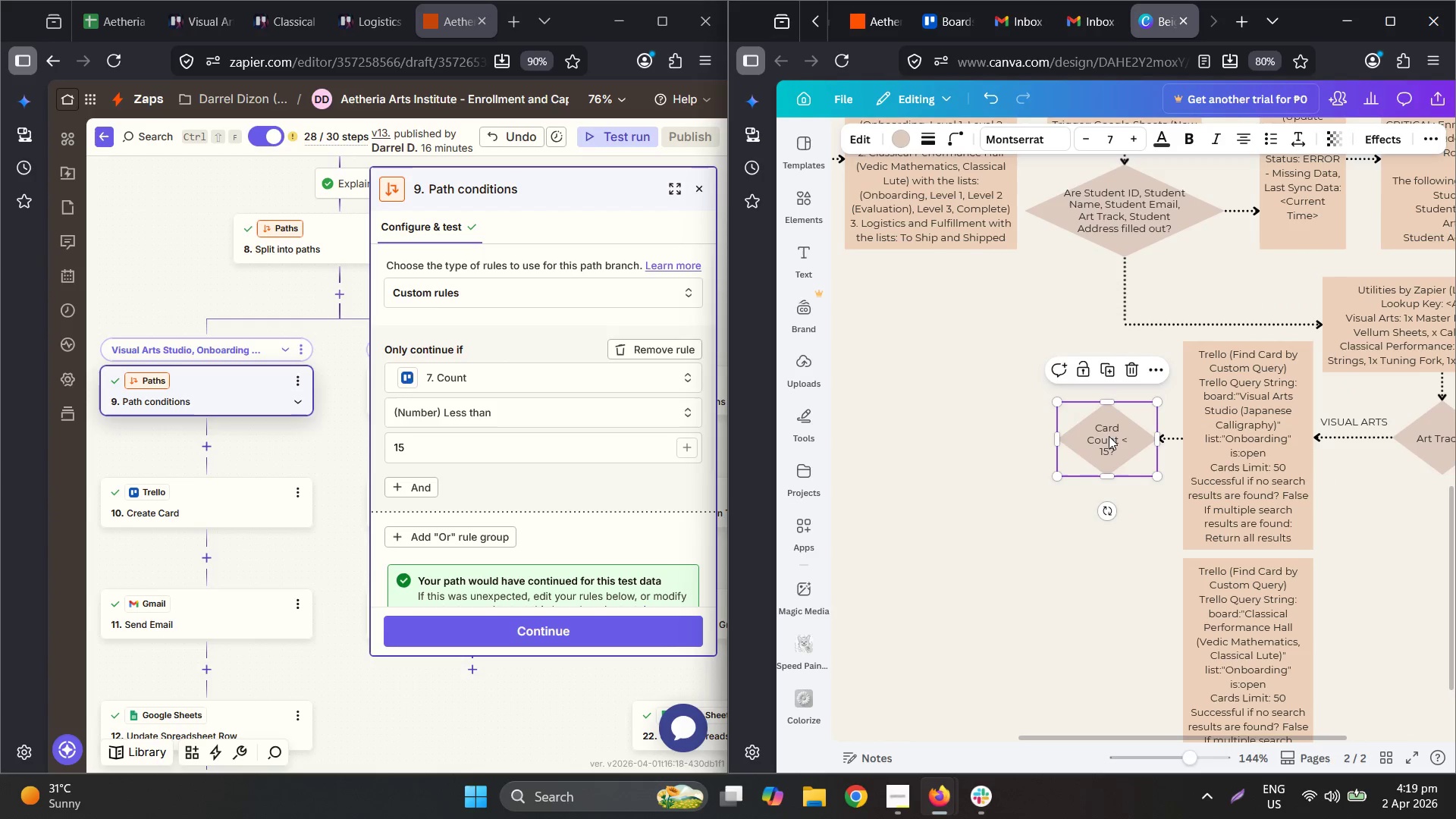 
key(Control+V)
 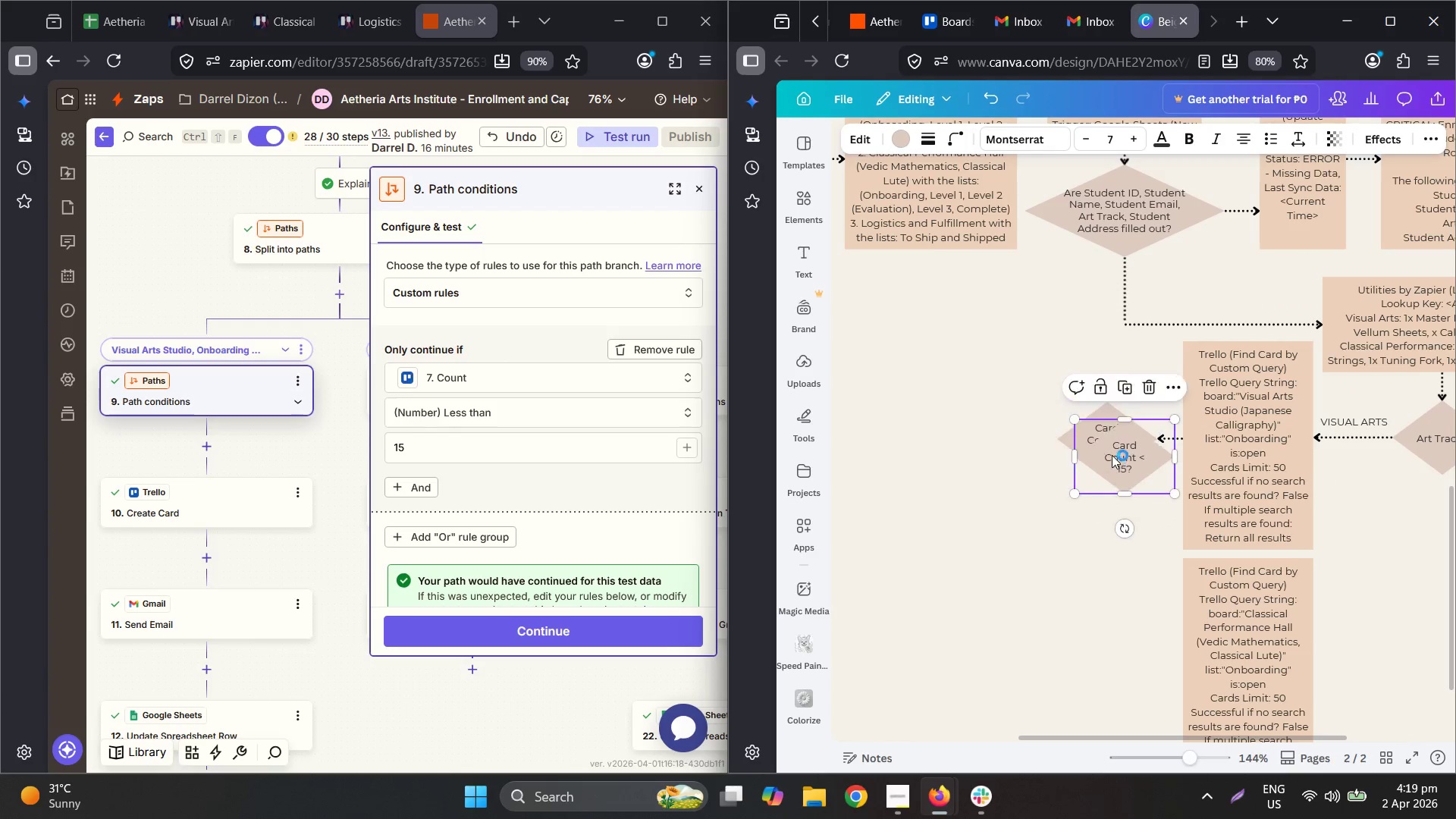 
left_click_drag(start_coordinate=[1112, 454], to_coordinate=[1097, 646])
 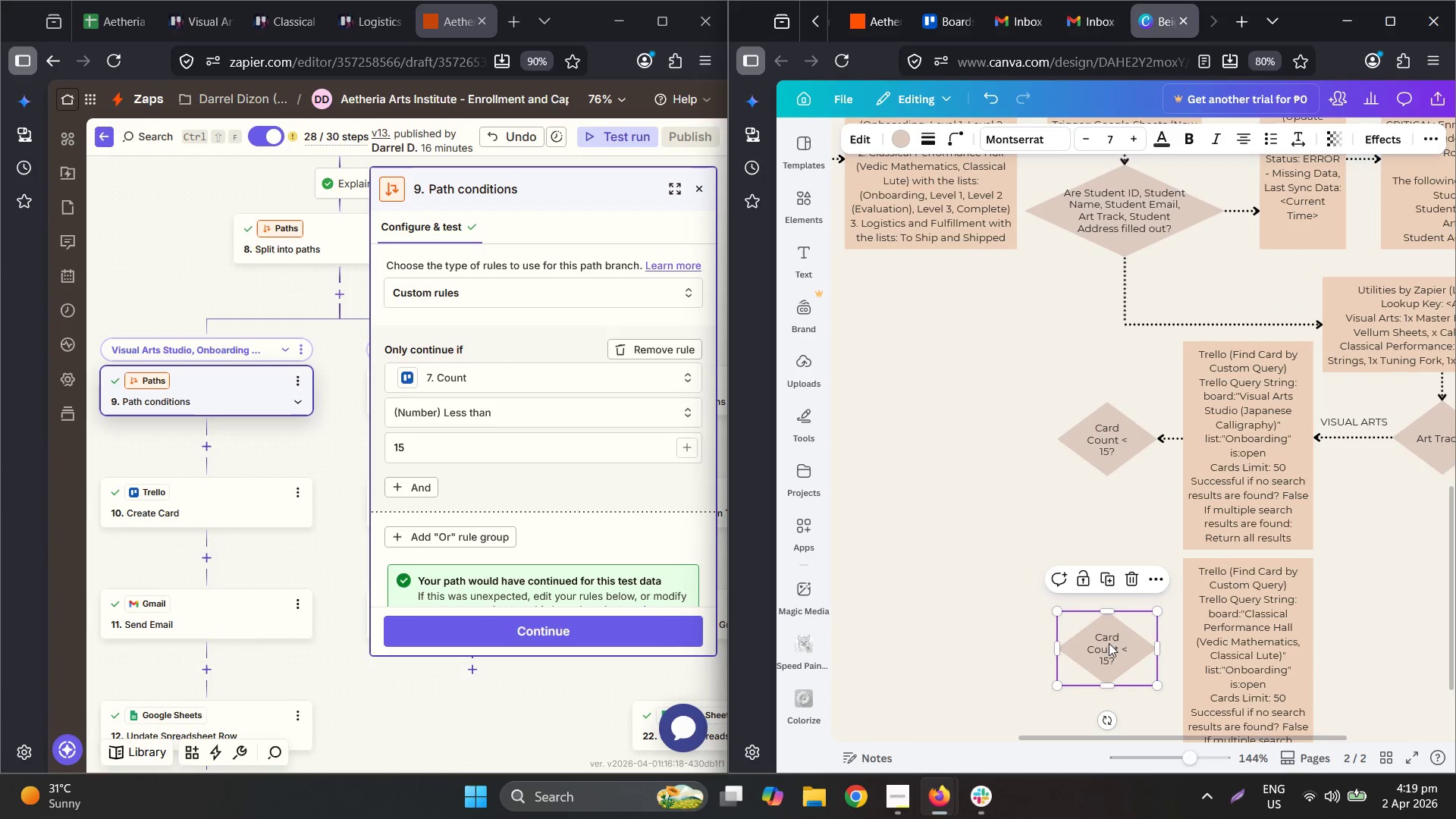 
left_click_drag(start_coordinate=[1109, 645], to_coordinate=[1112, 664])
 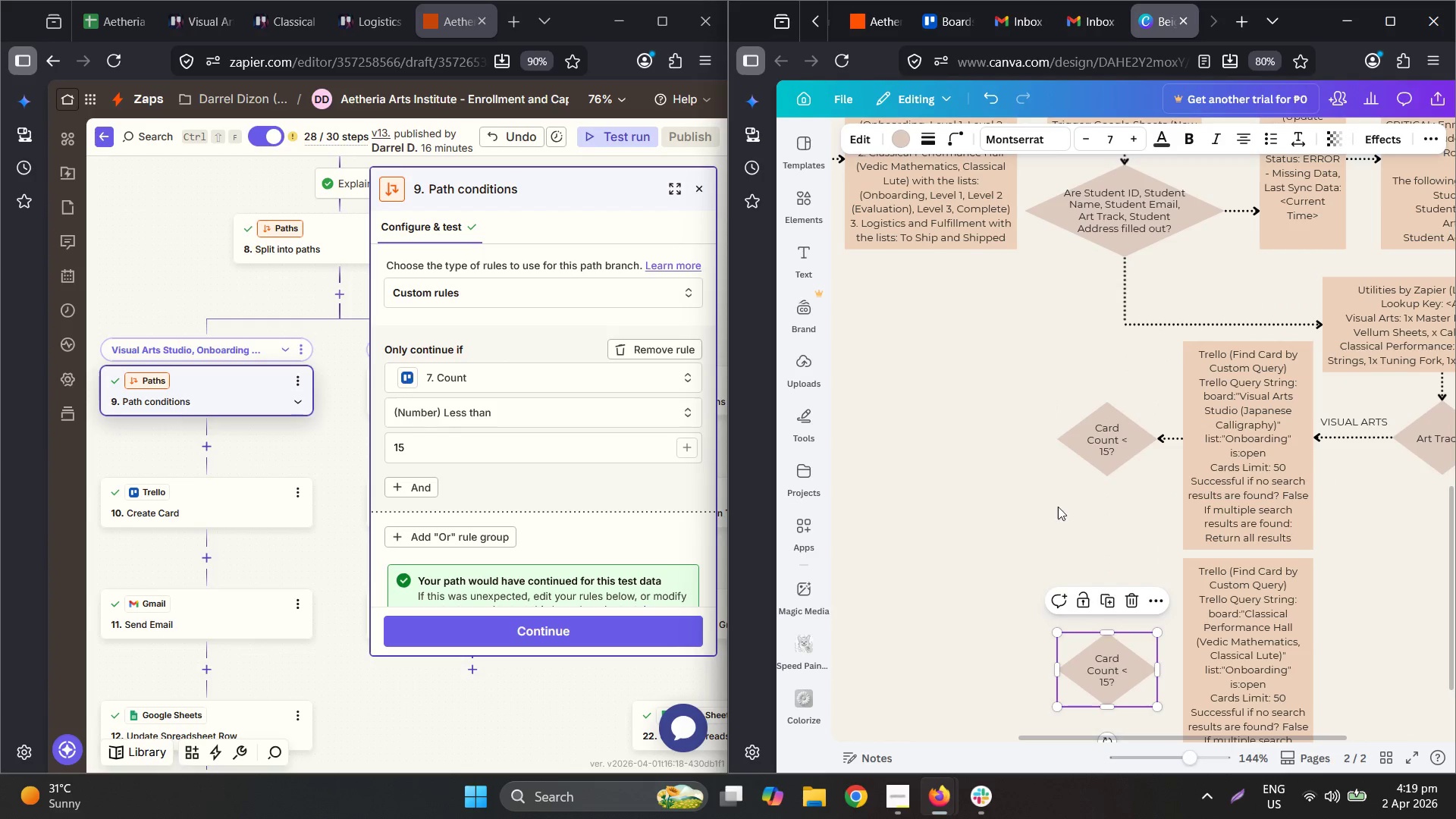 
scroll: coordinate [1056, 501], scroll_direction: down, amount: 1.0
 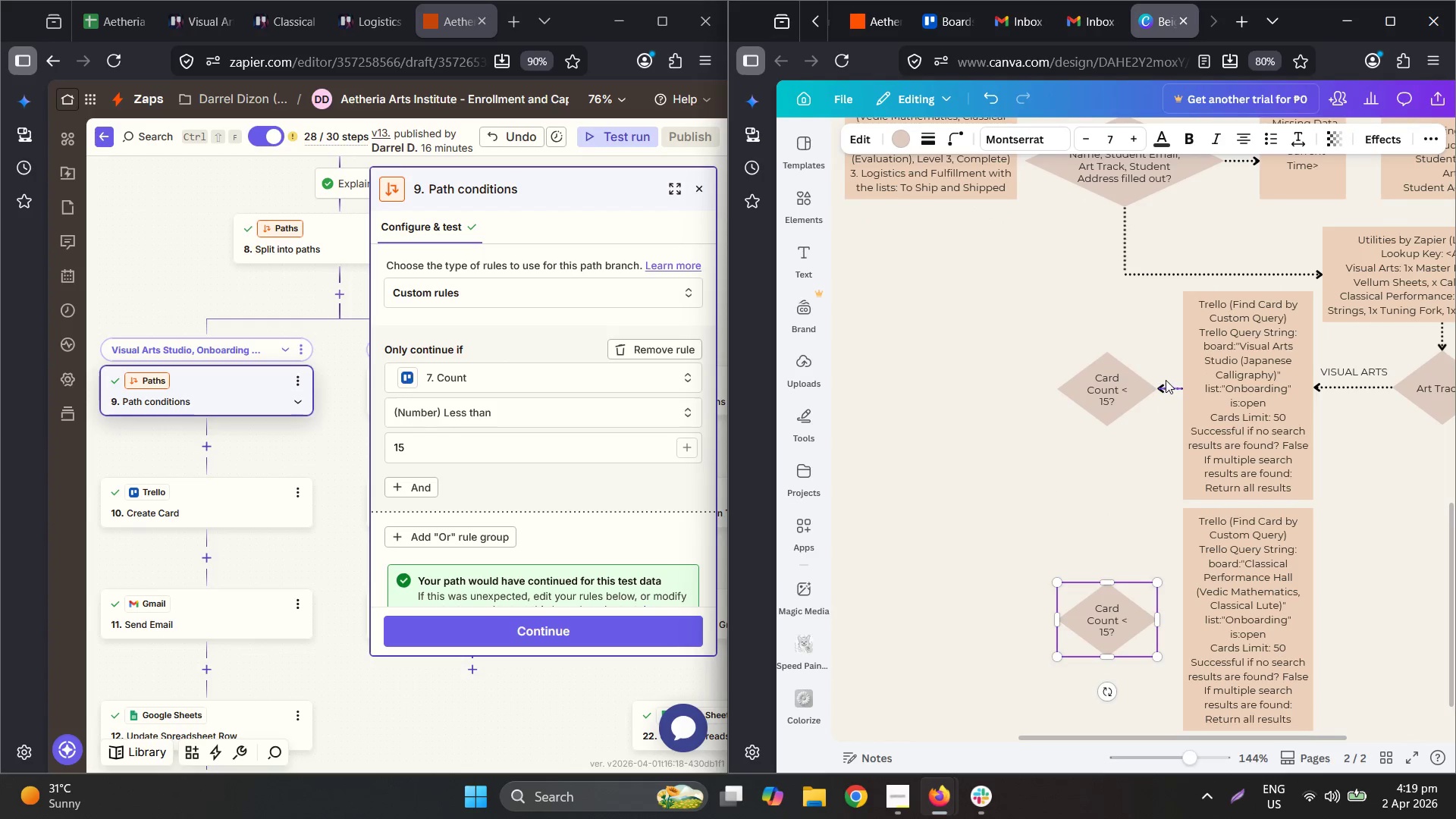 
left_click([1165, 398])
 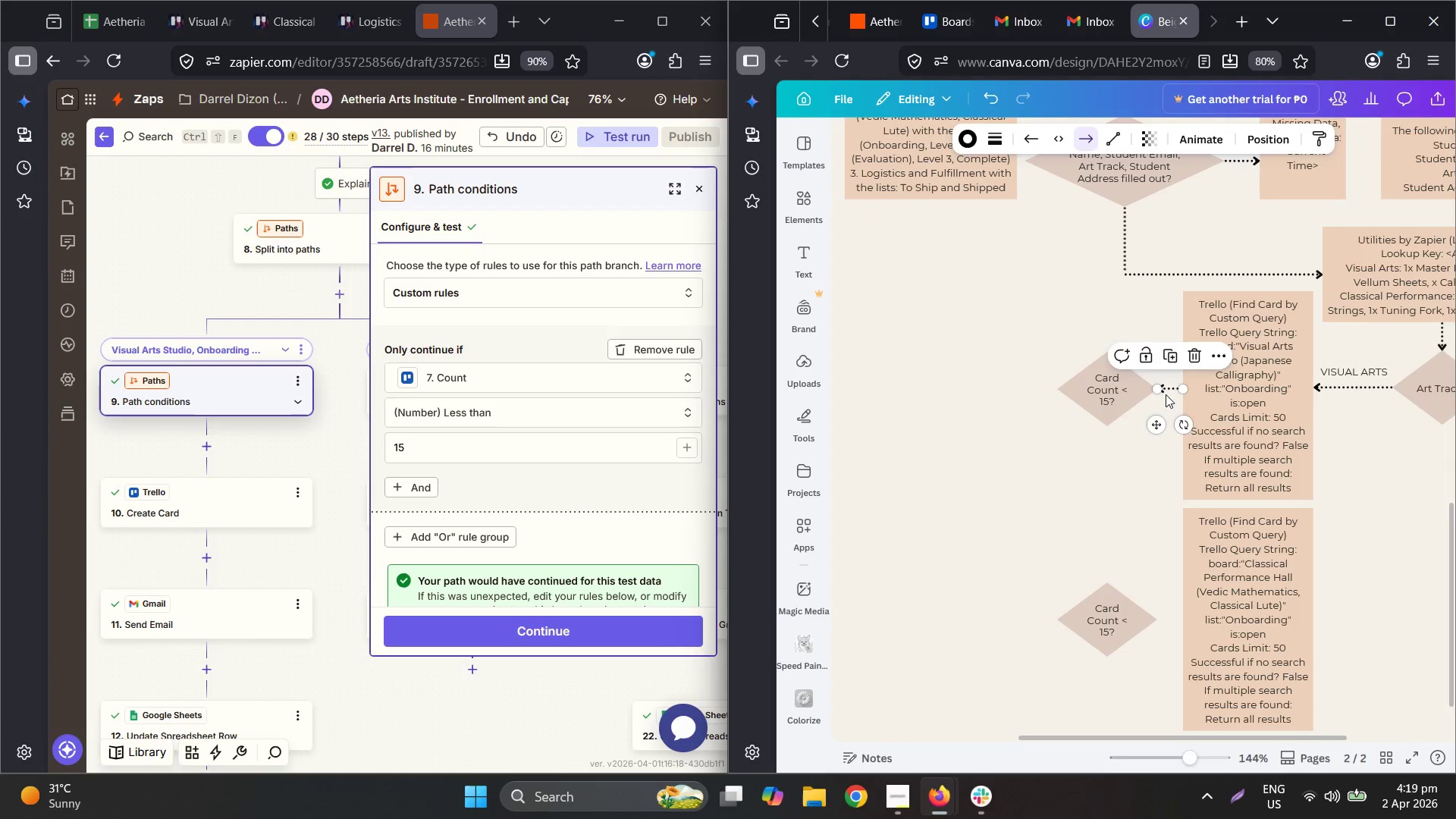 
key(Control+C)
 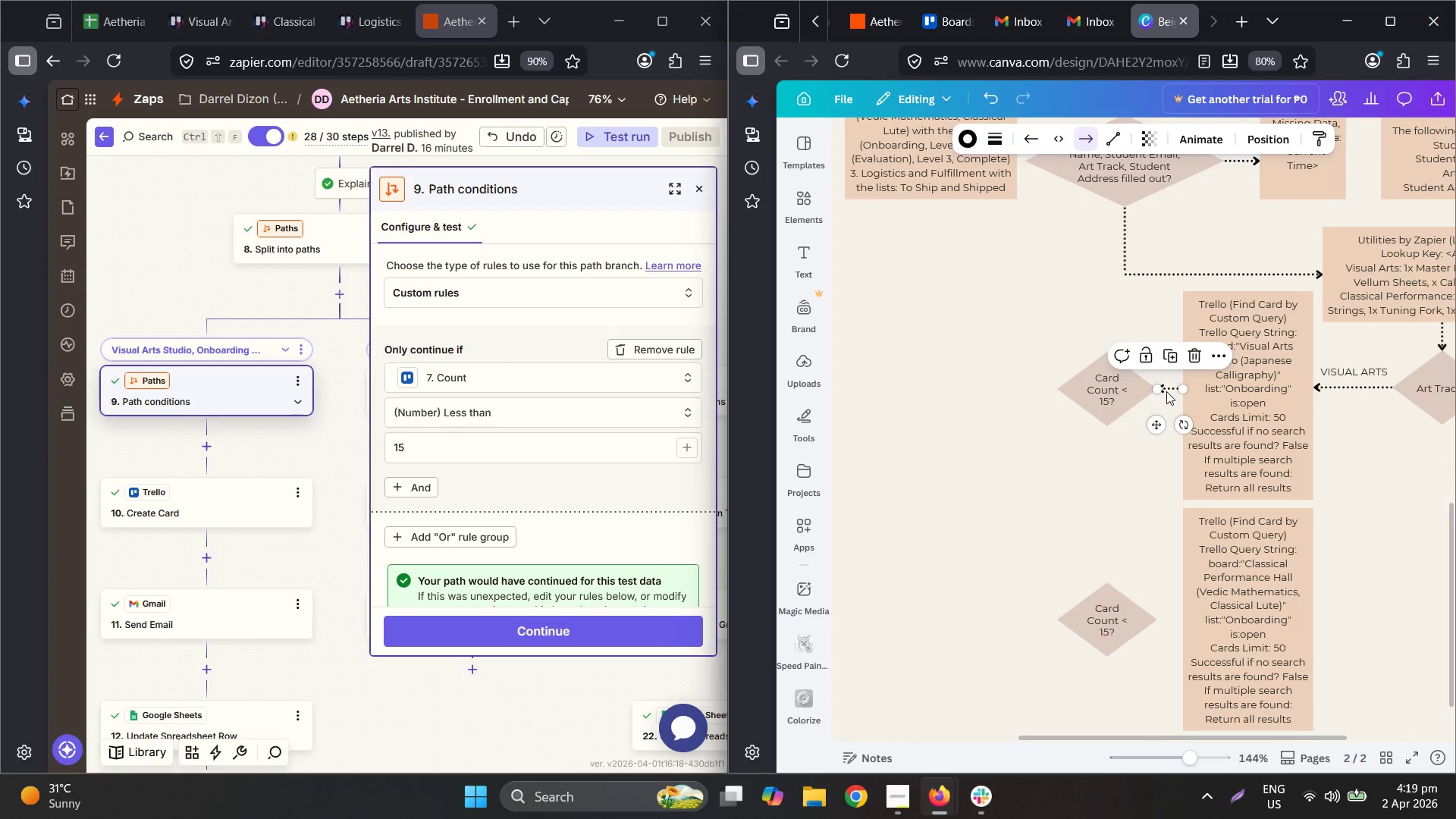 
key(Control+V)
 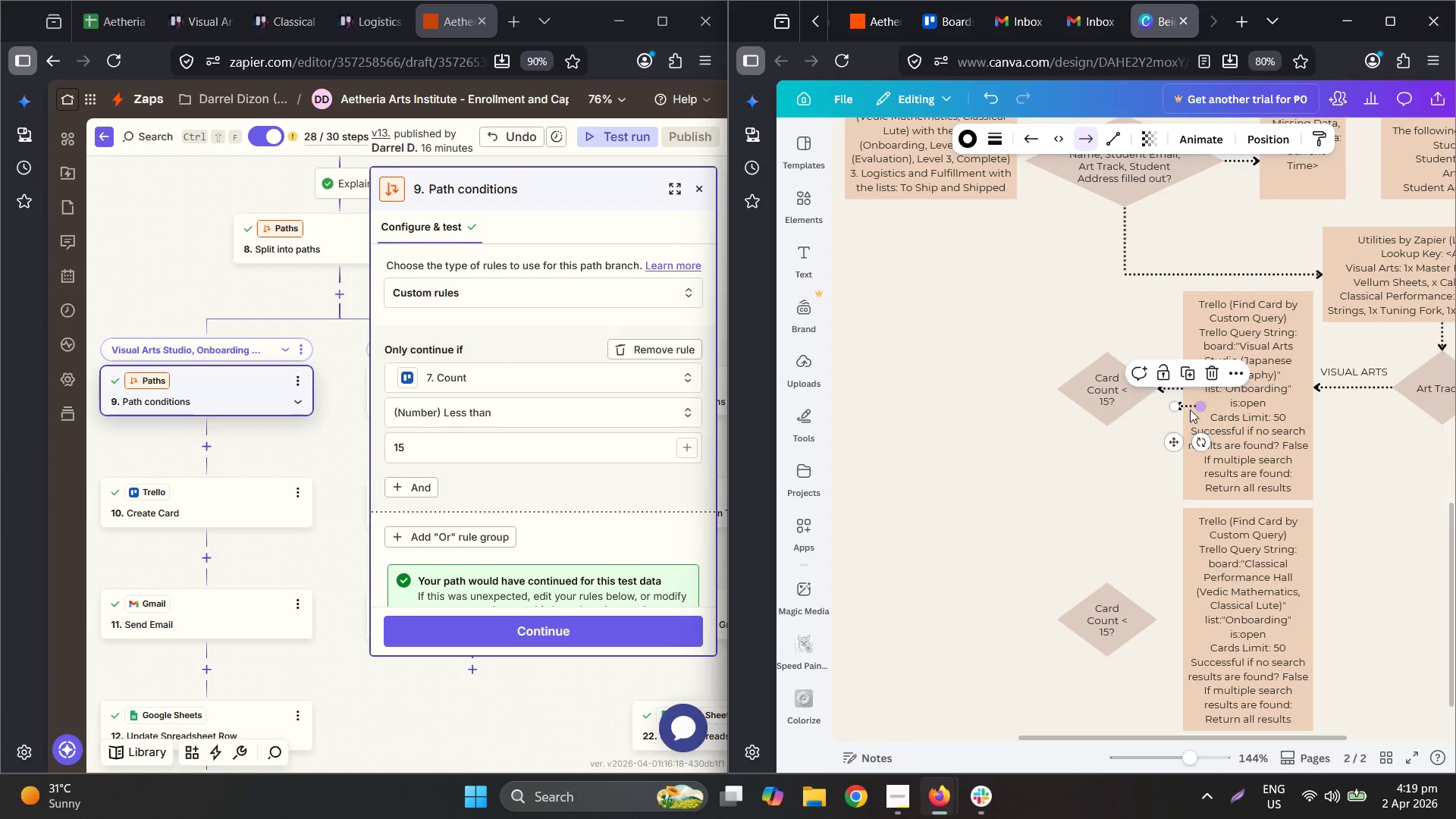 
left_click_drag(start_coordinate=[1197, 410], to_coordinate=[1182, 628])
 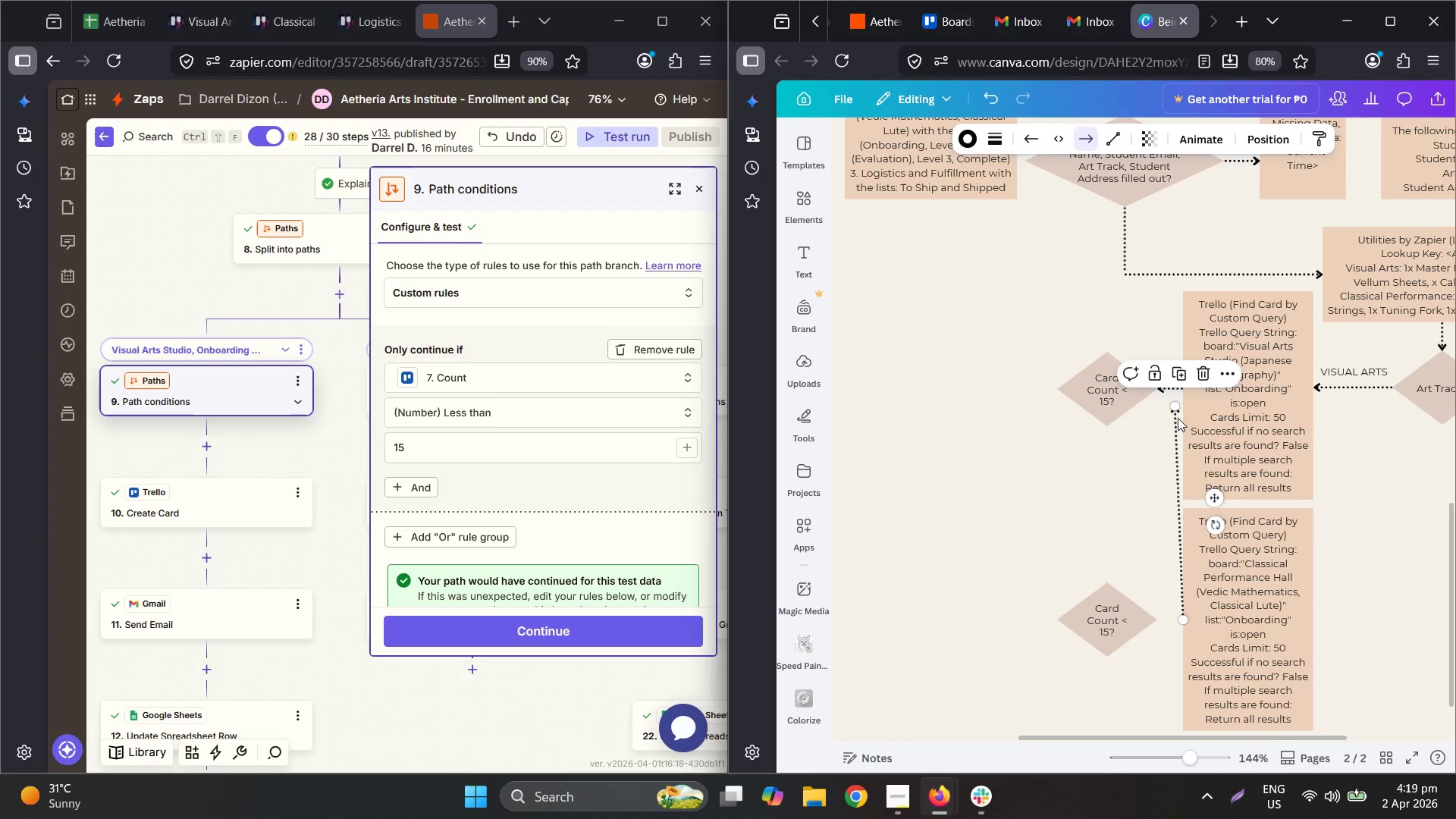 
left_click_drag(start_coordinate=[1175, 410], to_coordinate=[1162, 623])
 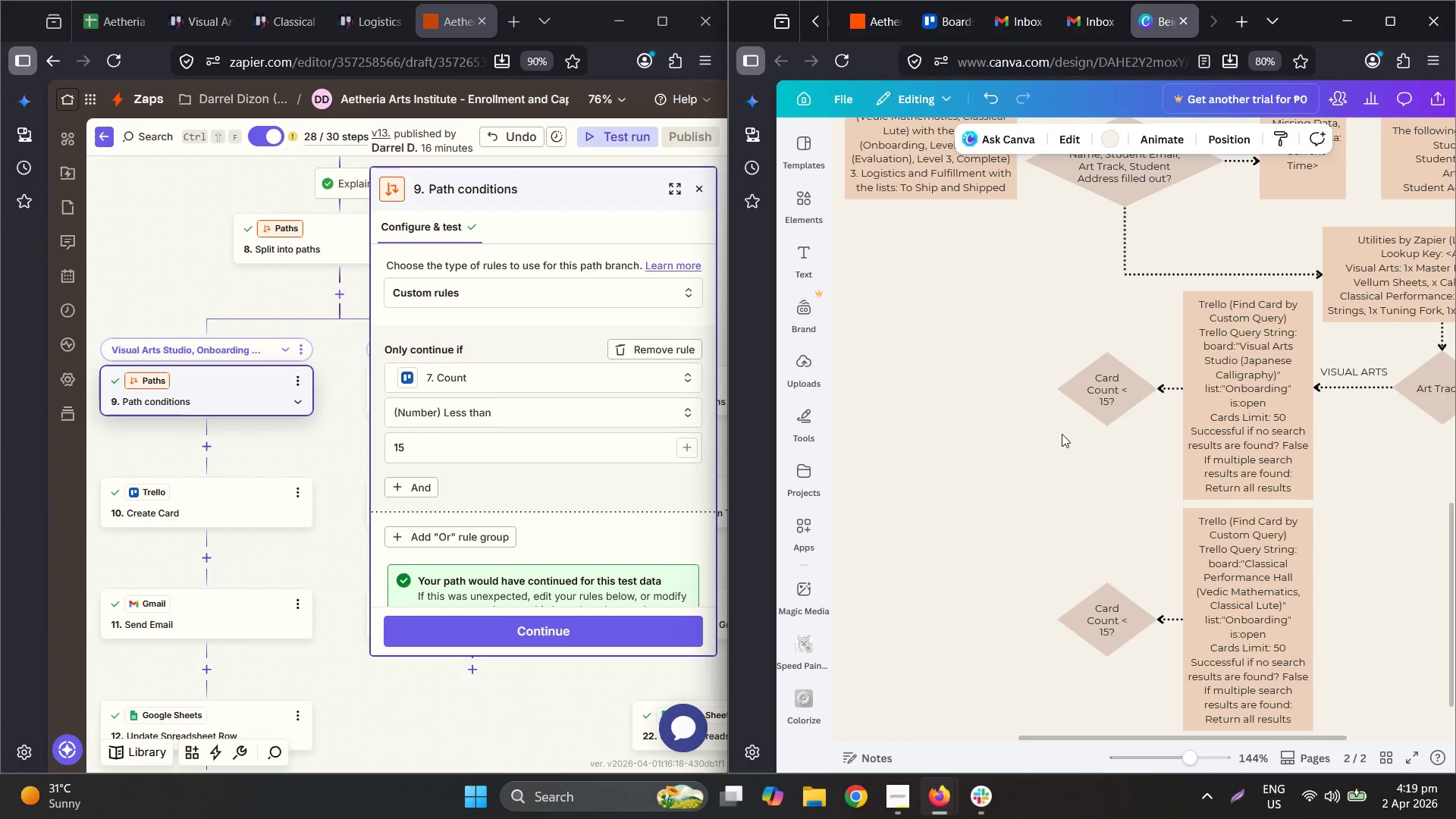 
scroll: coordinate [282, 442], scroll_direction: down, amount: 1.0
 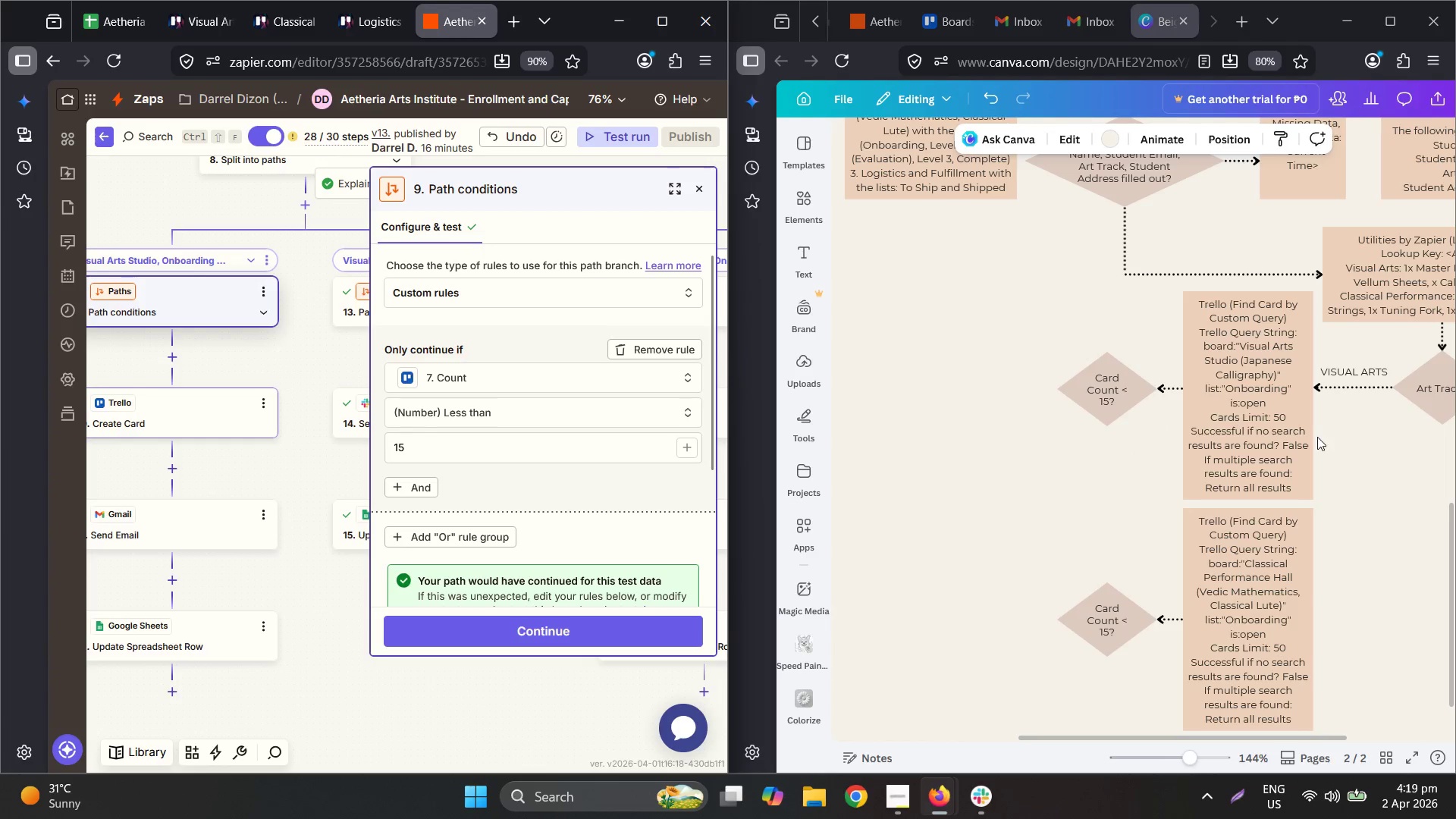 
key(Control+ControlLeft)
 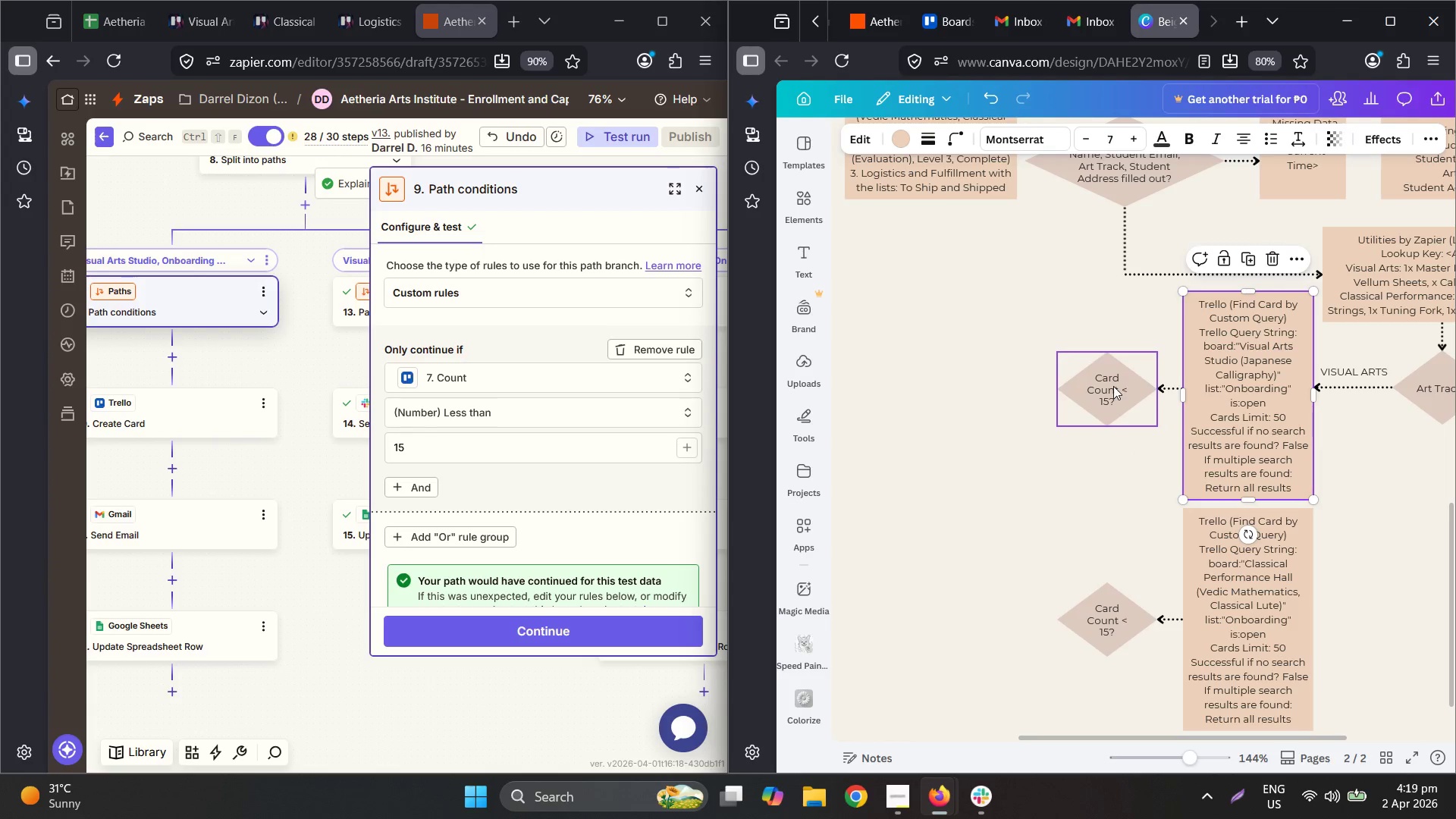 
left_click_drag(start_coordinate=[1113, 385], to_coordinate=[1113, 325])
 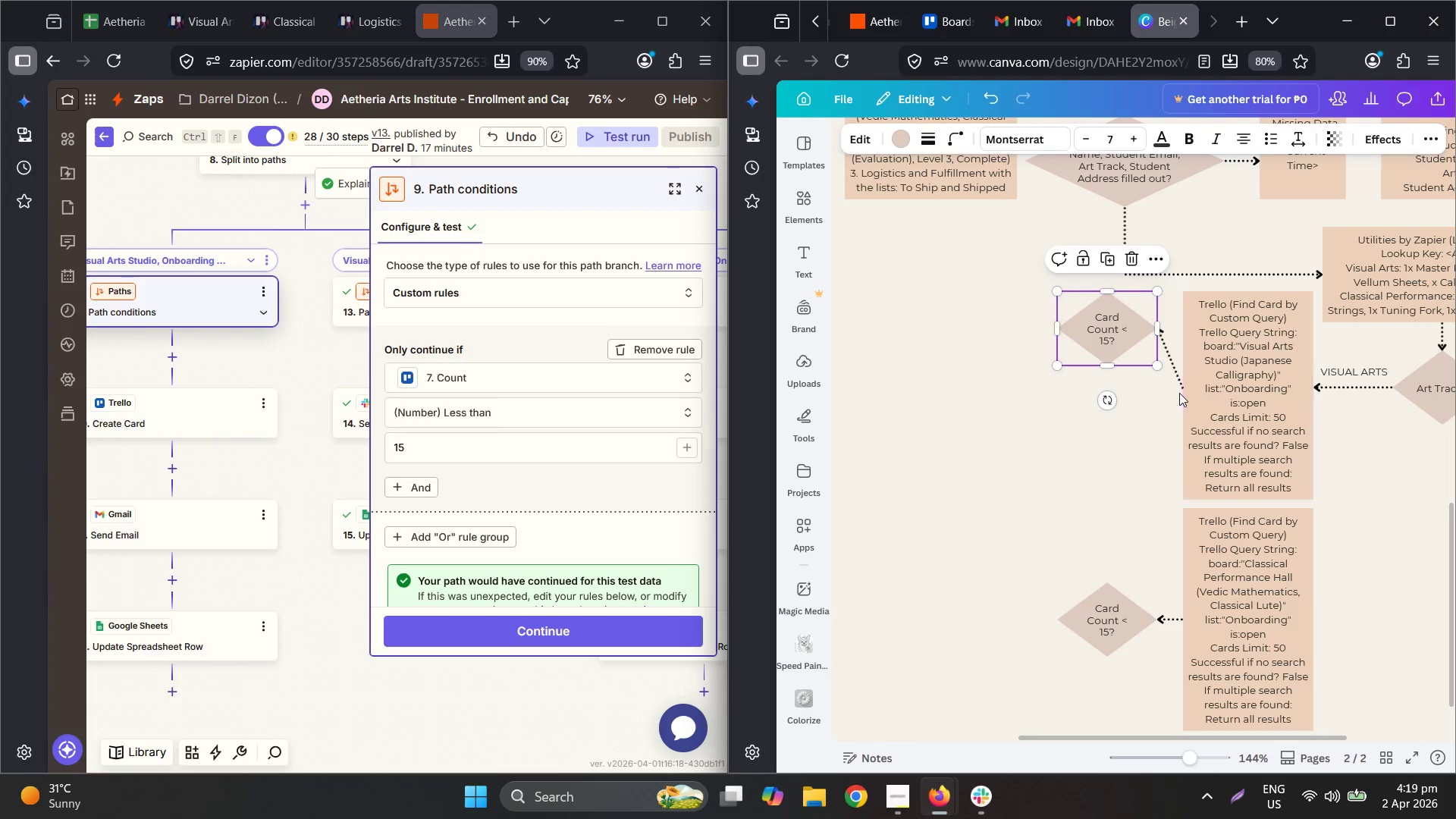 
left_click([1172, 381])
 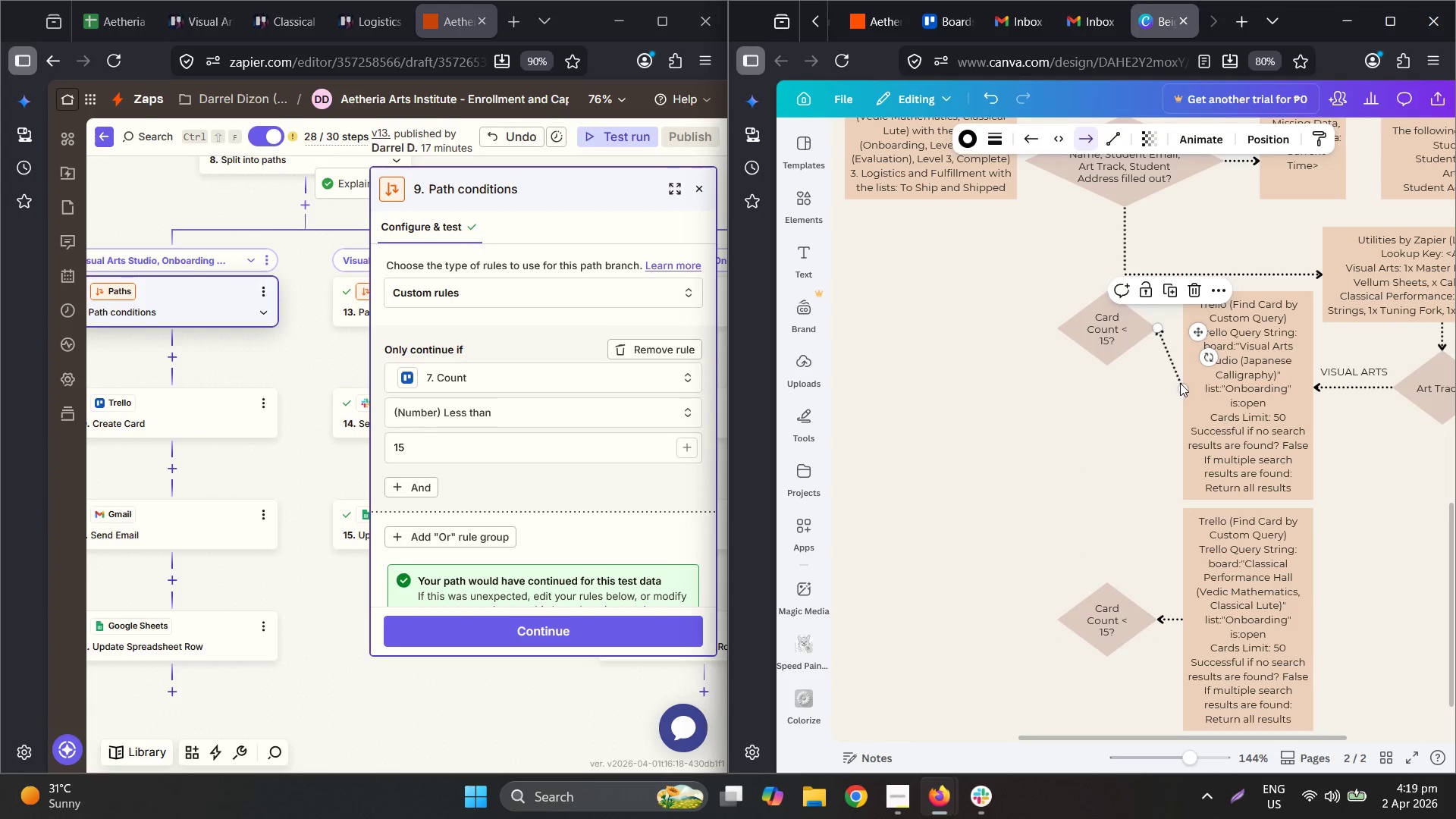 
left_click_drag(start_coordinate=[1183, 384], to_coordinate=[1187, 322])
 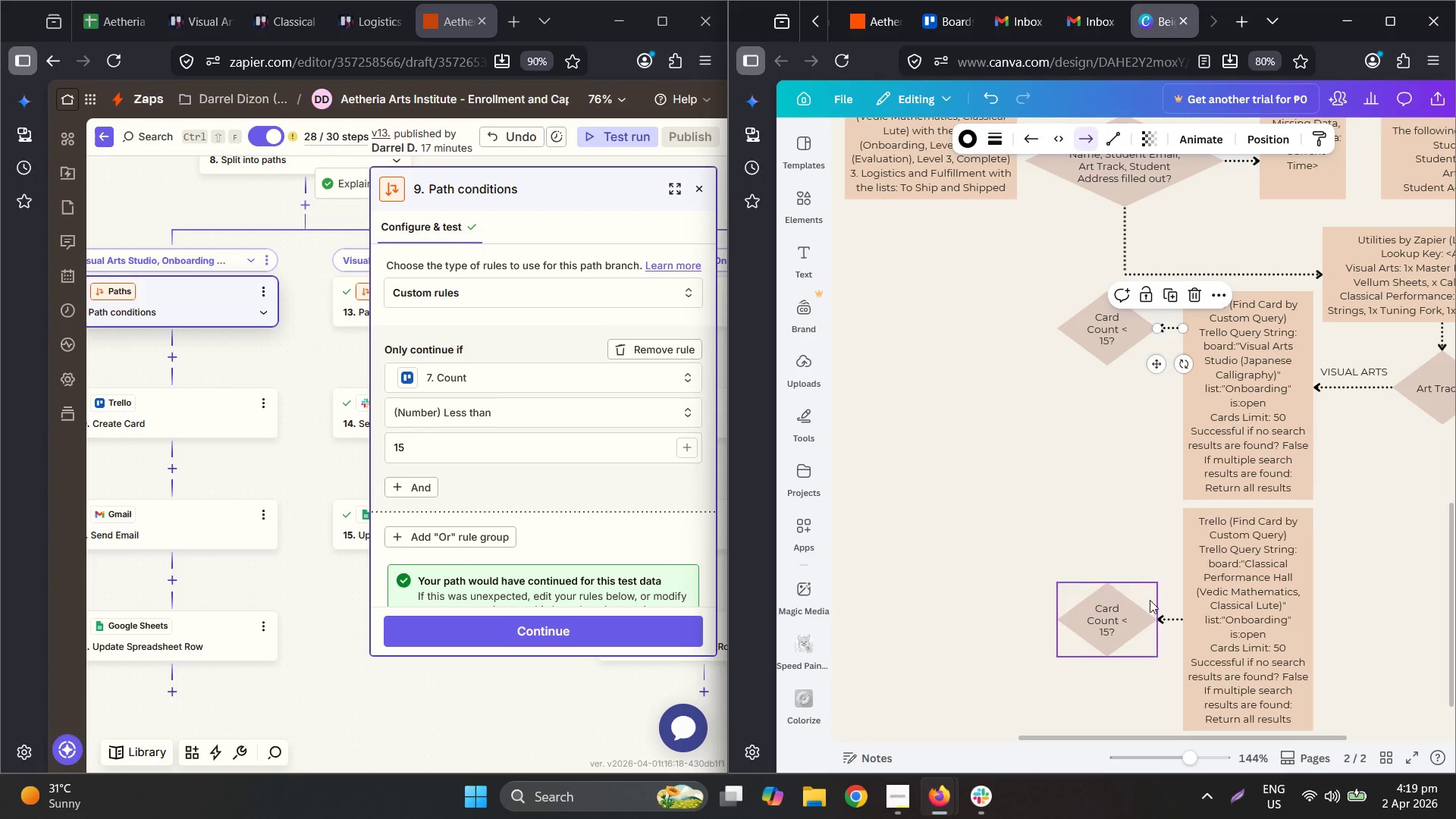 
left_click_drag(start_coordinate=[1126, 603], to_coordinate=[1125, 527])
 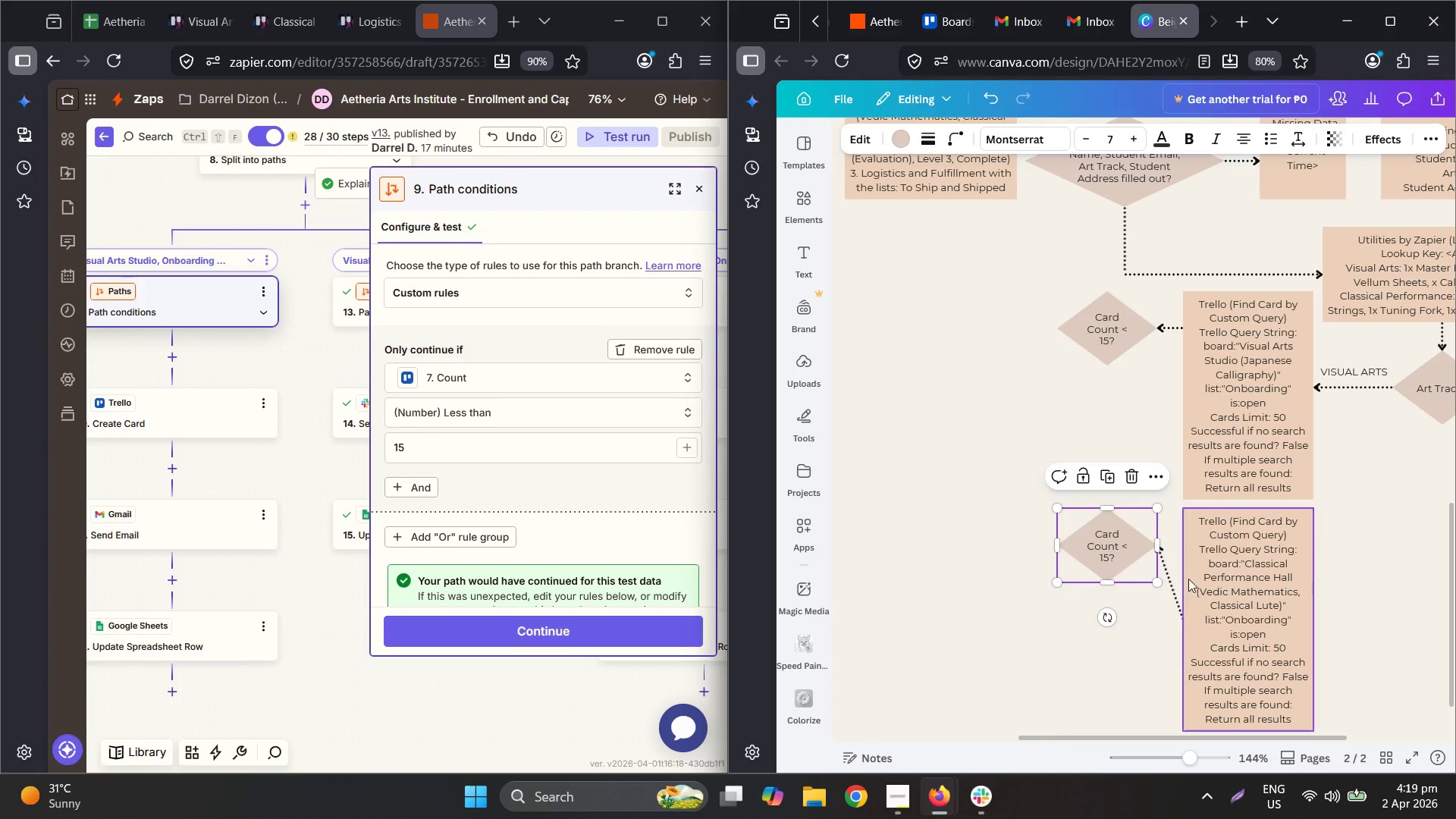 
left_click([1169, 597])
 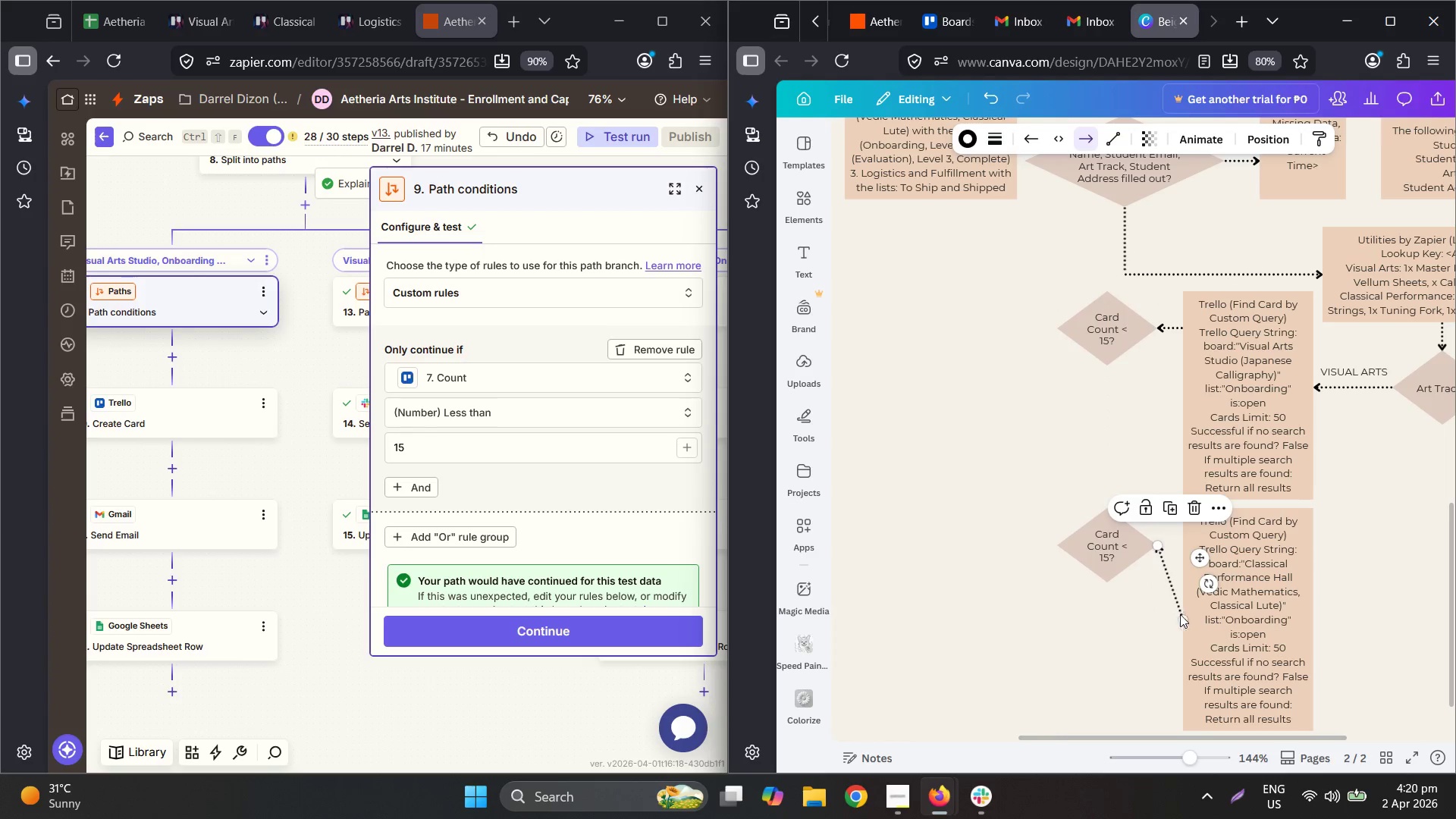 
left_click_drag(start_coordinate=[1183, 617], to_coordinate=[1185, 544])
 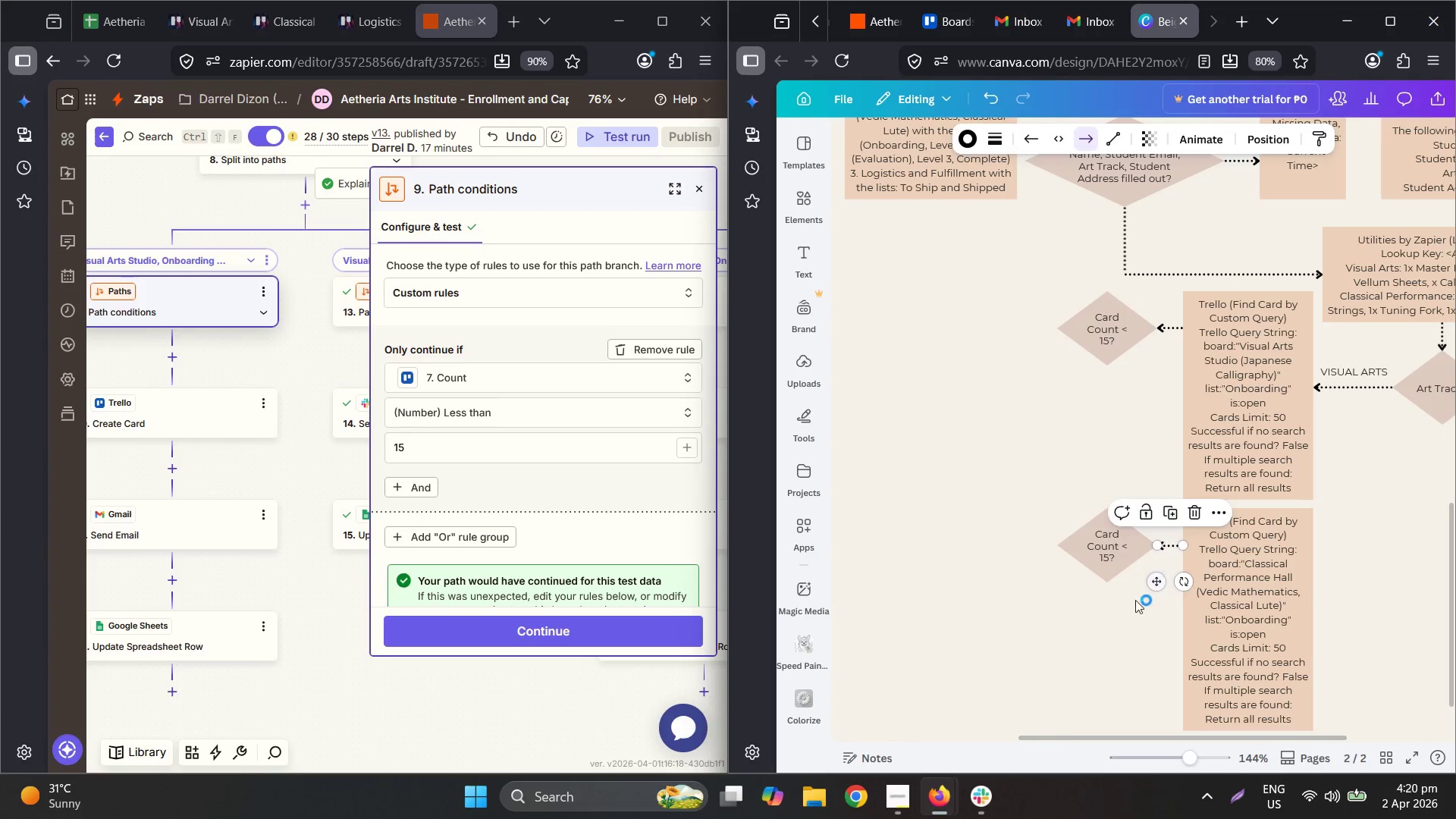 
left_click([1103, 628])
 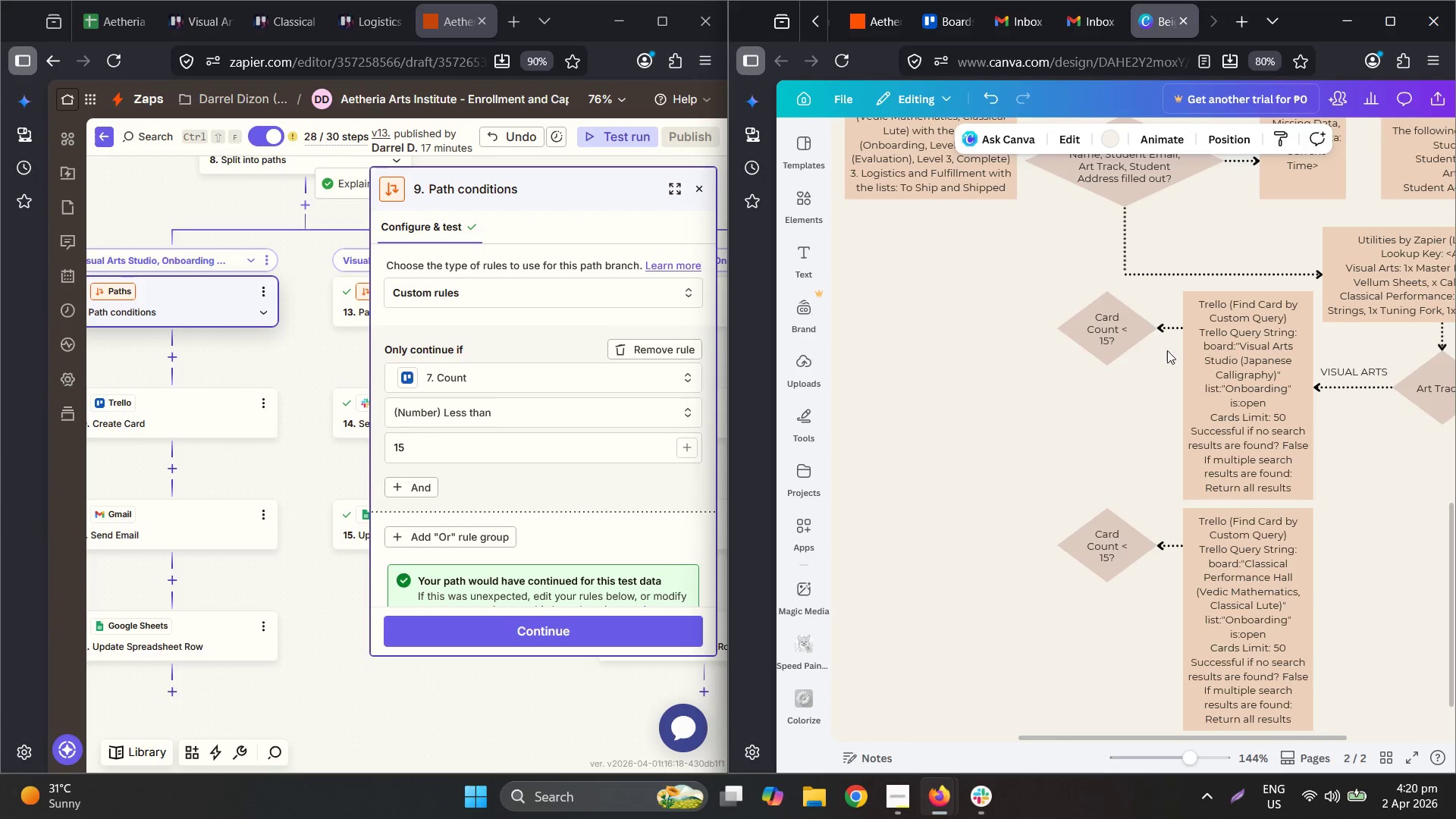 
hold_key(key=ControlLeft, duration=0.84)
scroll: coordinate [1266, 530], scroll_direction: up, amount: 6.0
 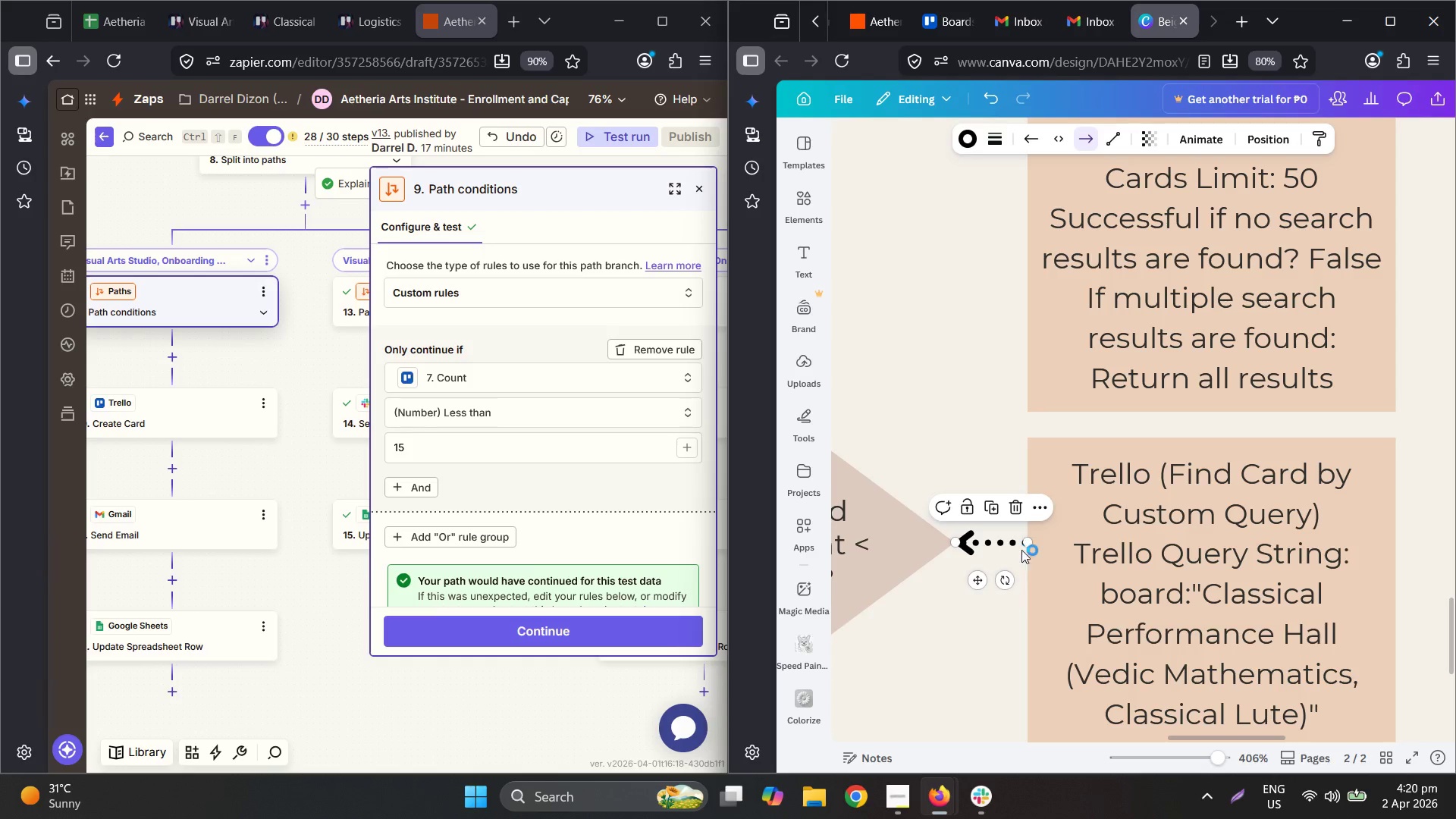 
left_click_drag(start_coordinate=[1028, 545], to_coordinate=[1028, 540])
 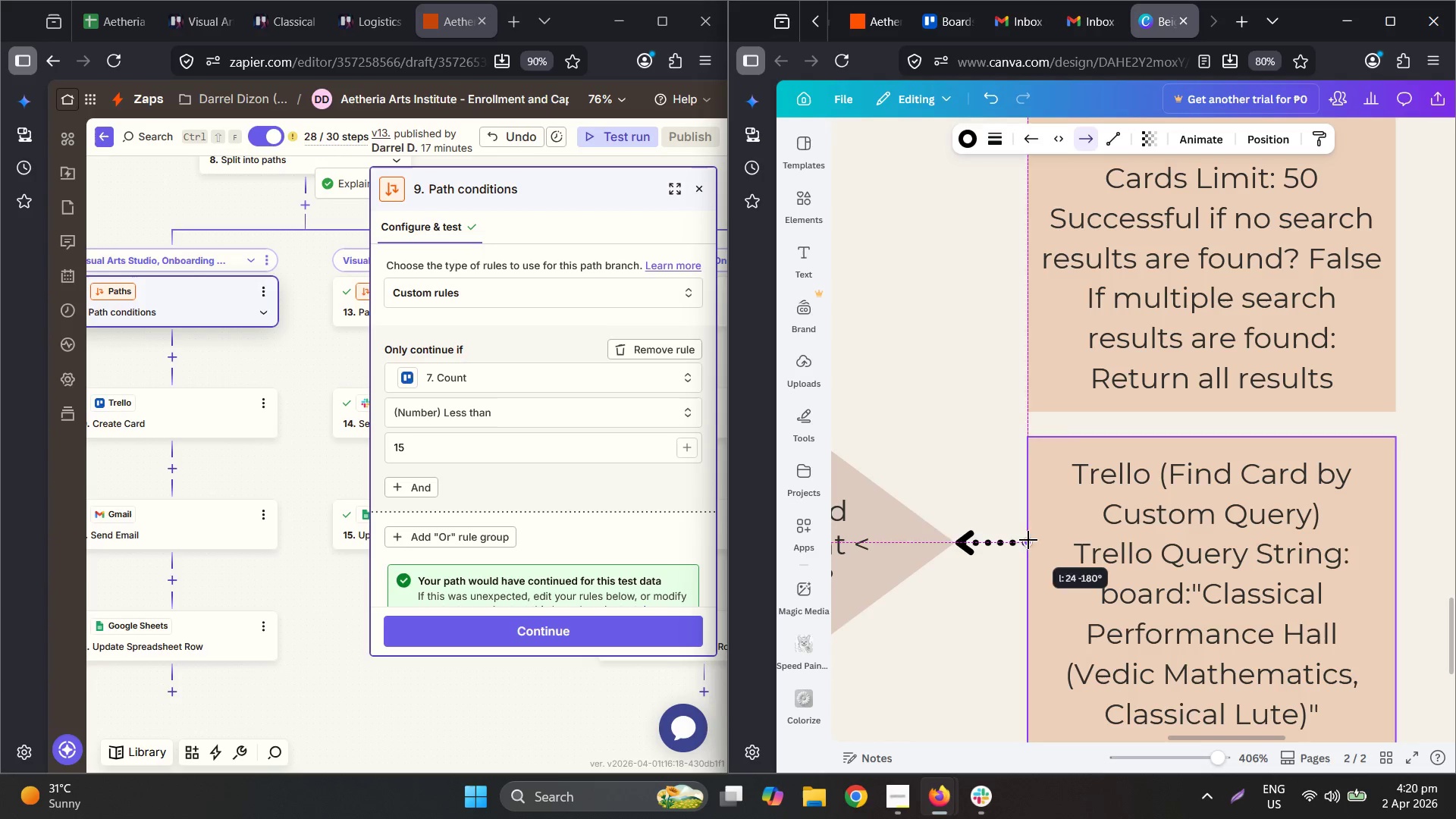 
hold_key(key=ControlLeft, duration=0.69)
scroll: coordinate [1060, 454], scroll_direction: down, amount: 8.0
 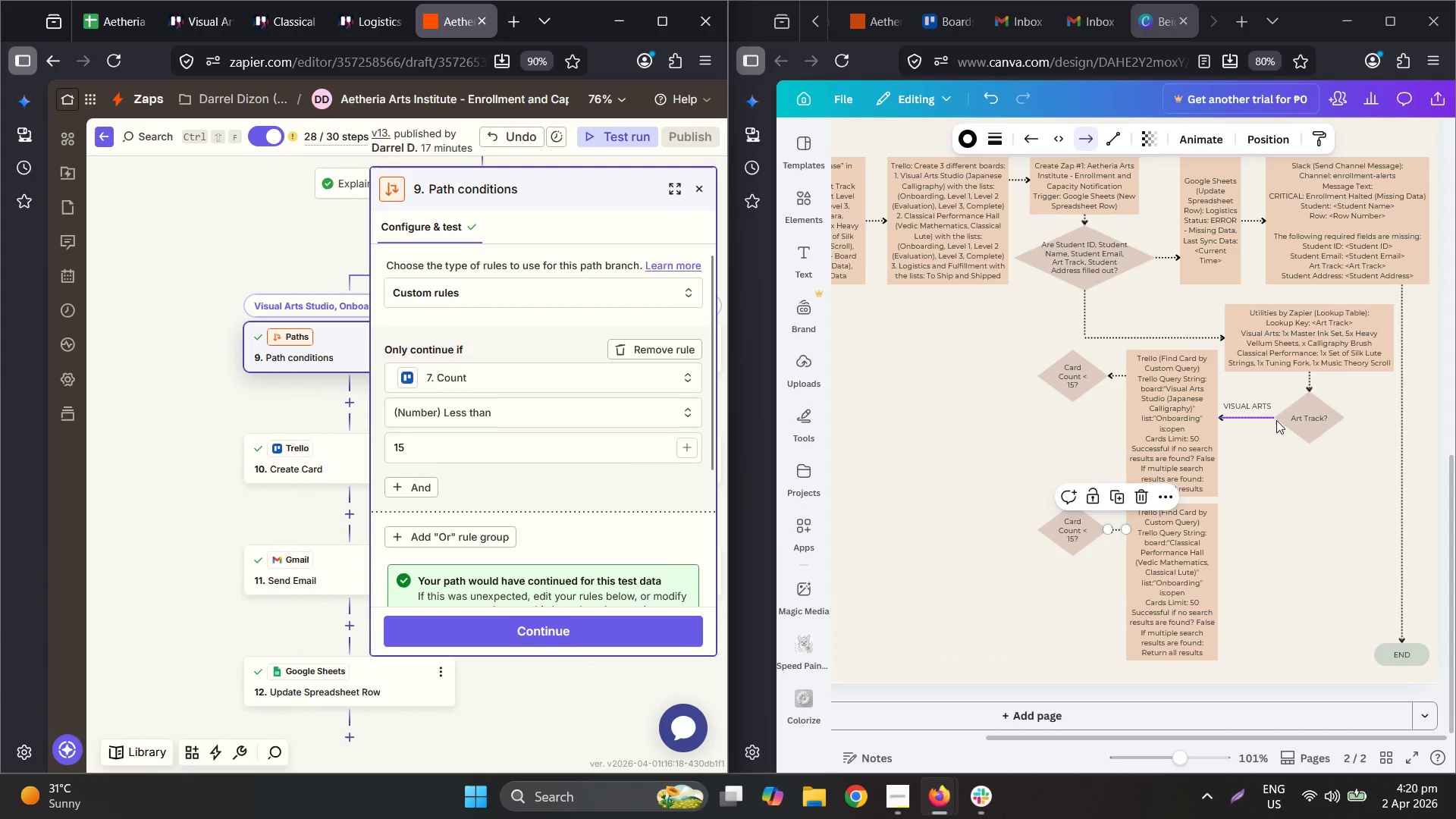 
wait(9.77)
 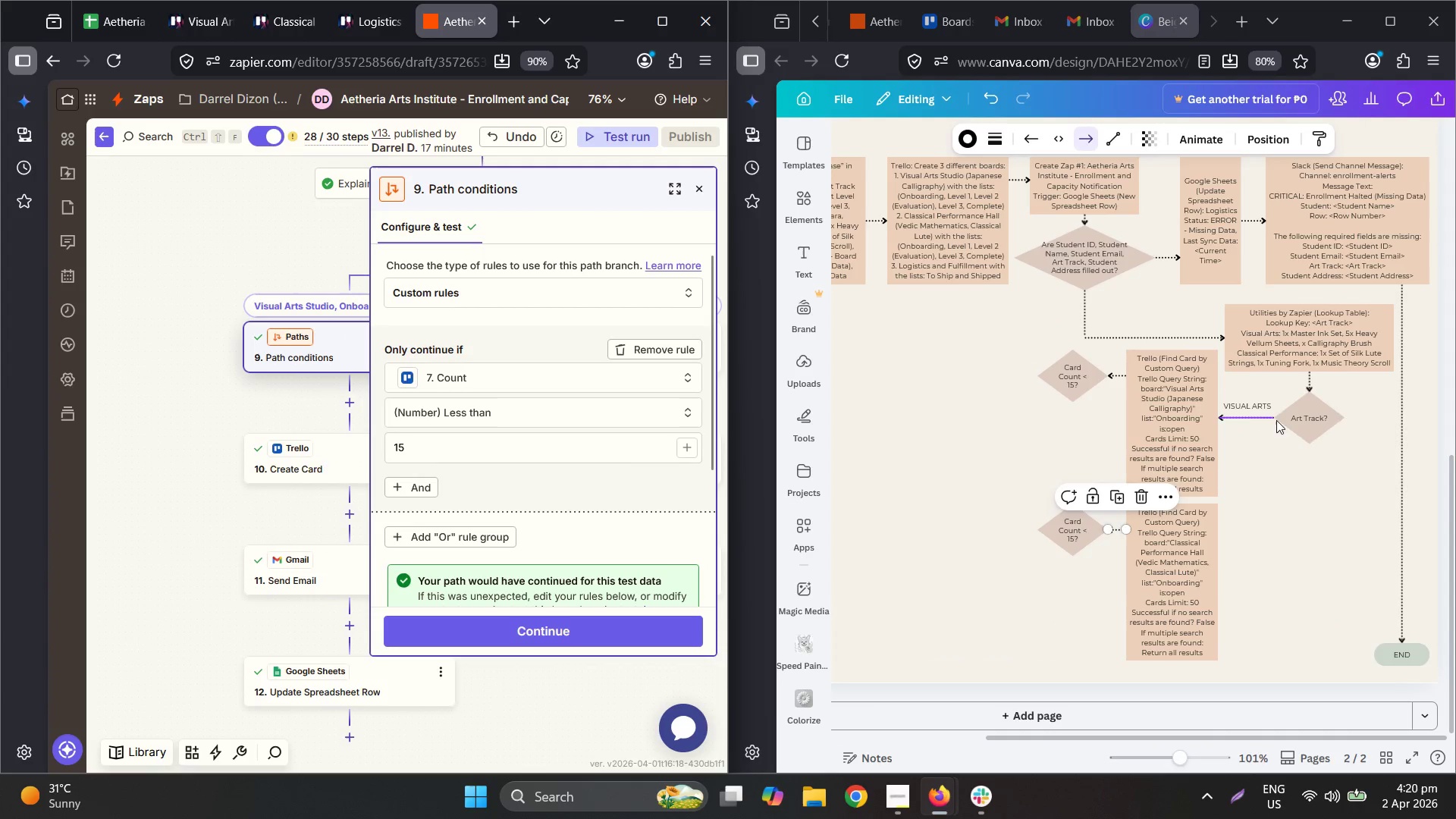 
left_click([264, 419])
 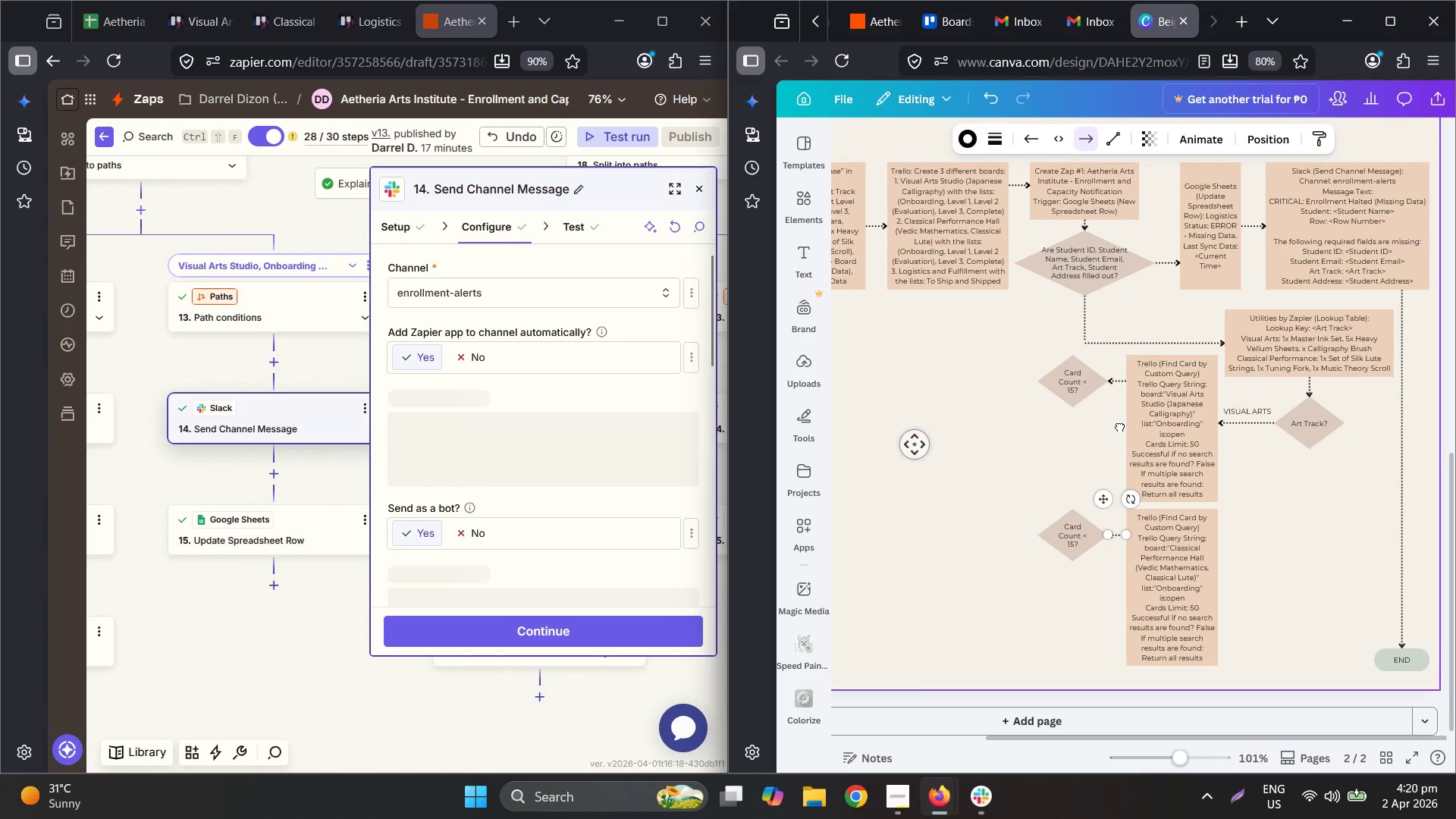 
key(Control+C)
 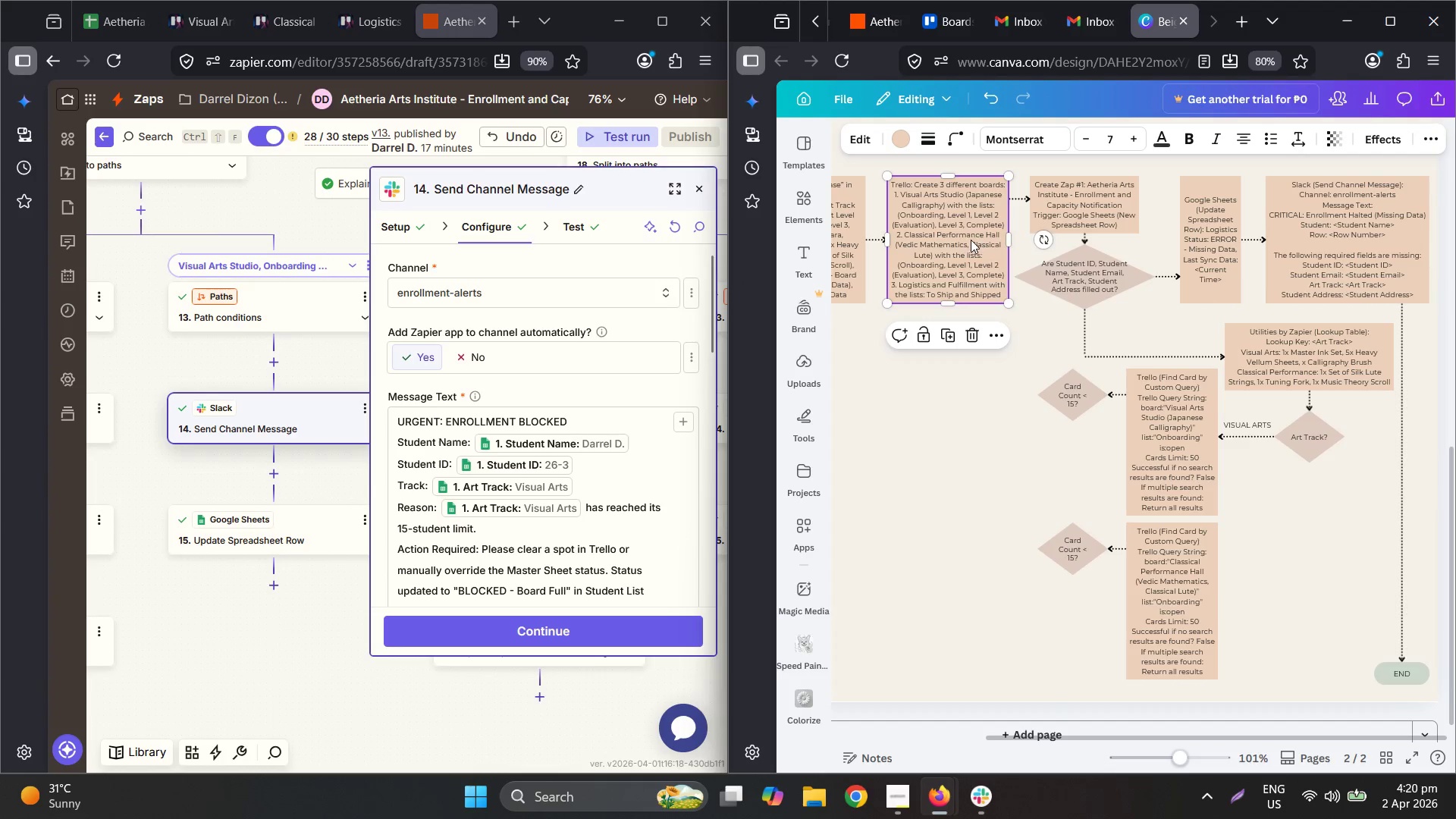 
key(Control+V)
 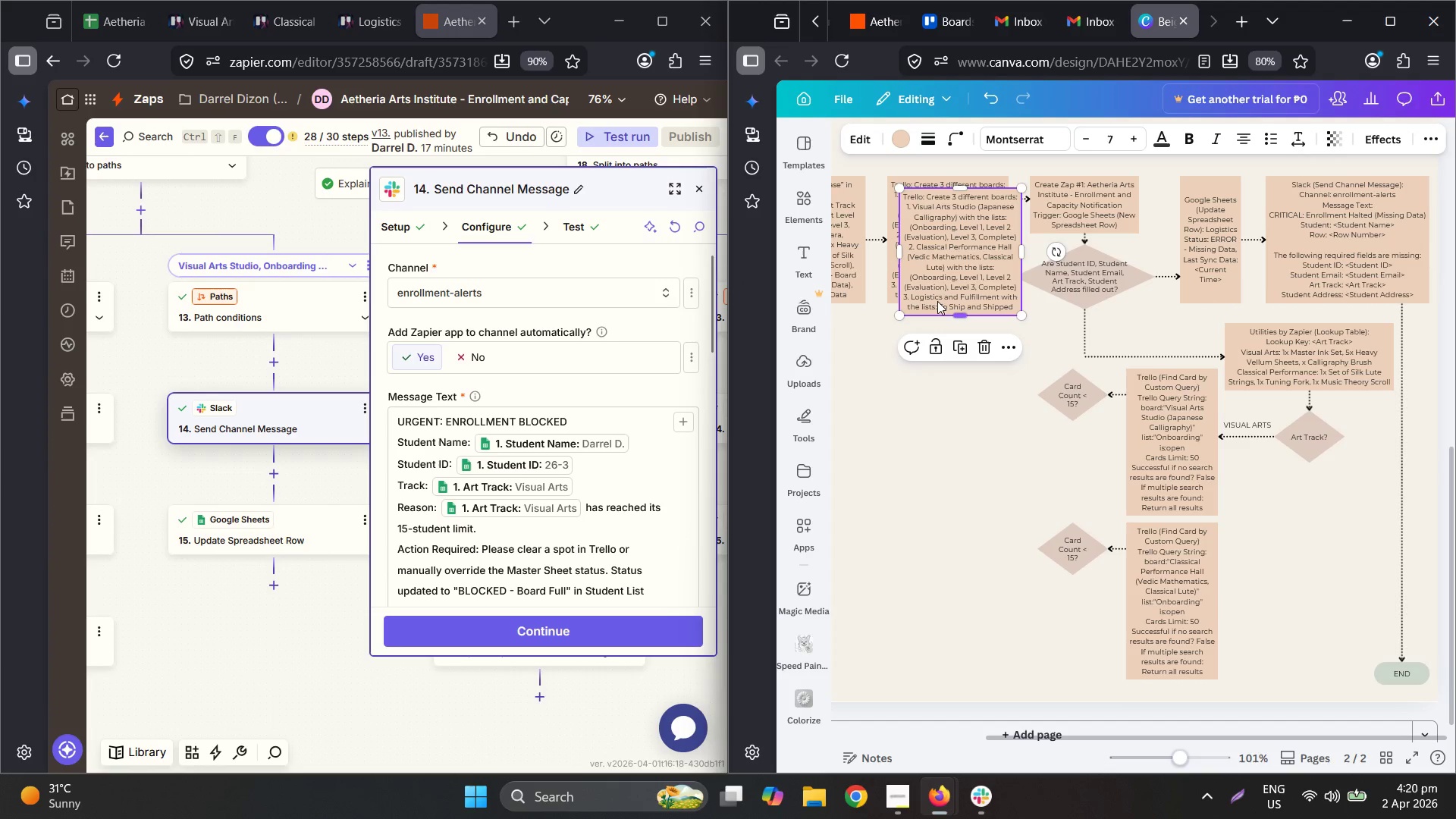 
left_click_drag(start_coordinate=[947, 274], to_coordinate=[945, 453])
 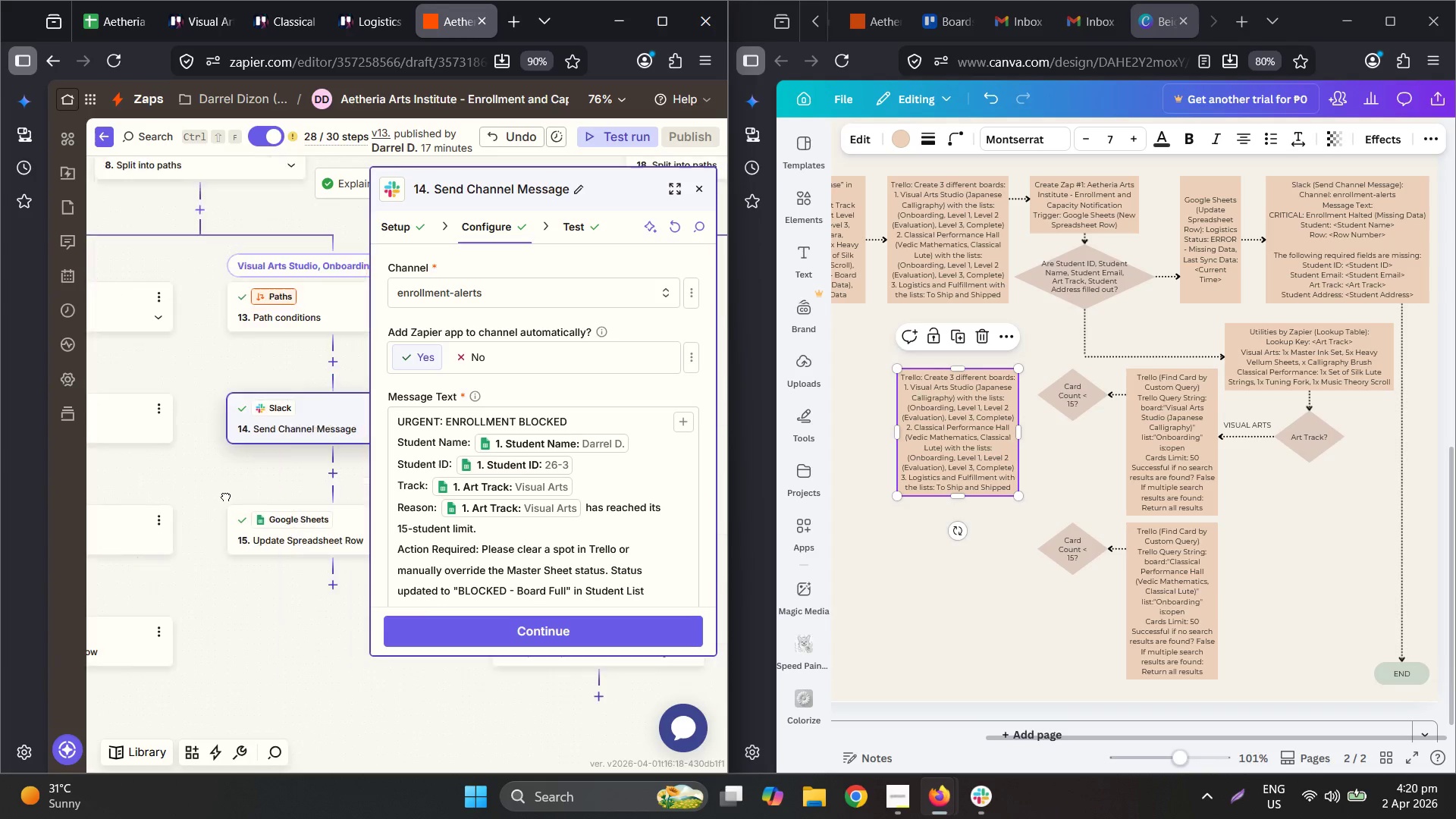 
left_click_drag(start_coordinate=[961, 500], to_coordinate=[956, 466])
 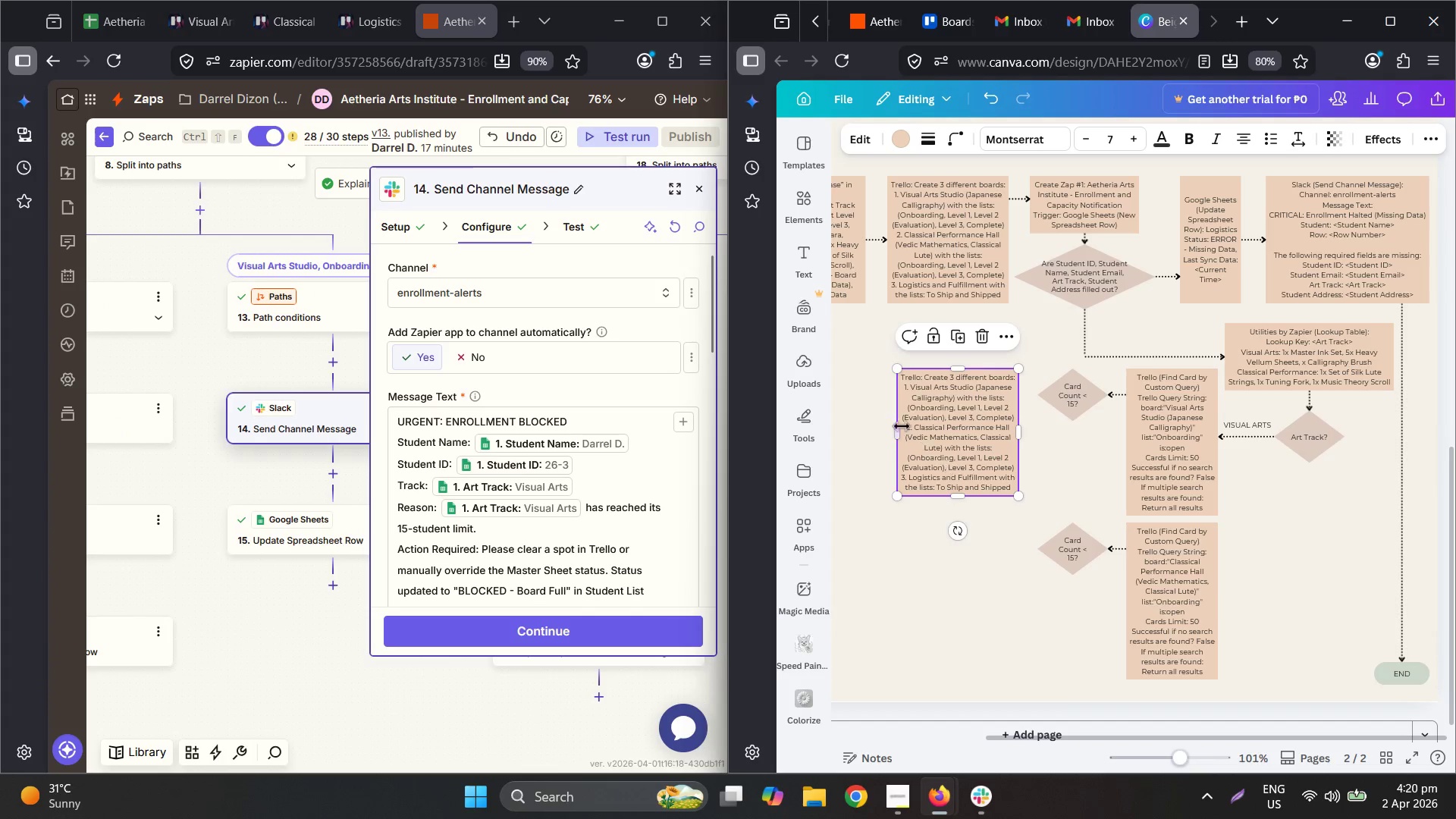 
hold_key(key=ControlLeft, duration=0.47)
 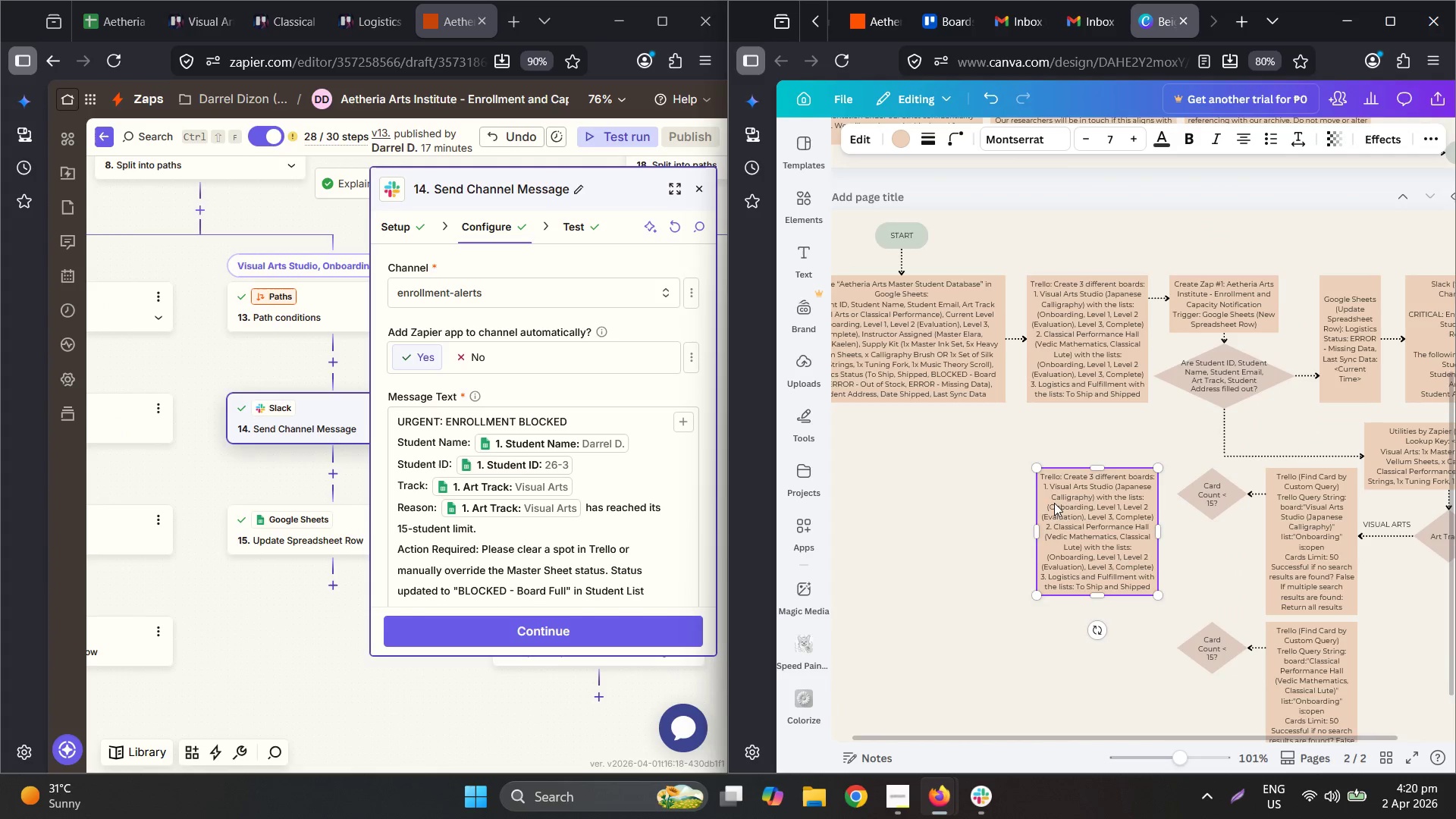 
hold_key(key=ControlLeft, duration=0.44)
 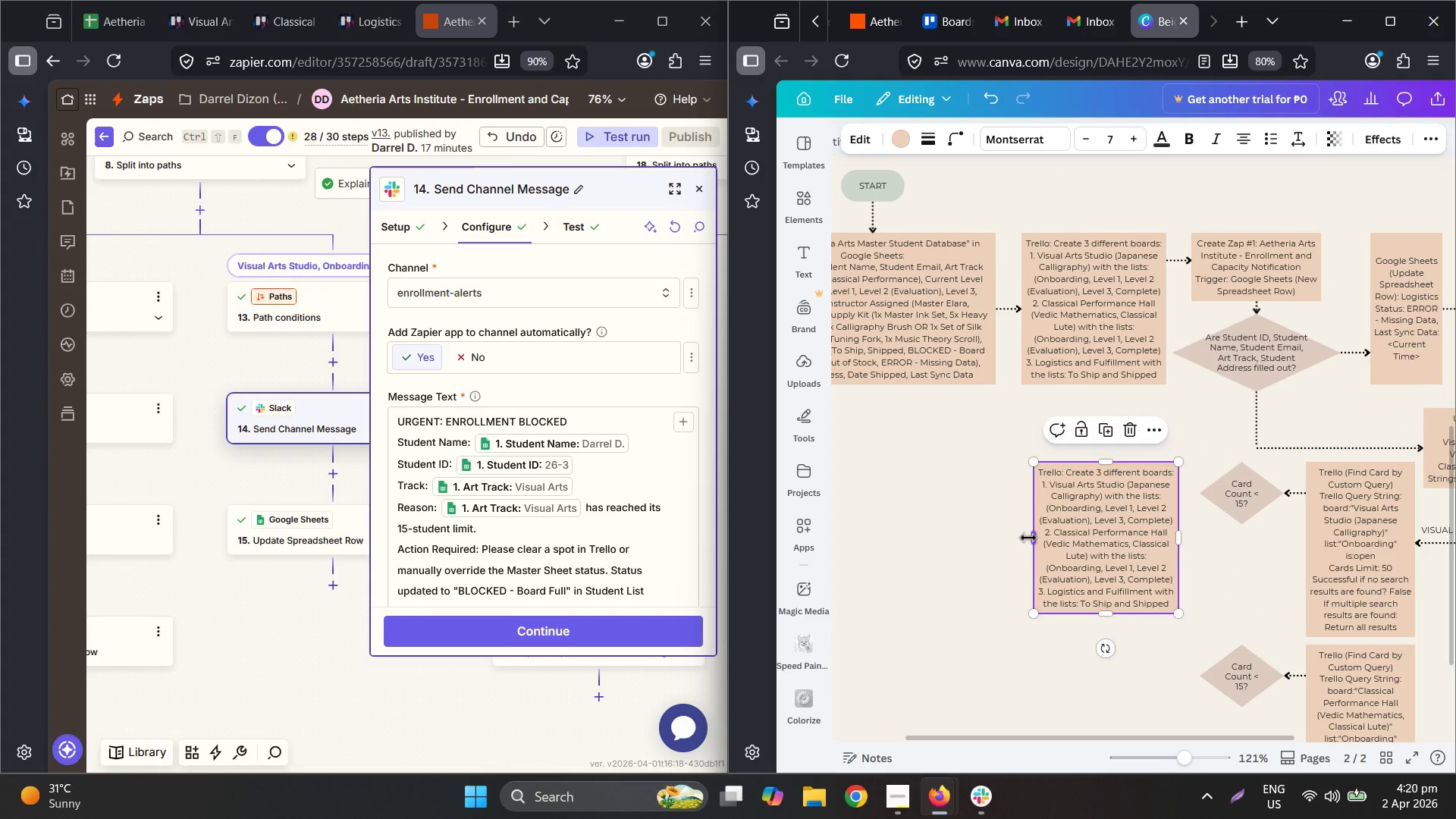 
scroll: coordinate [1093, 470], scroll_direction: down, amount: 3.0
 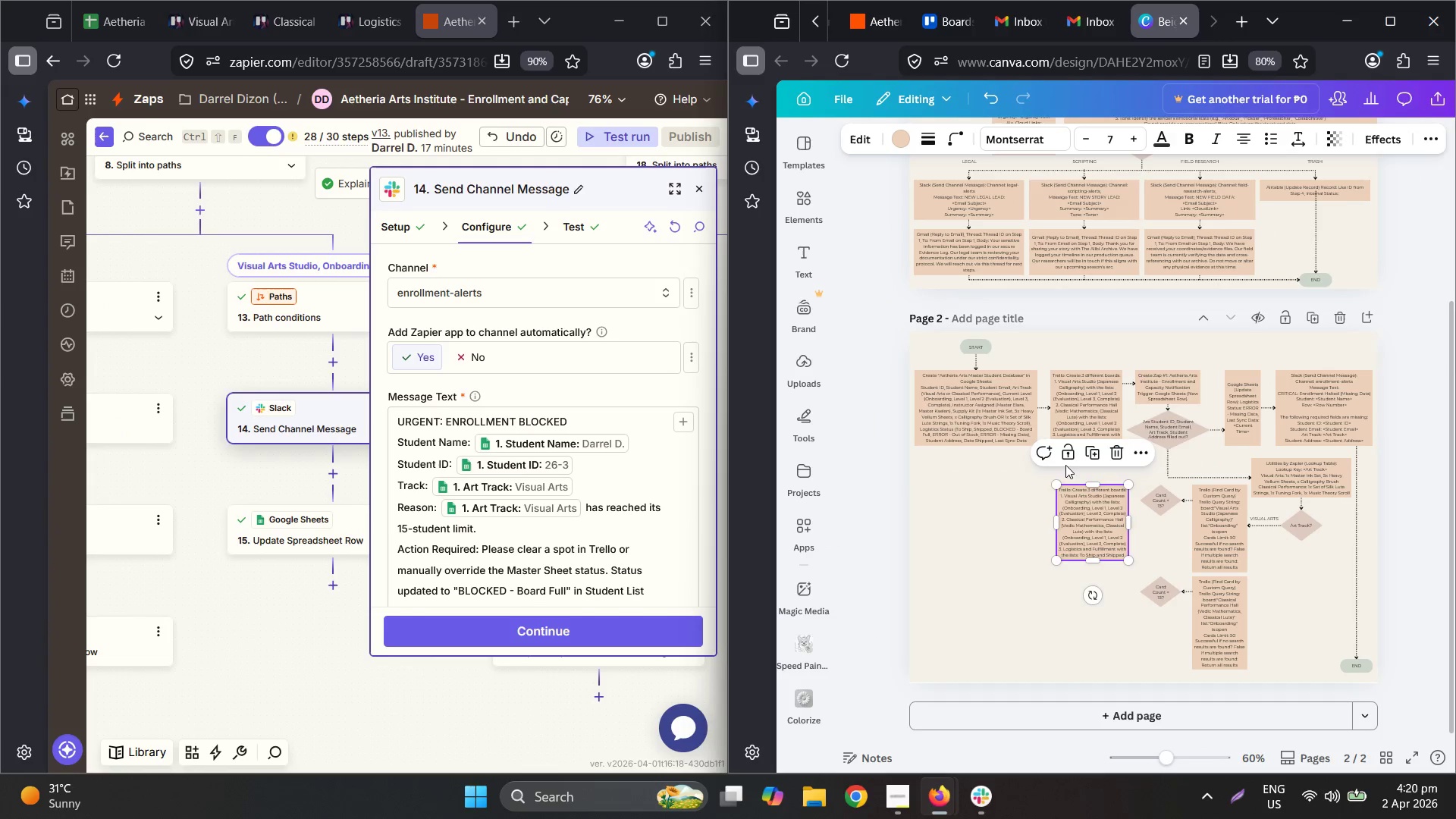 
scroll: coordinate [1056, 501], scroll_direction: up, amount: 4.0
 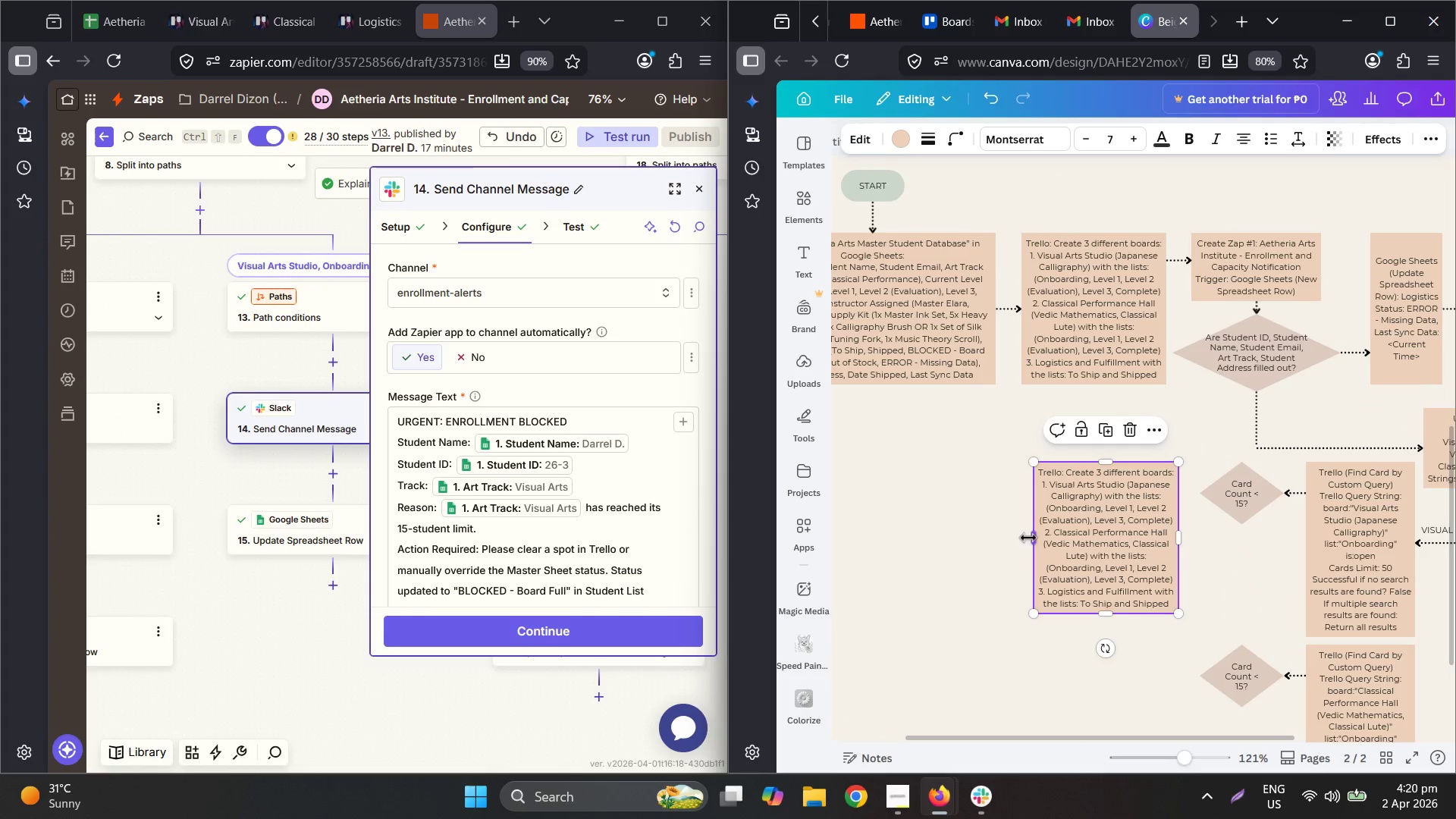 
left_click_drag(start_coordinate=[1030, 538], to_coordinate=[988, 535])
 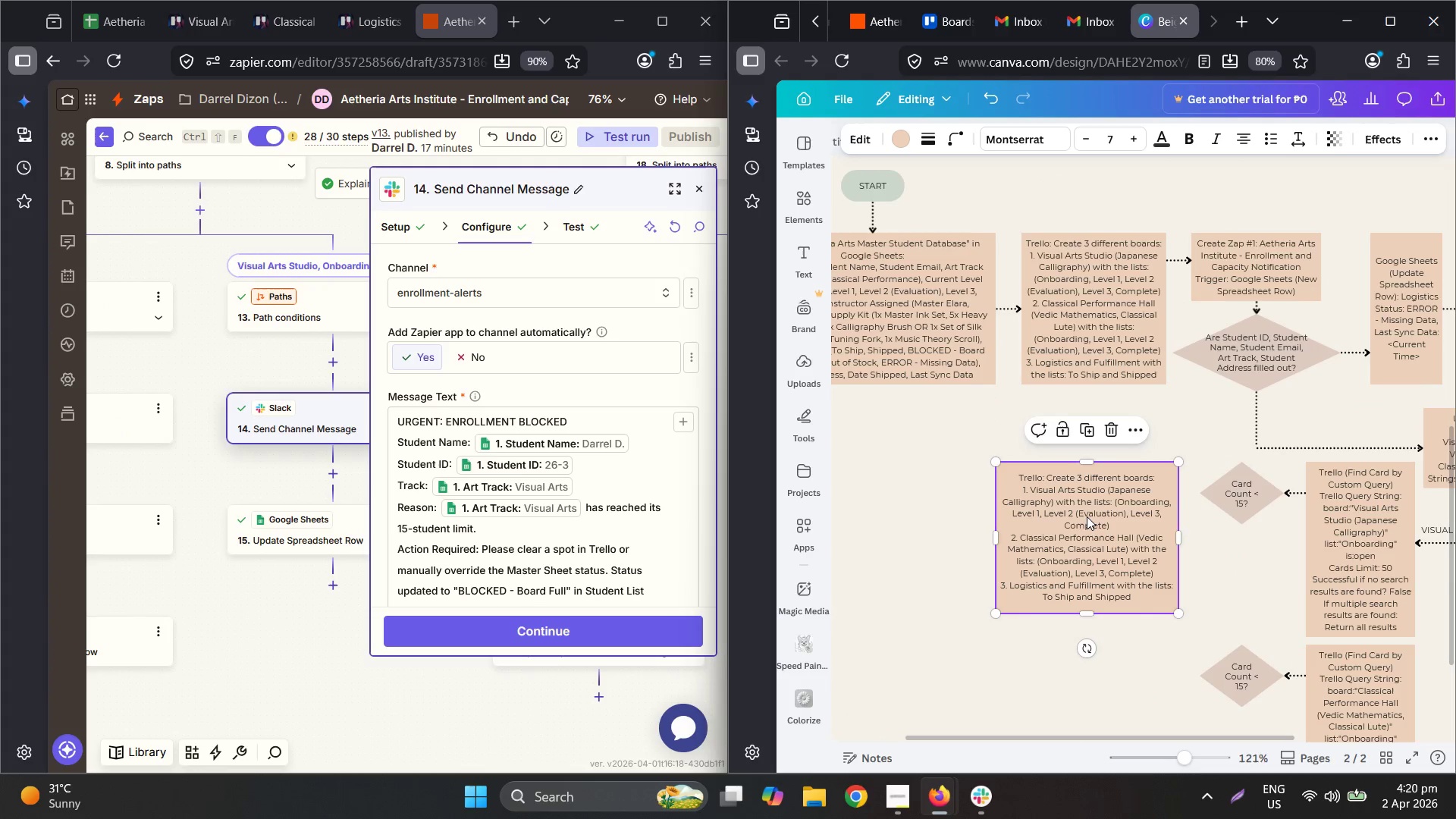 
left_click_drag(start_coordinate=[1084, 515], to_coordinate=[1073, 484])
 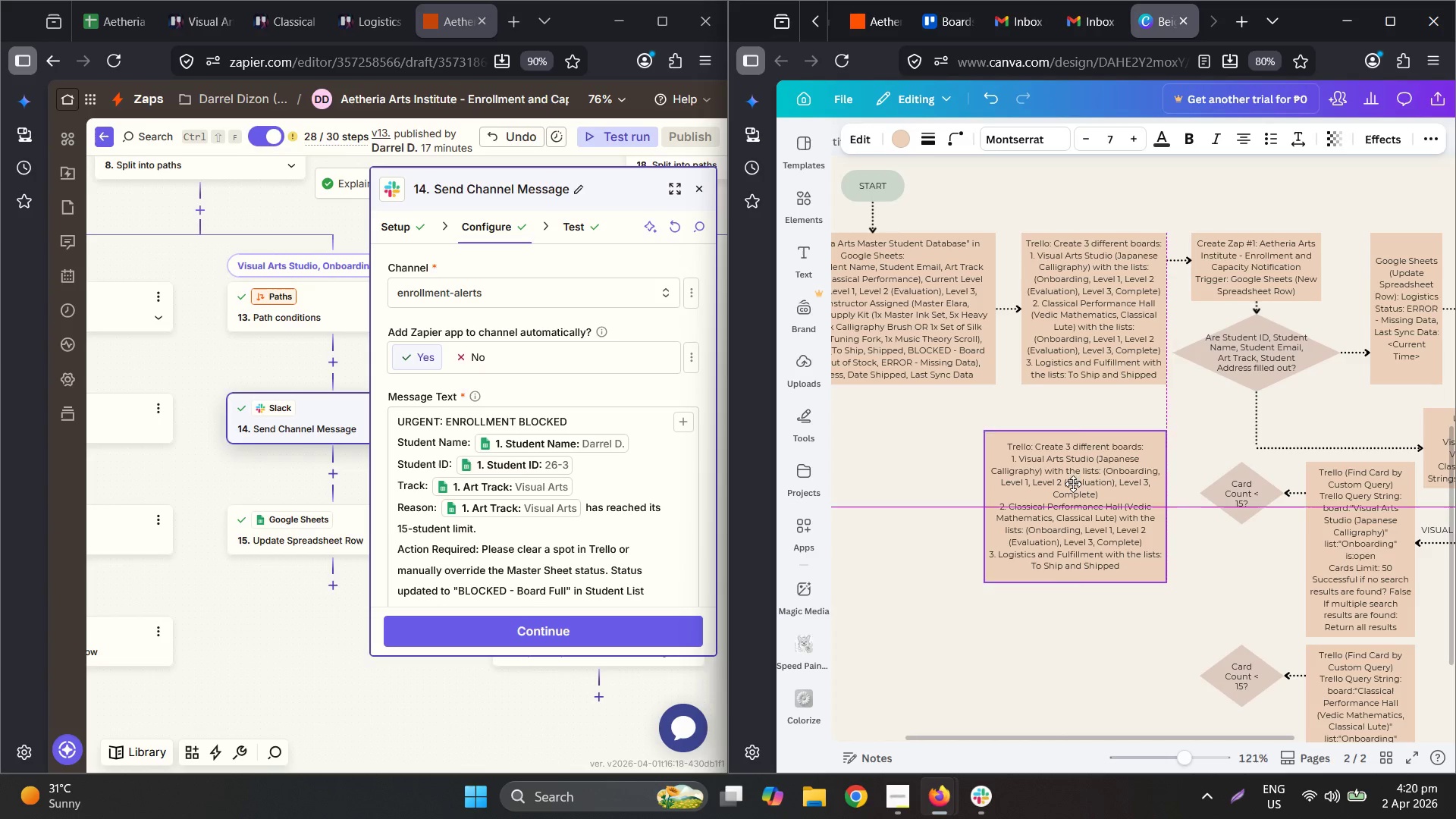 
hold_key(key=ControlLeft, duration=0.5)
scroll: coordinate [1081, 491], scroll_direction: down, amount: 4.0
 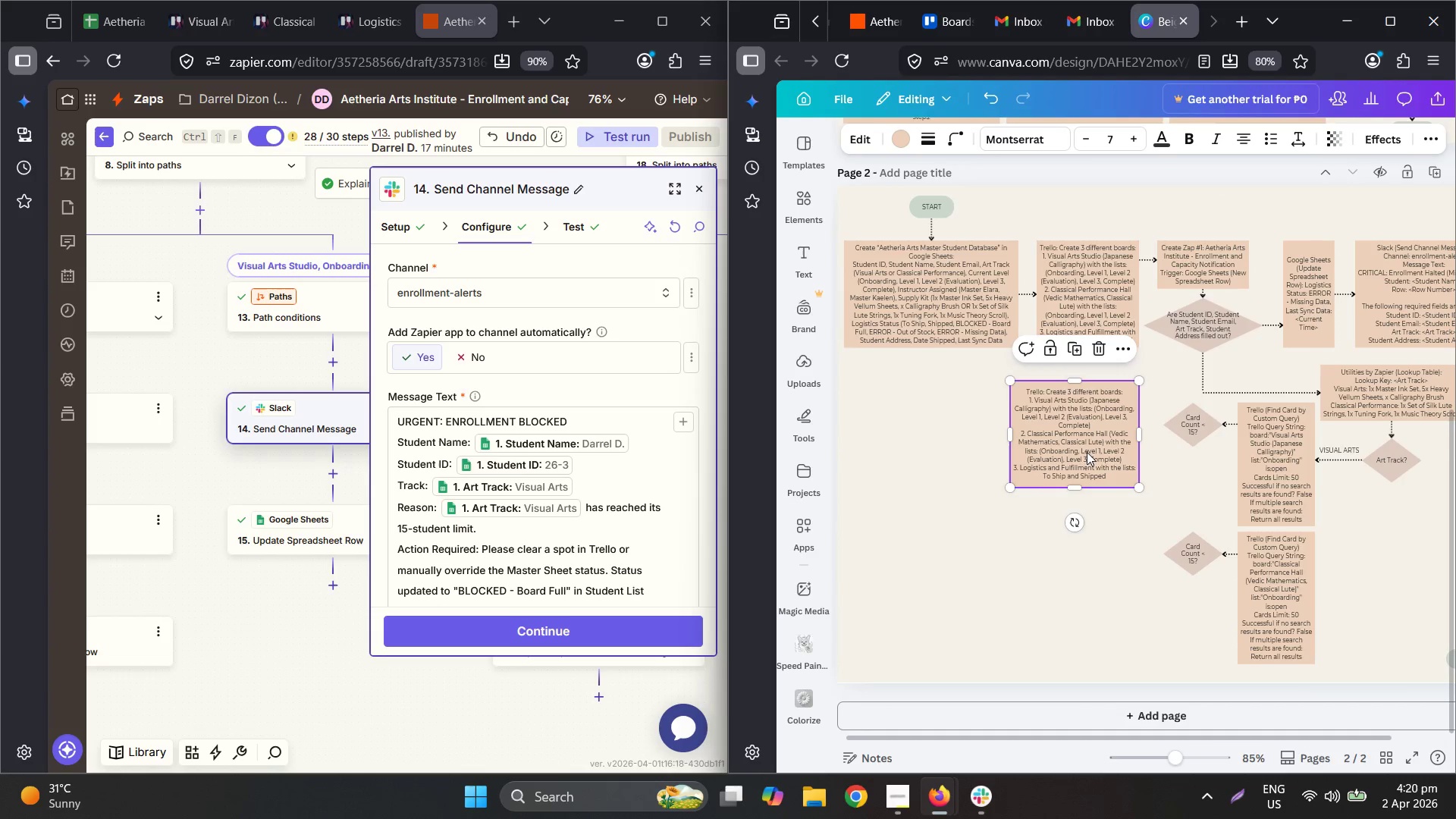 
left_click_drag(start_coordinate=[1110, 447], to_coordinate=[1109, 429])
 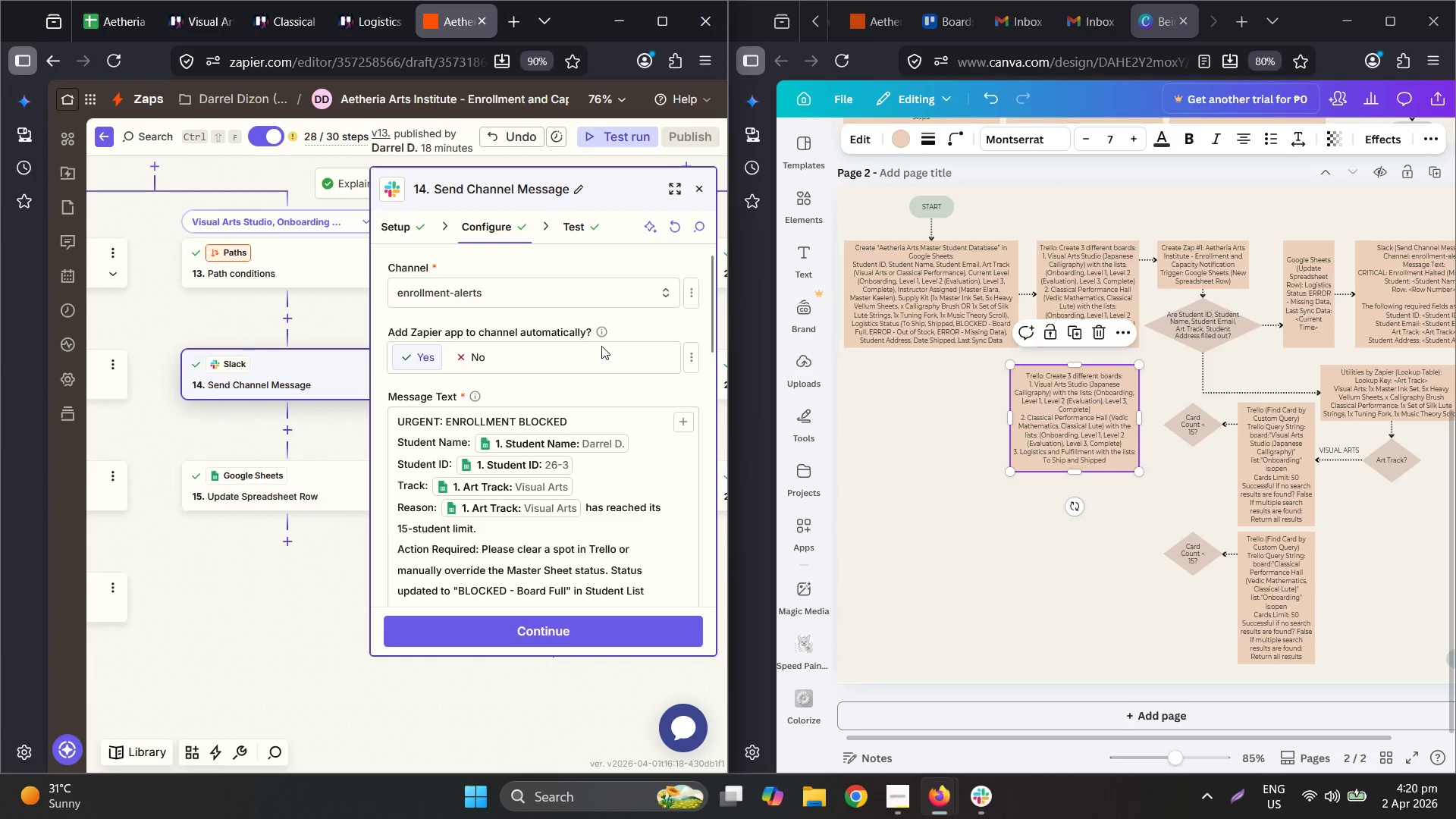 
wait(16.02)
 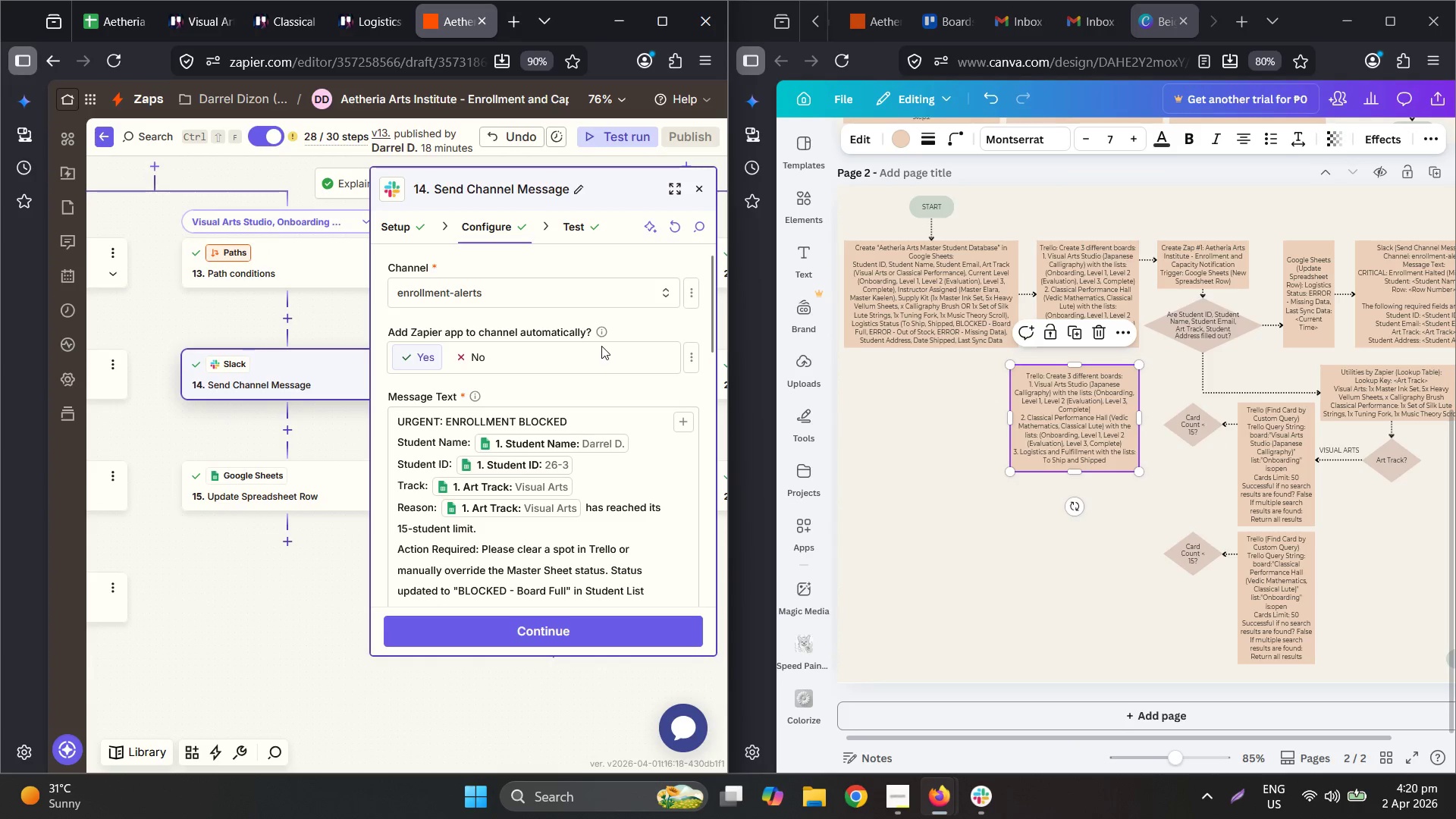 
left_click_drag(start_coordinate=[1080, 469], to_coordinate=[1084, 495])
 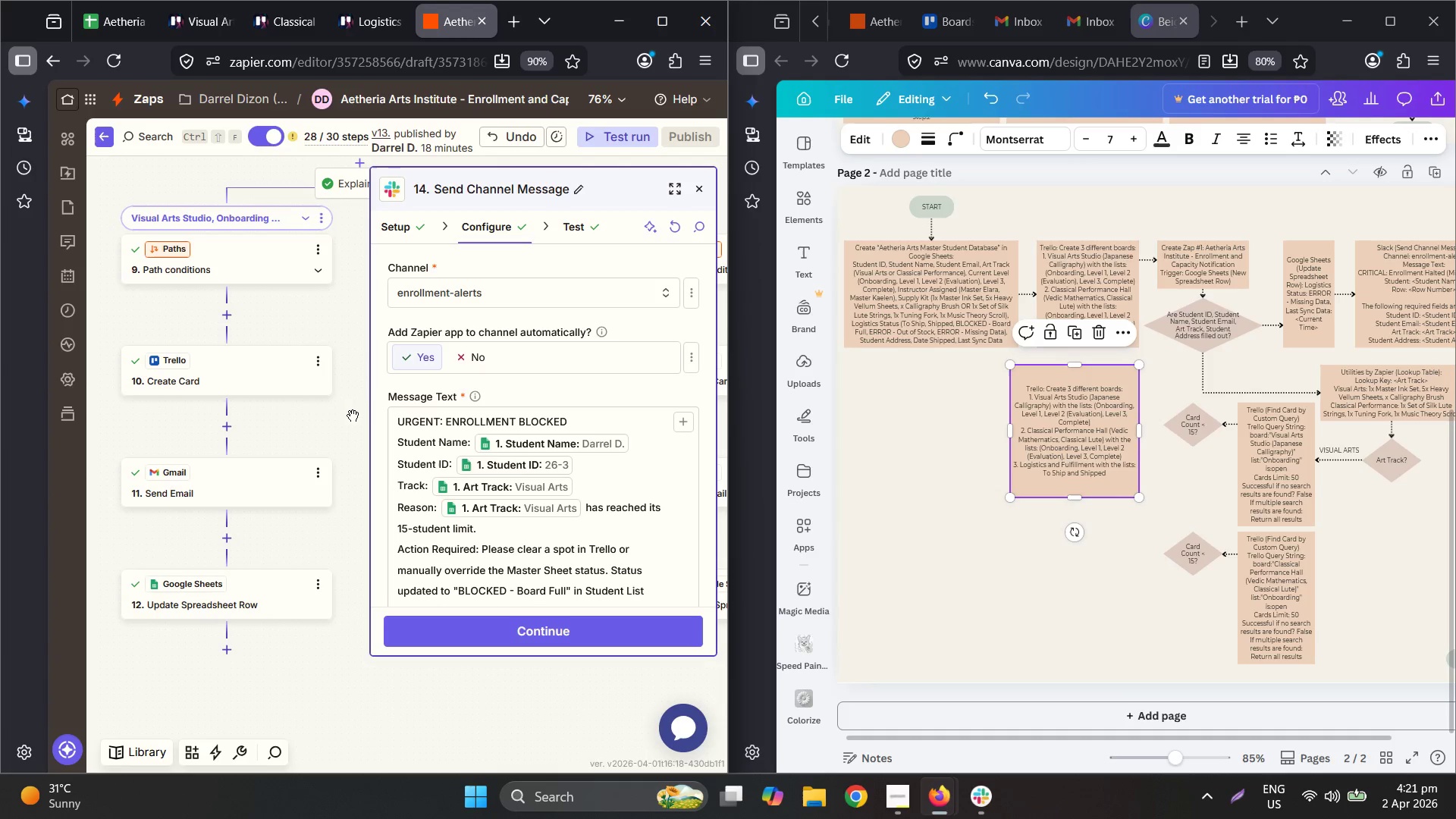 
wait(12.48)
 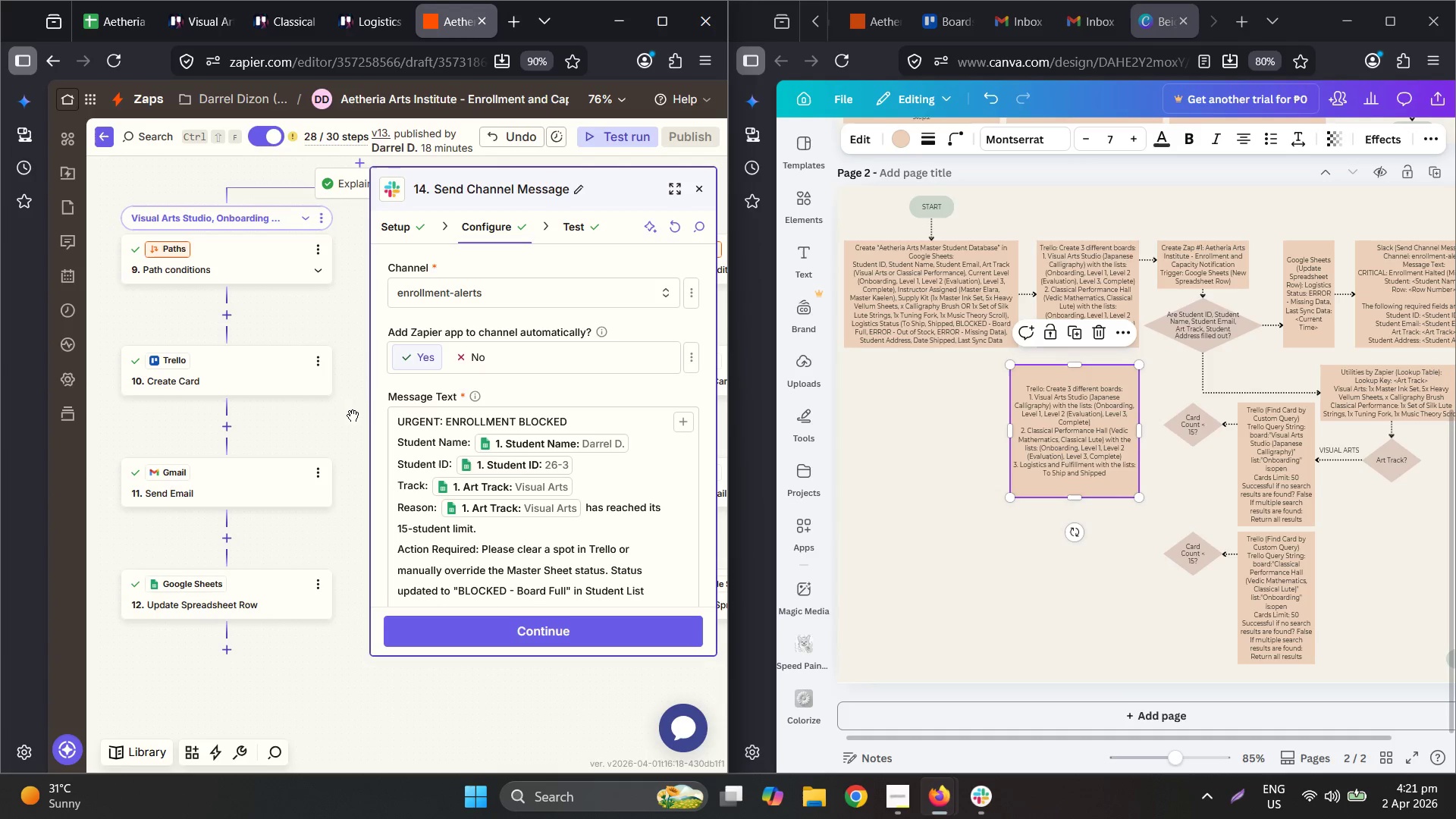 
left_click_drag(start_coordinate=[1107, 405], to_coordinate=[943, 410])
 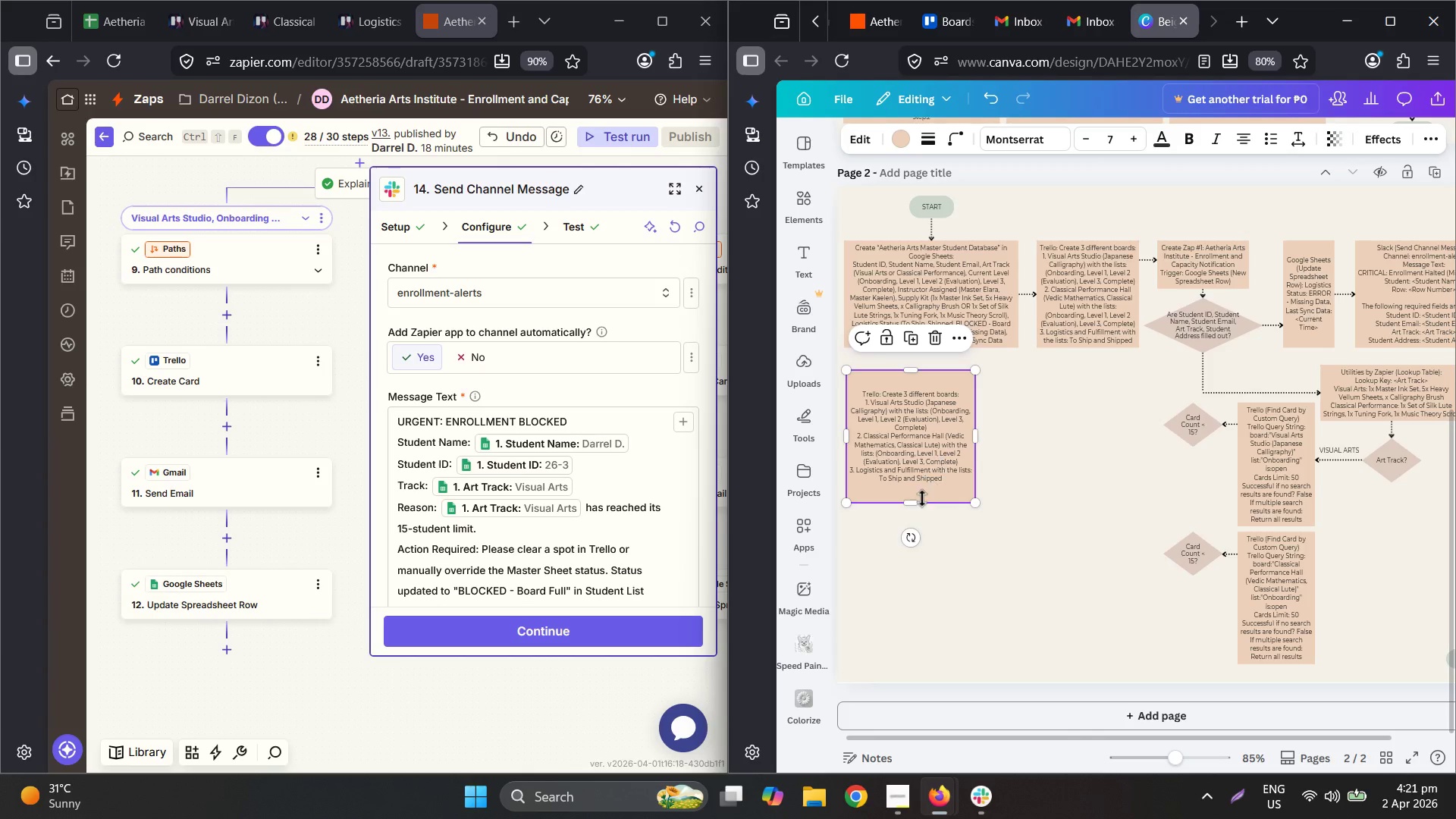 
left_click_drag(start_coordinate=[908, 502], to_coordinate=[916, 465])
 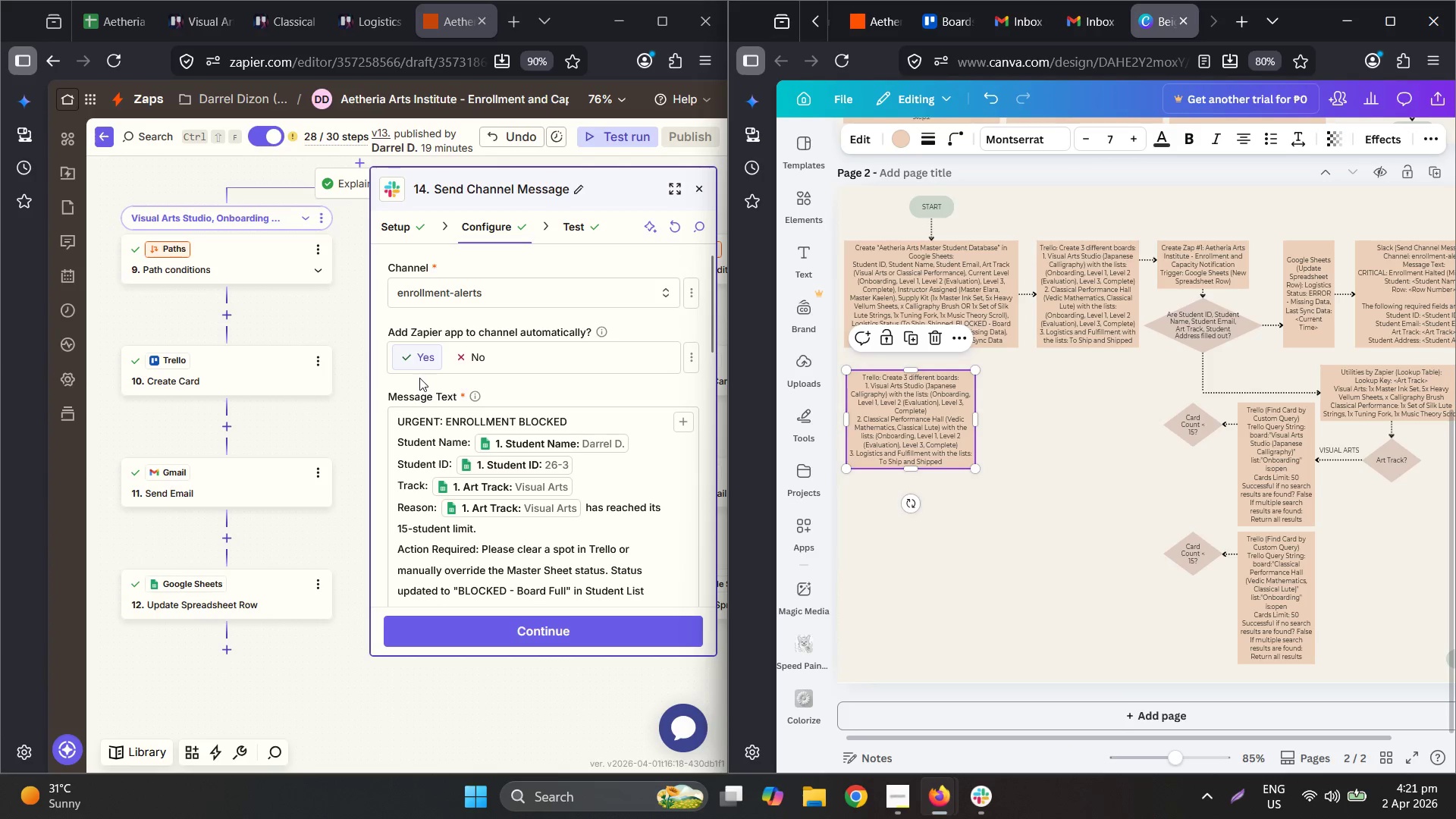 
wait(39.86)
 